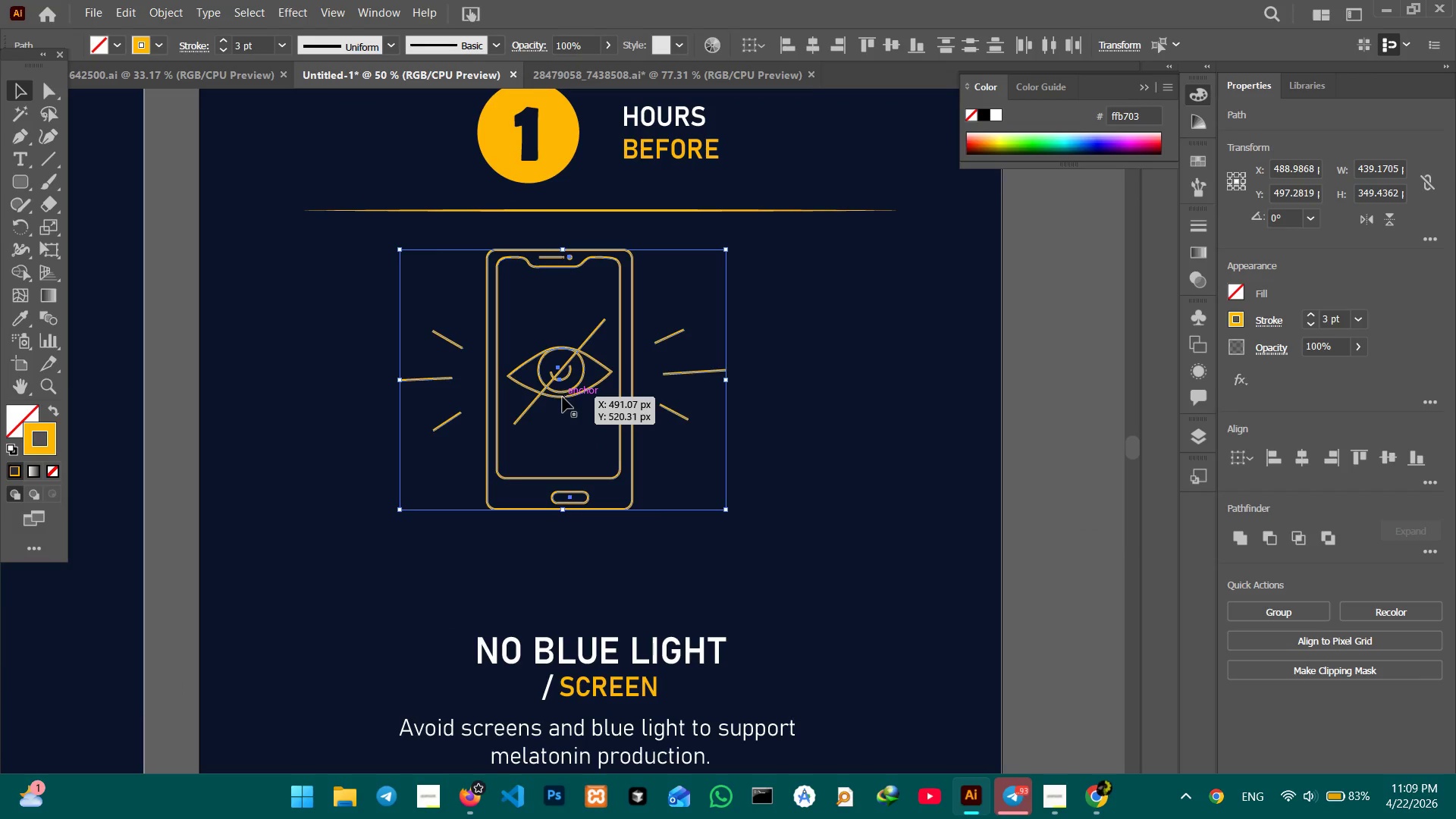 
left_click_drag(start_coordinate=[563, 397], to_coordinate=[592, 458])
 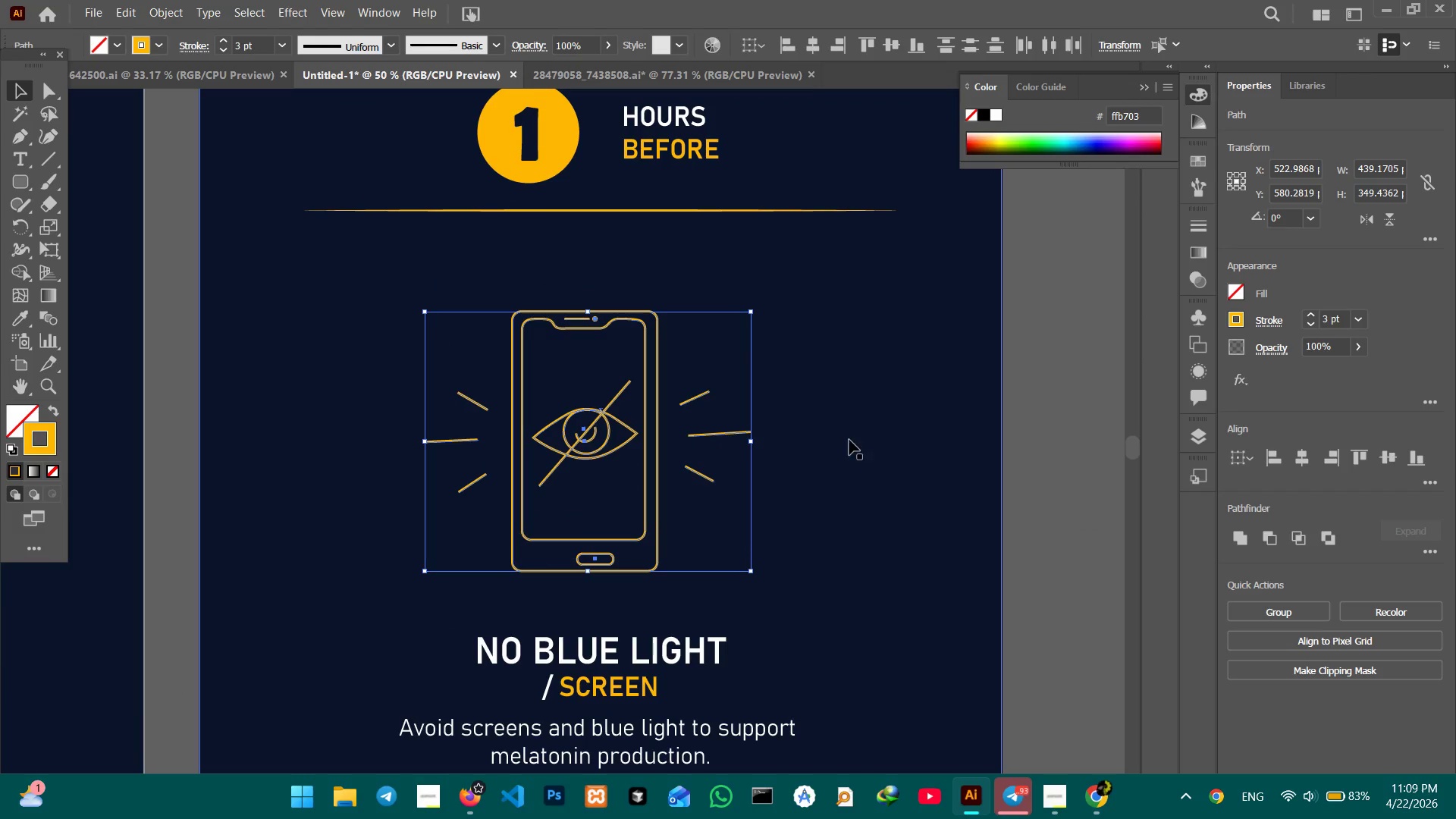 
left_click([850, 442])
 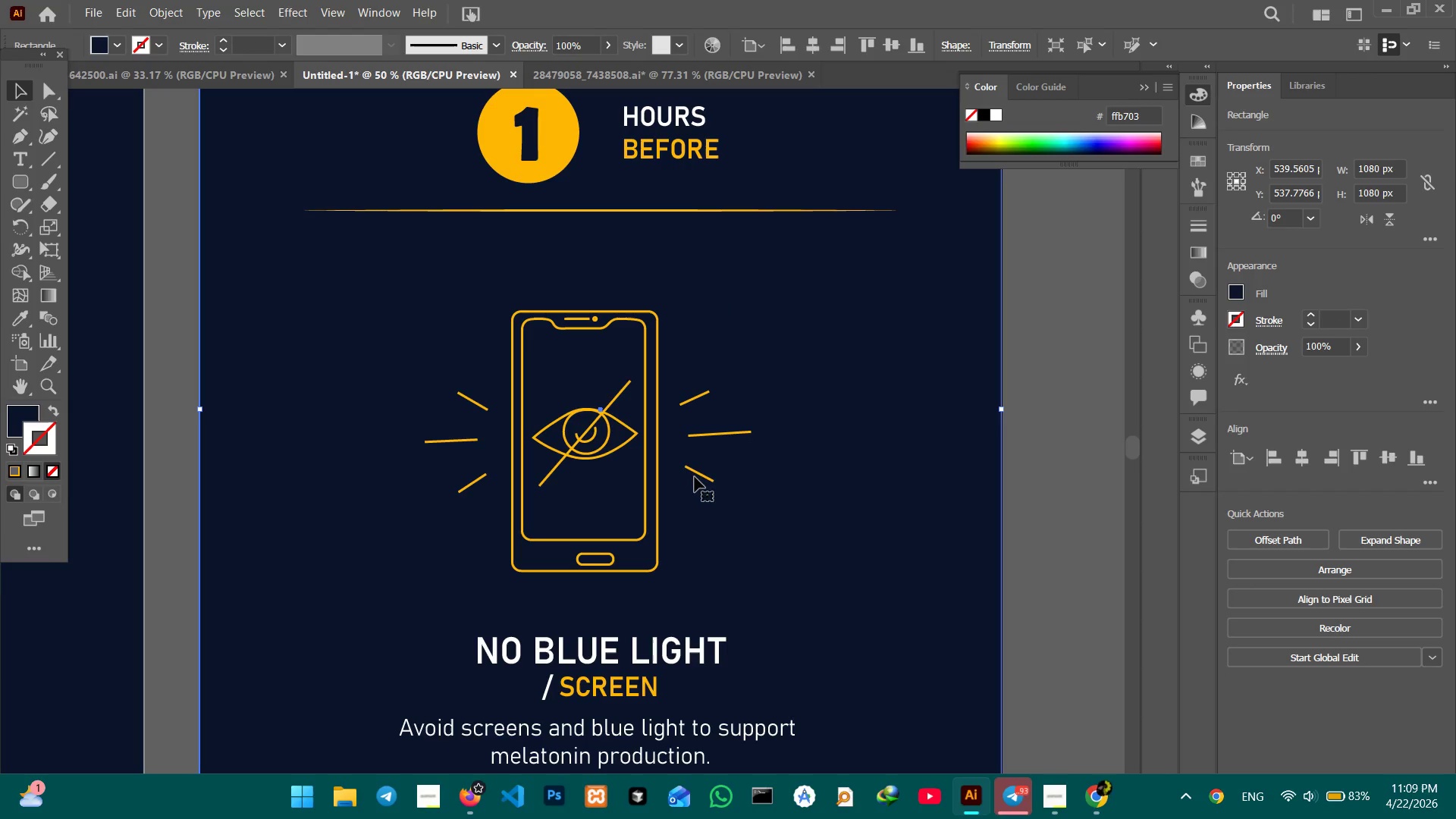 
left_click([703, 473])
 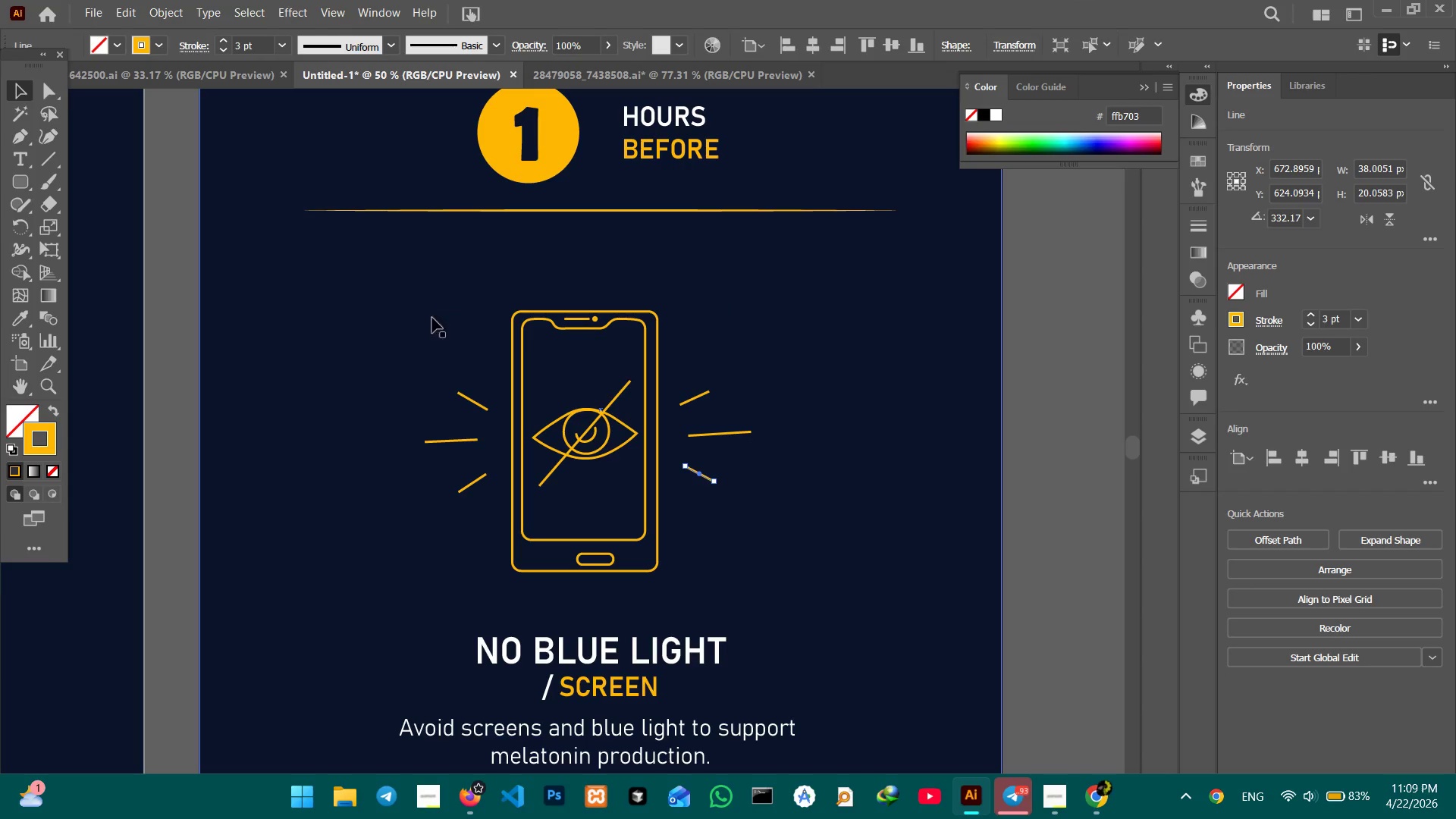 
left_click([356, 322])
 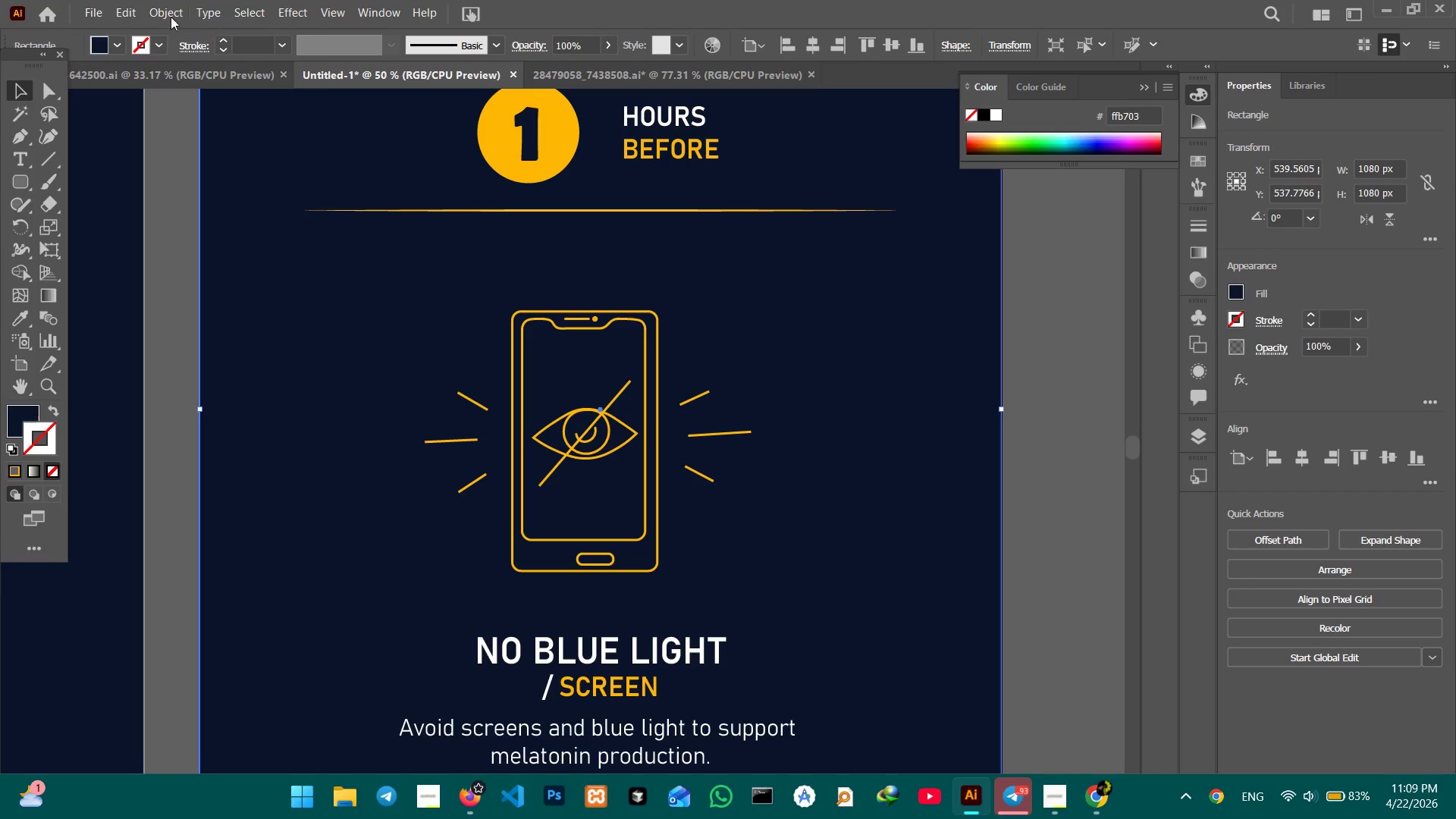 
left_click([159, 15])
 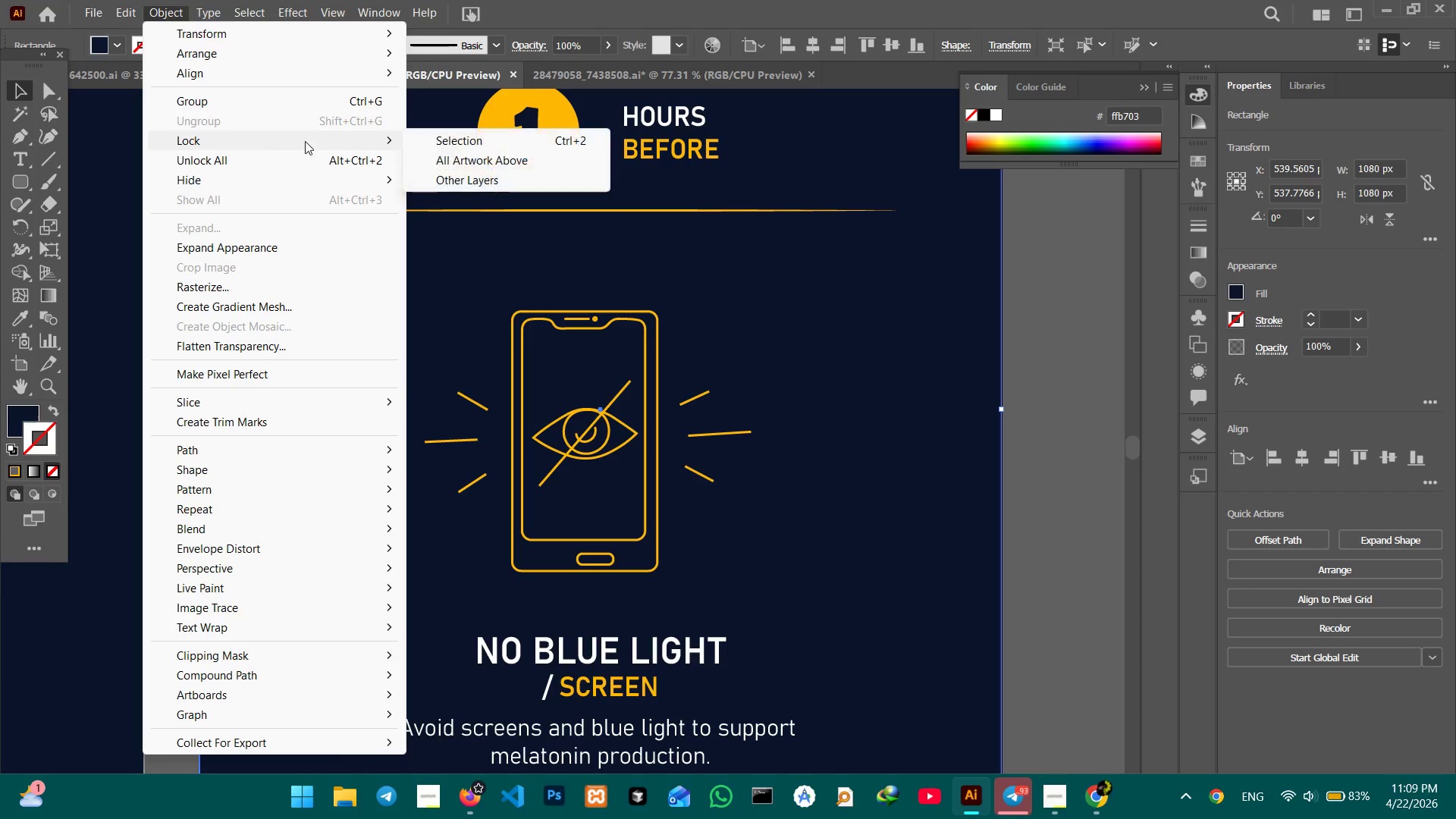 
double_click([441, 133])
 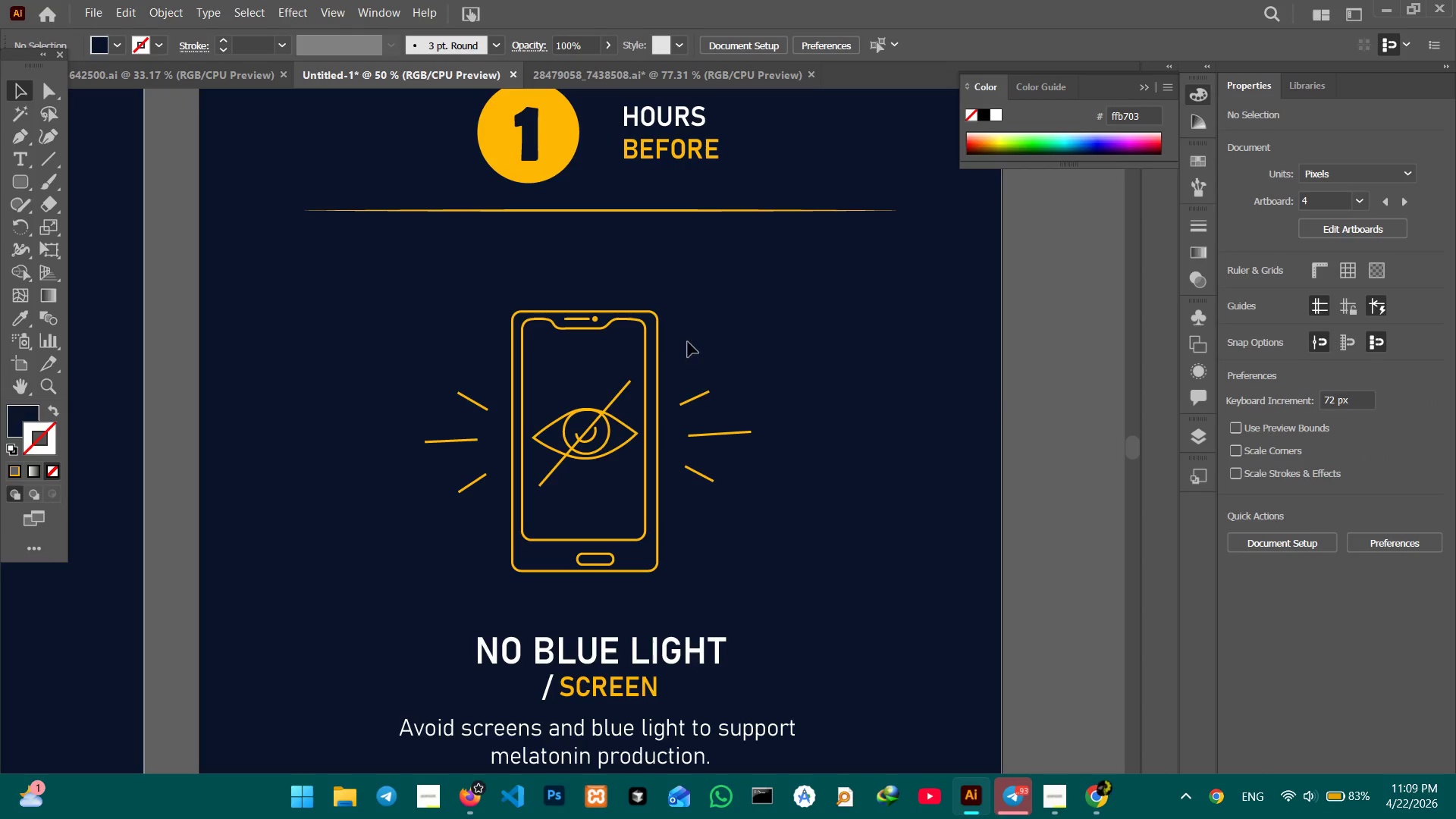 
left_click_drag(start_coordinate=[687, 349], to_coordinate=[767, 559])
 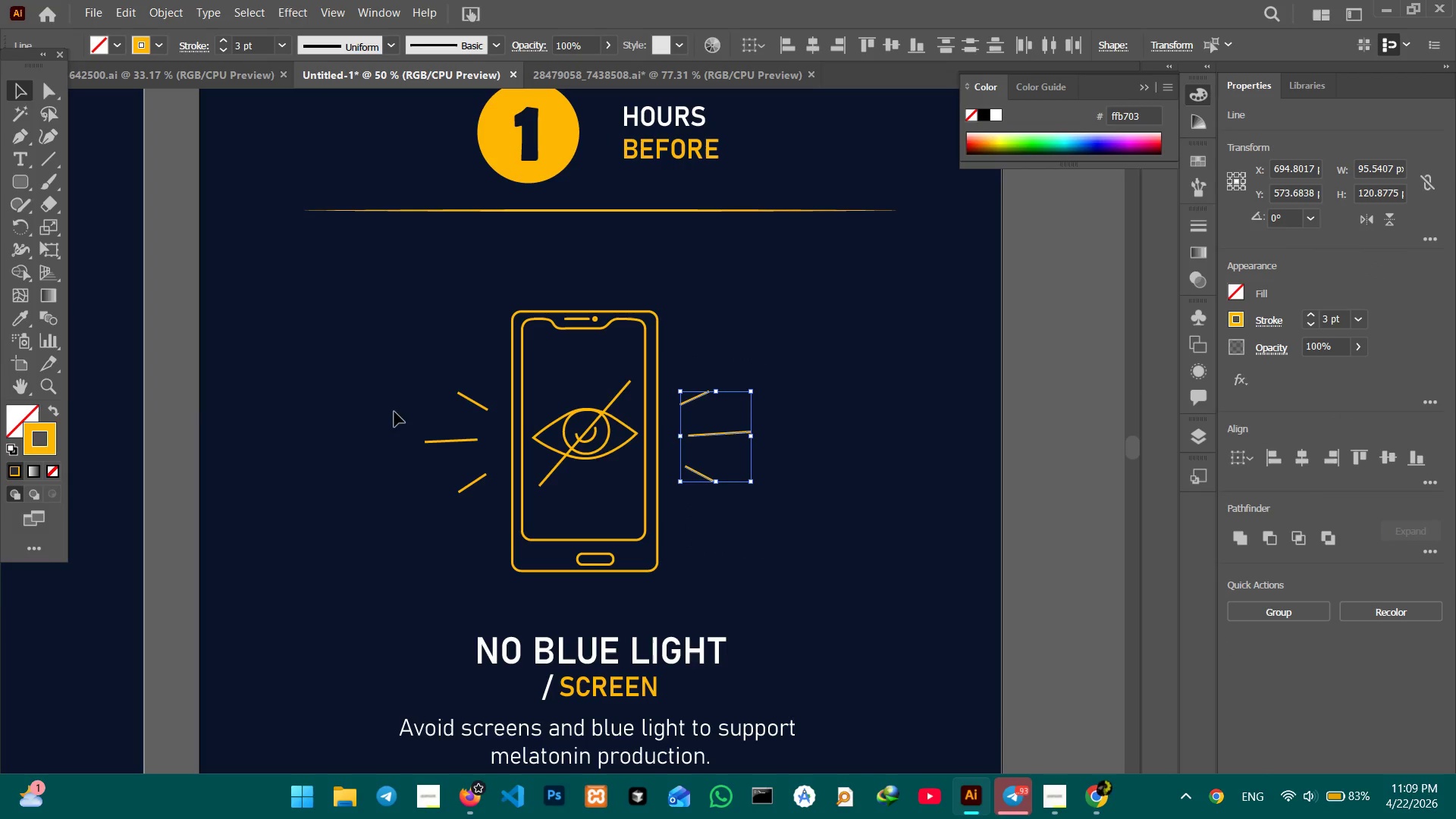 
hold_key(key=ShiftLeft, duration=1.06)
left_click_drag(start_coordinate=[405, 377], to_coordinate=[475, 549])
 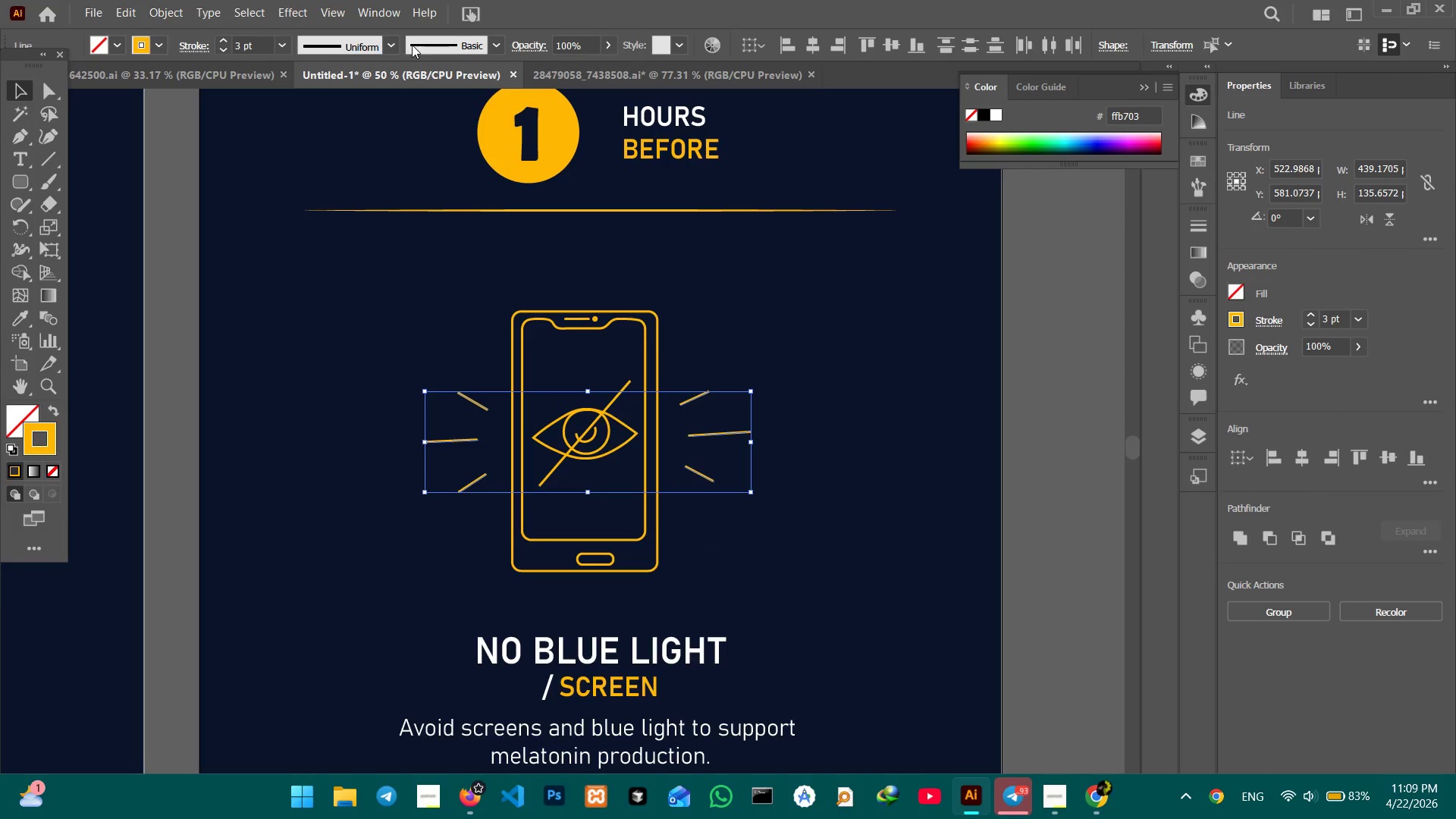 
left_click([391, 46])
 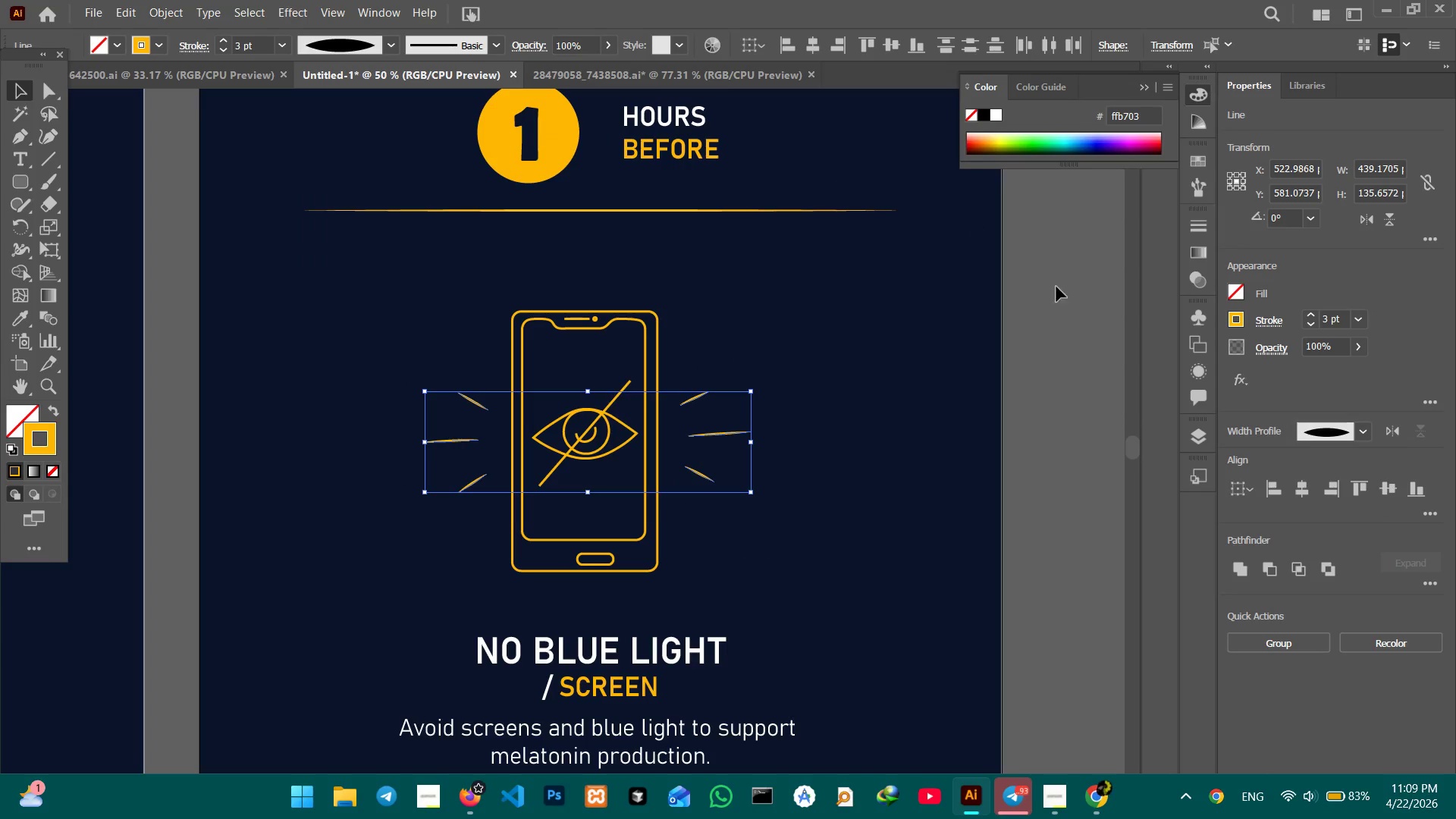 
key(Control+Equal)
 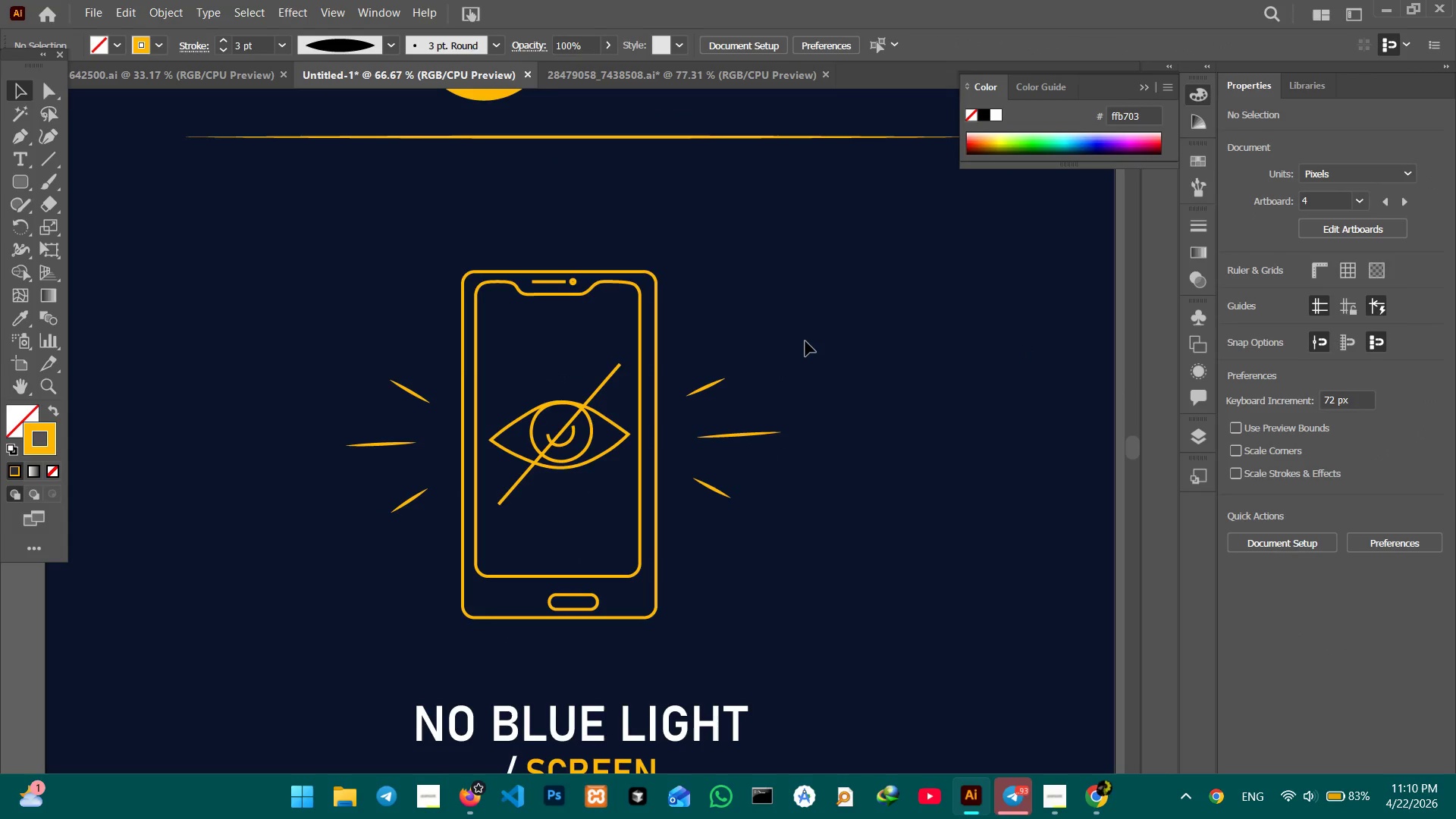 
key(Control+Equal)
 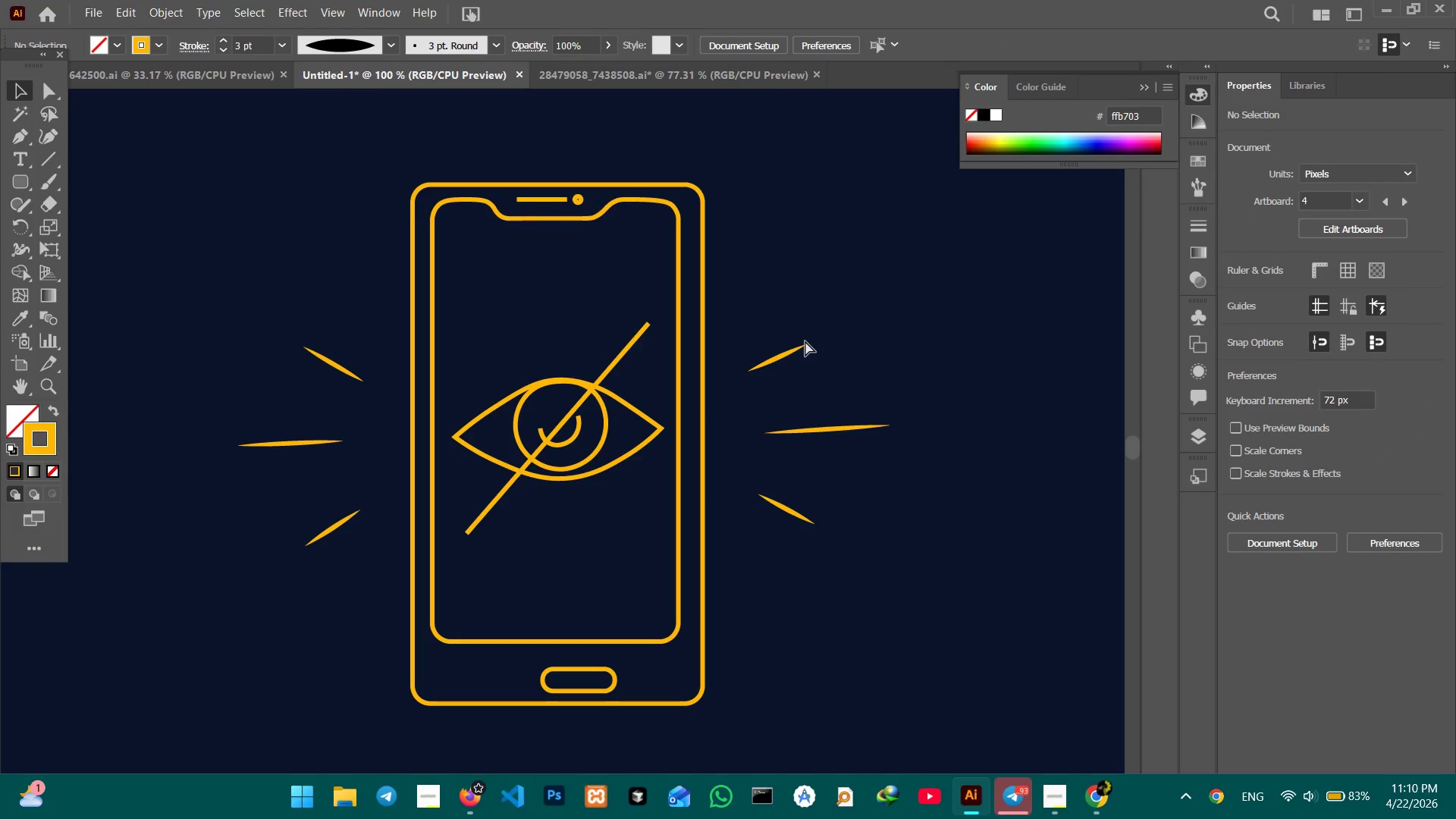 
key(Control+Equal)
 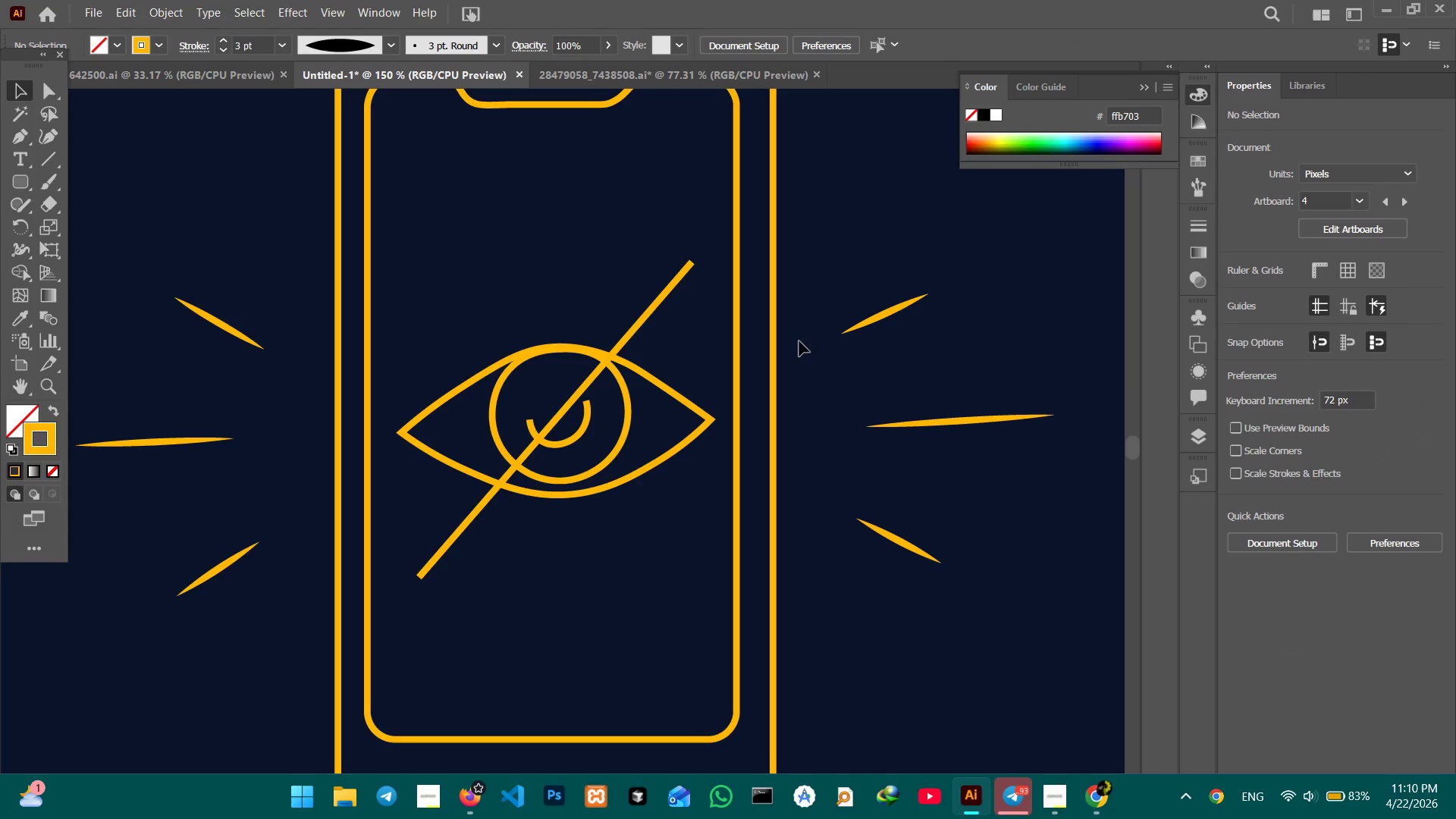 
key(Control+Minus)
 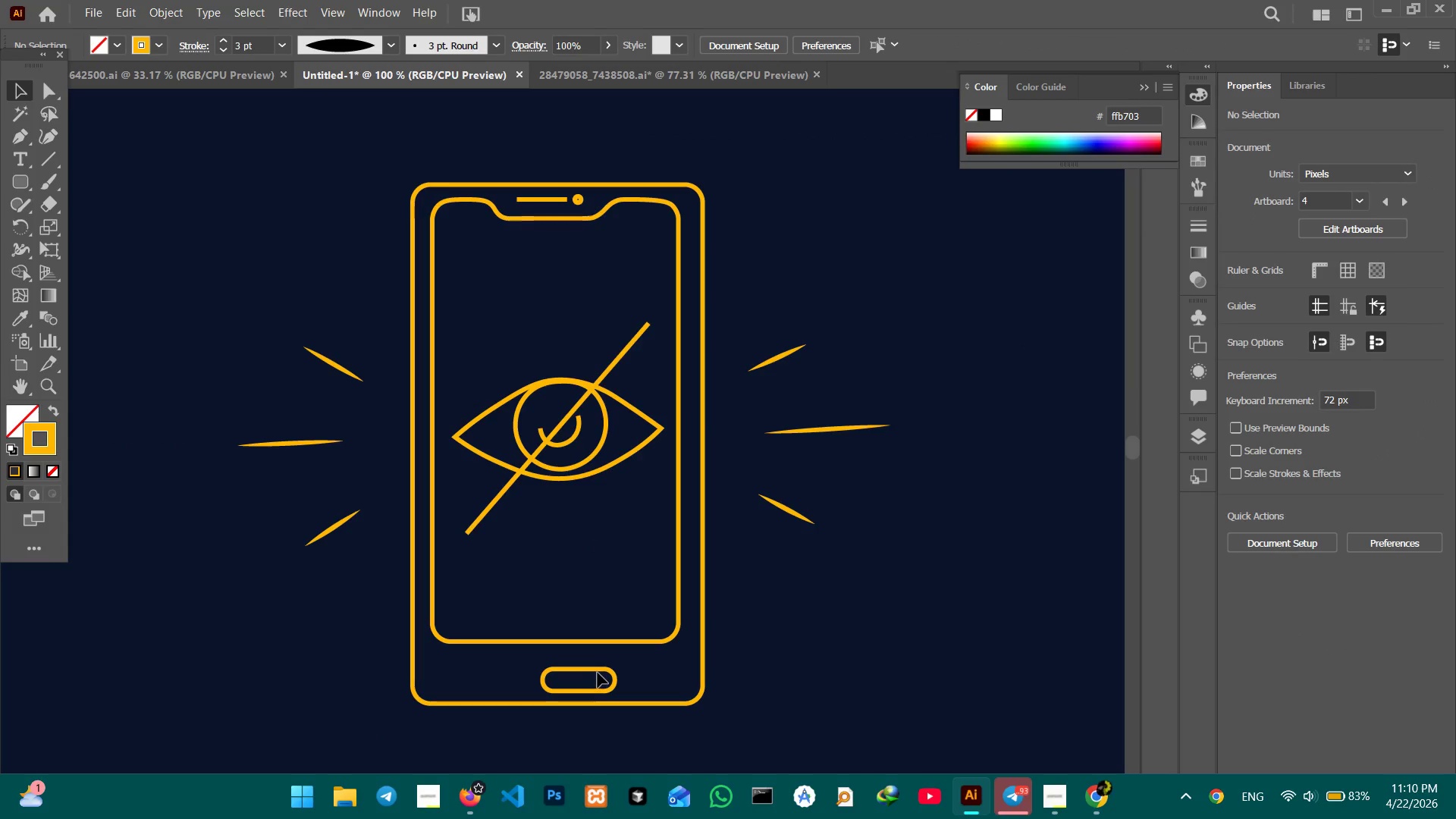 
left_click([597, 670])
 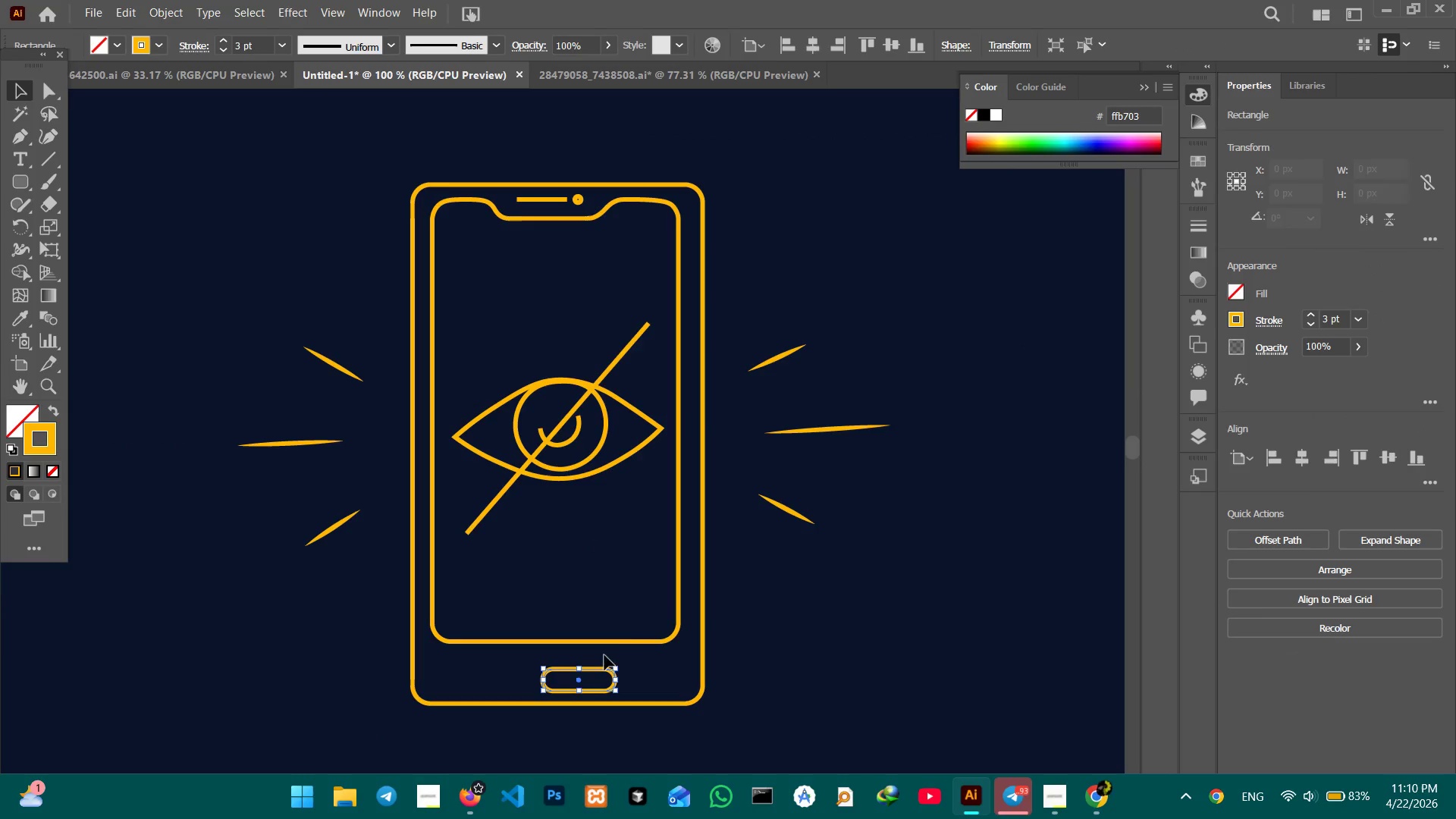 
hold_key(key=ShiftLeft, duration=2.66)
left_click([610, 645])
 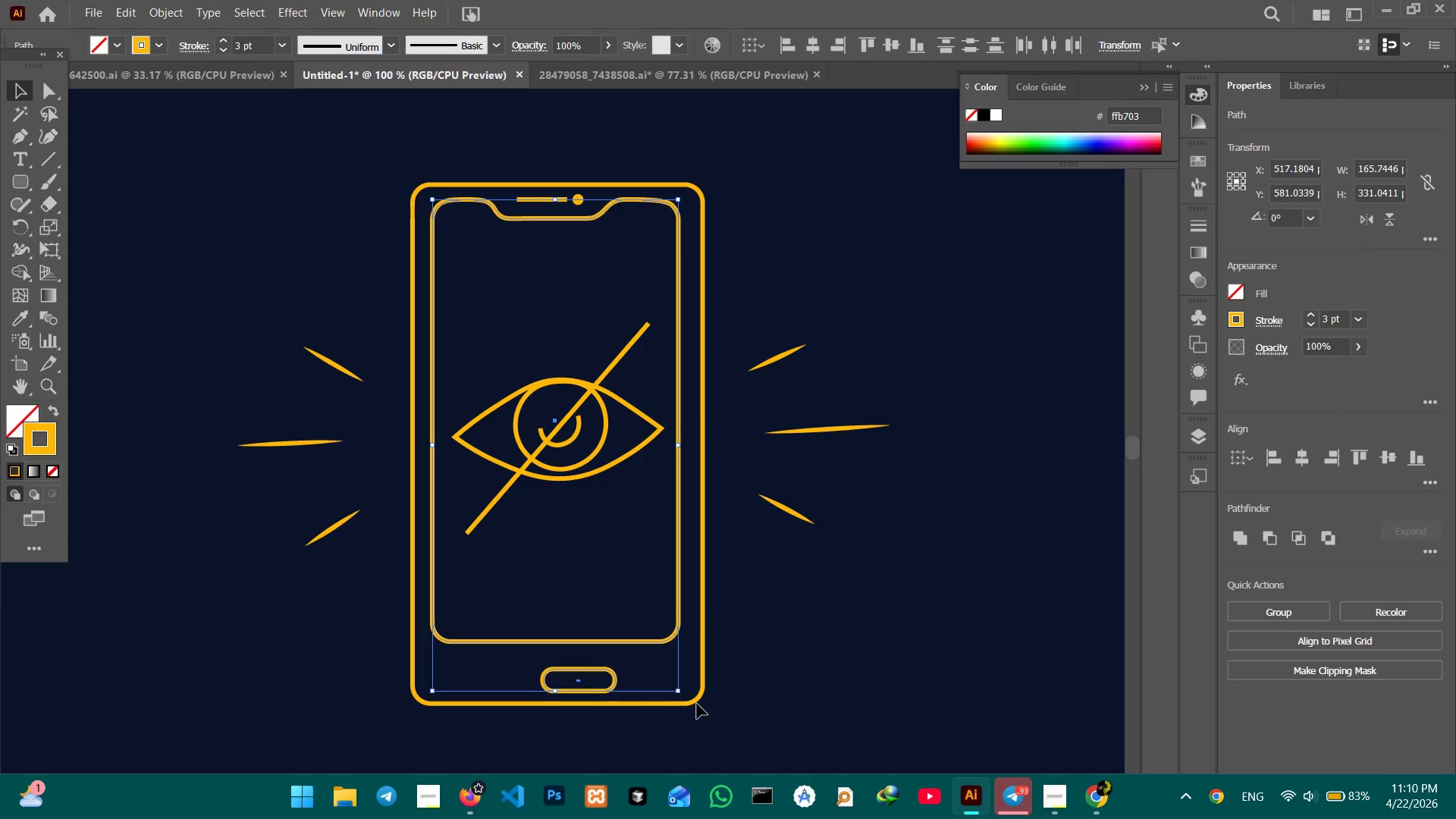 
left_click([692, 702])
 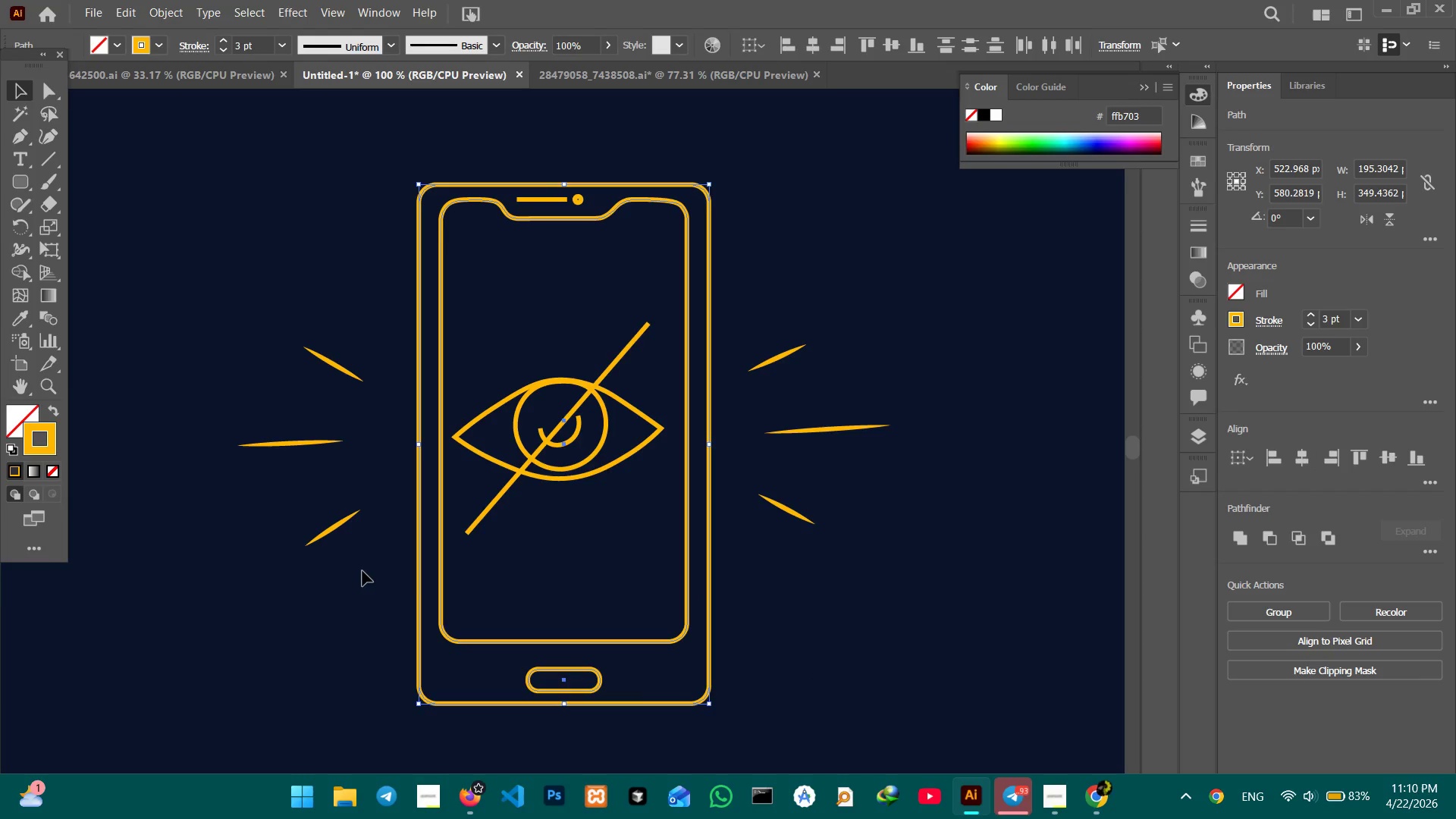 
left_click([993, 648])
 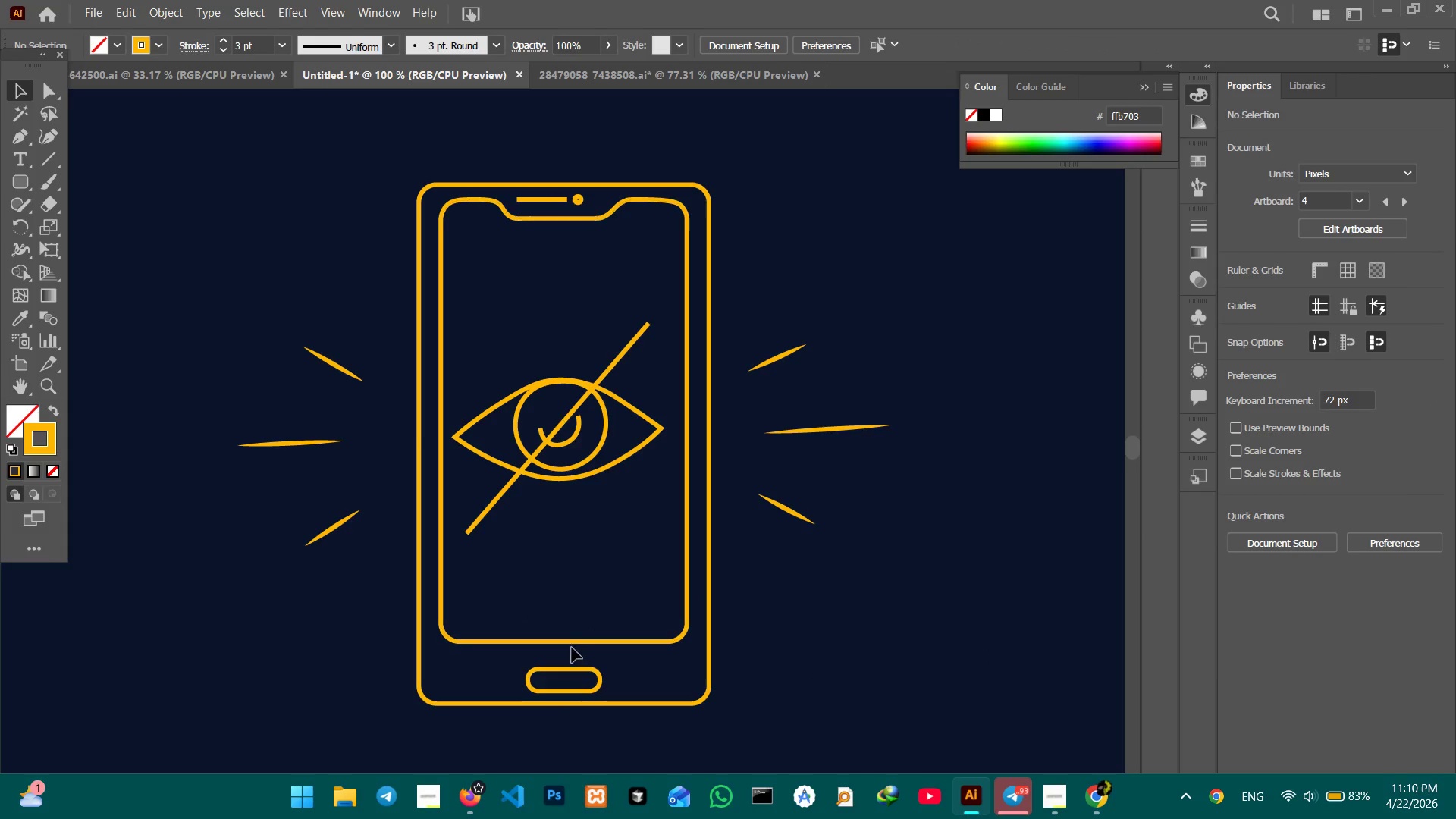 
left_click([573, 644])
 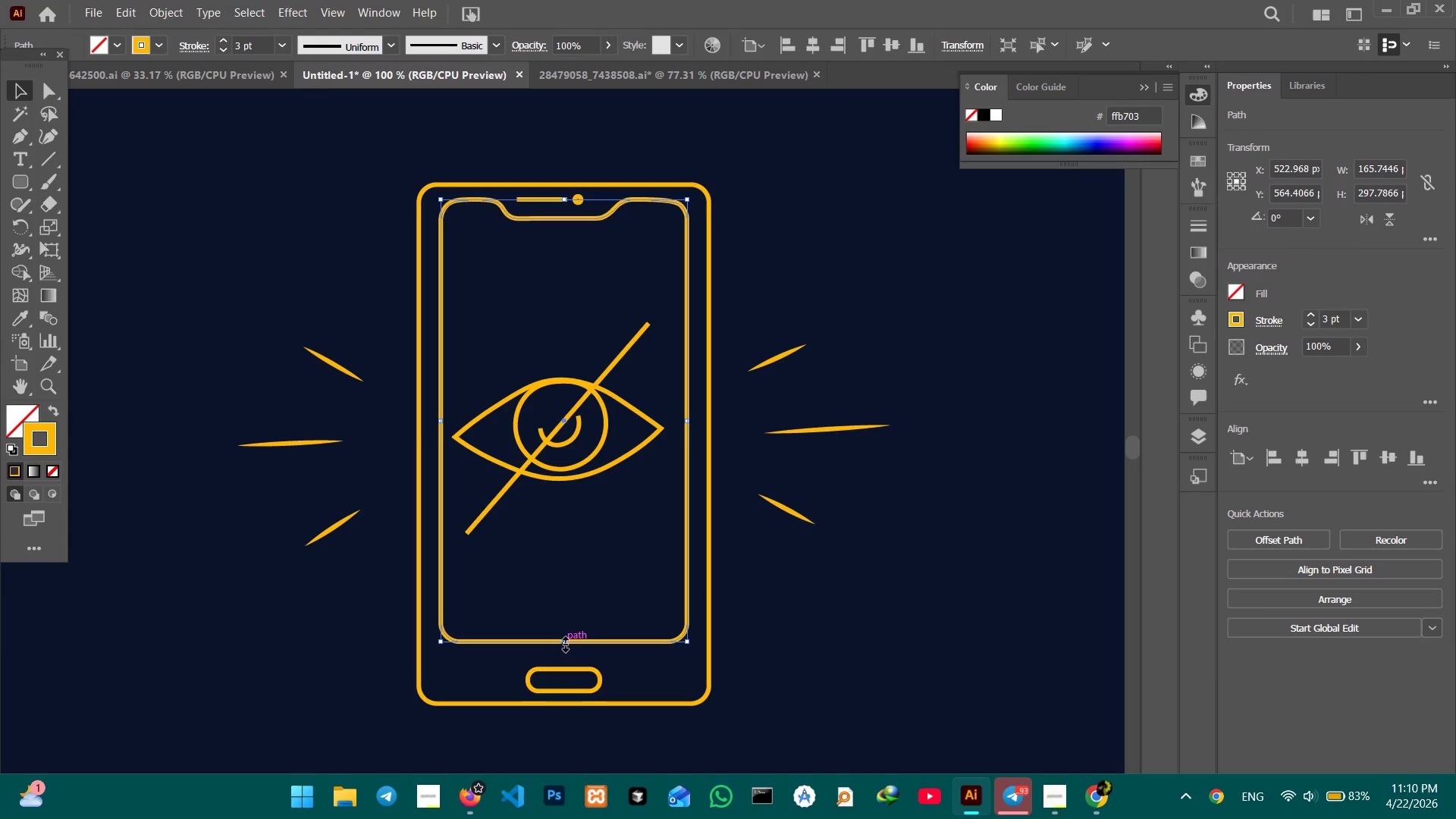 
left_click_drag(start_coordinate=[563, 642], to_coordinate=[565, 659])
 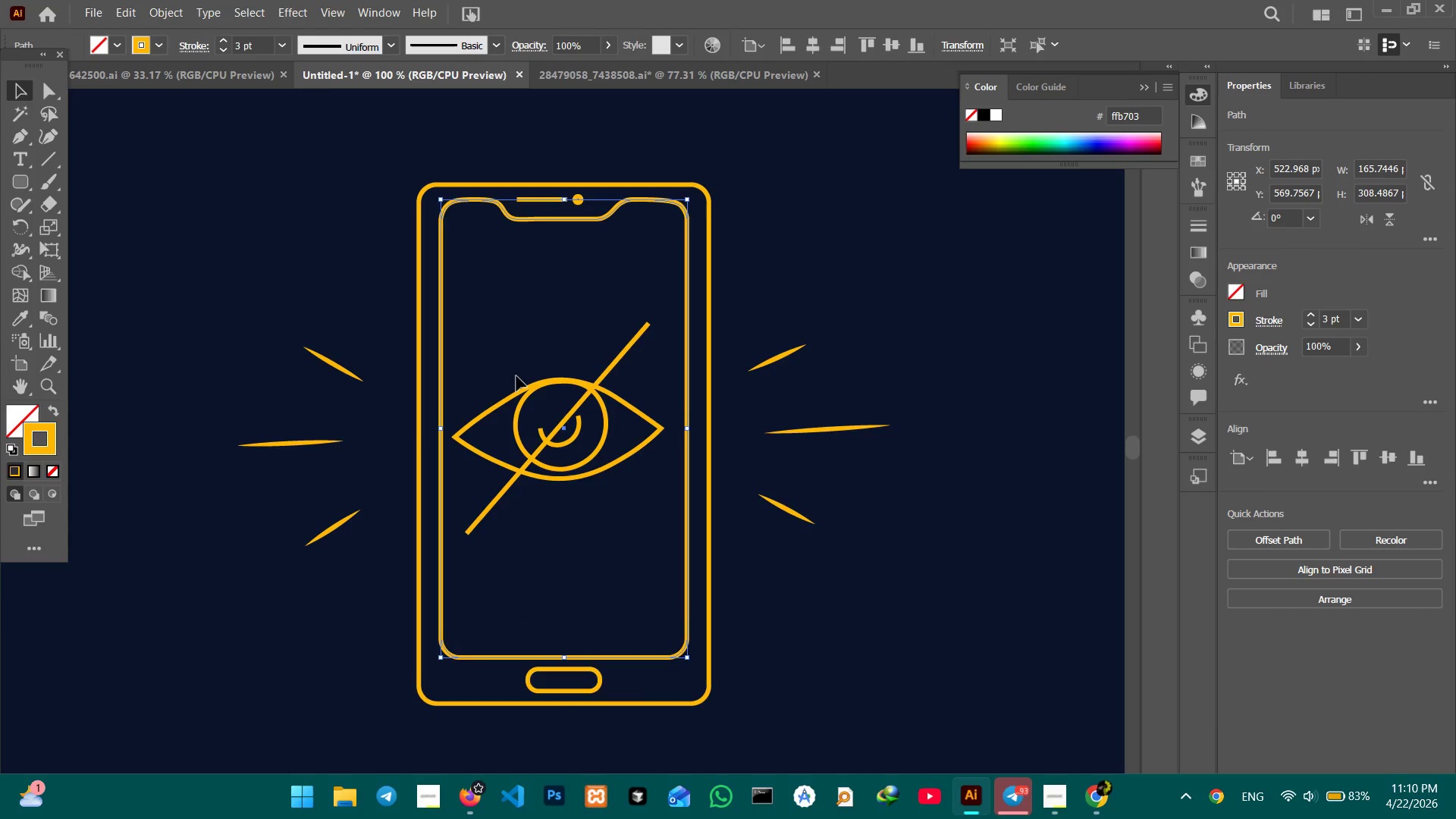 
left_click_drag(start_coordinate=[510, 352], to_coordinate=[589, 490])
 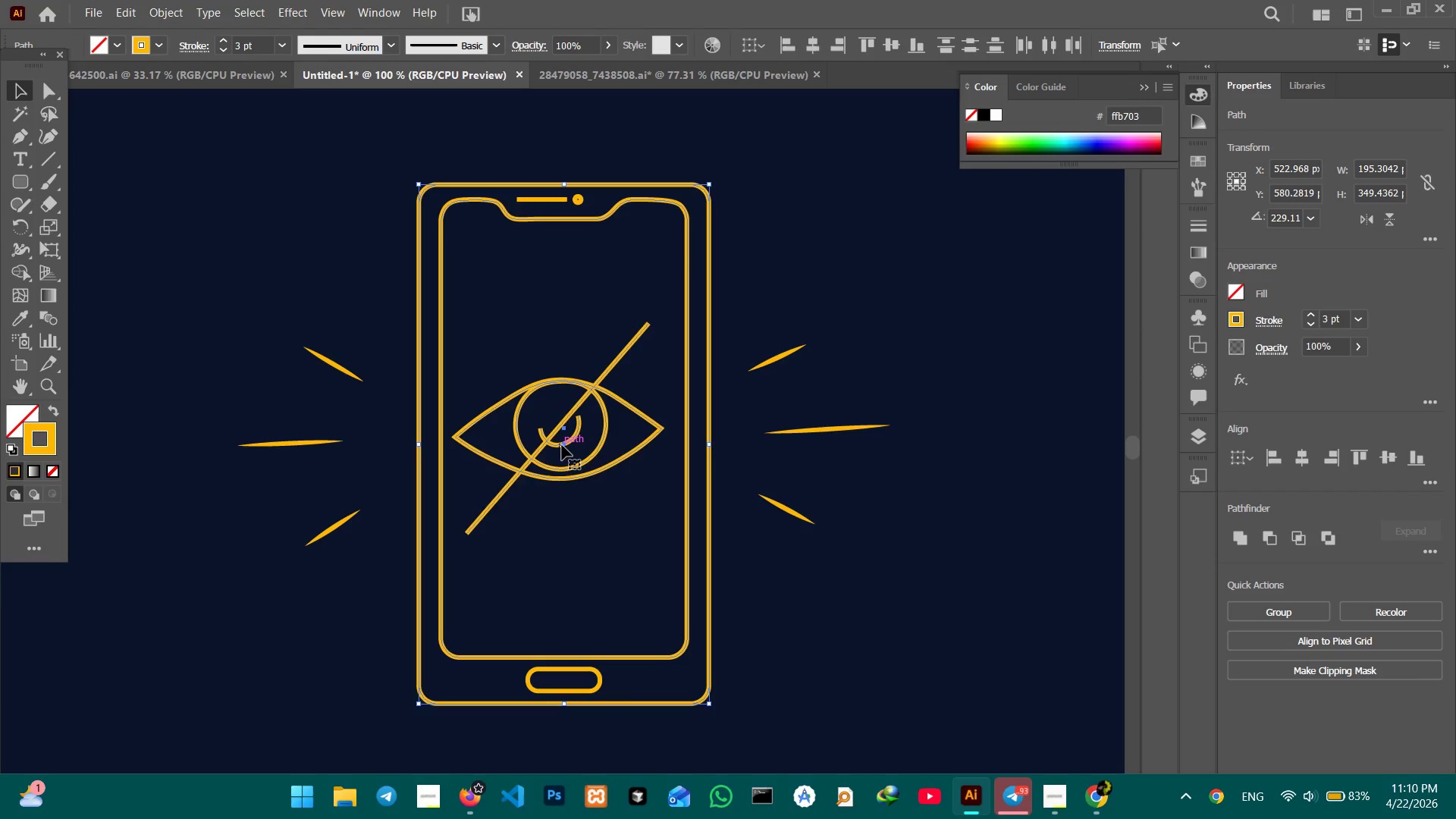 
left_click_drag(start_coordinate=[563, 444], to_coordinate=[568, 444])
 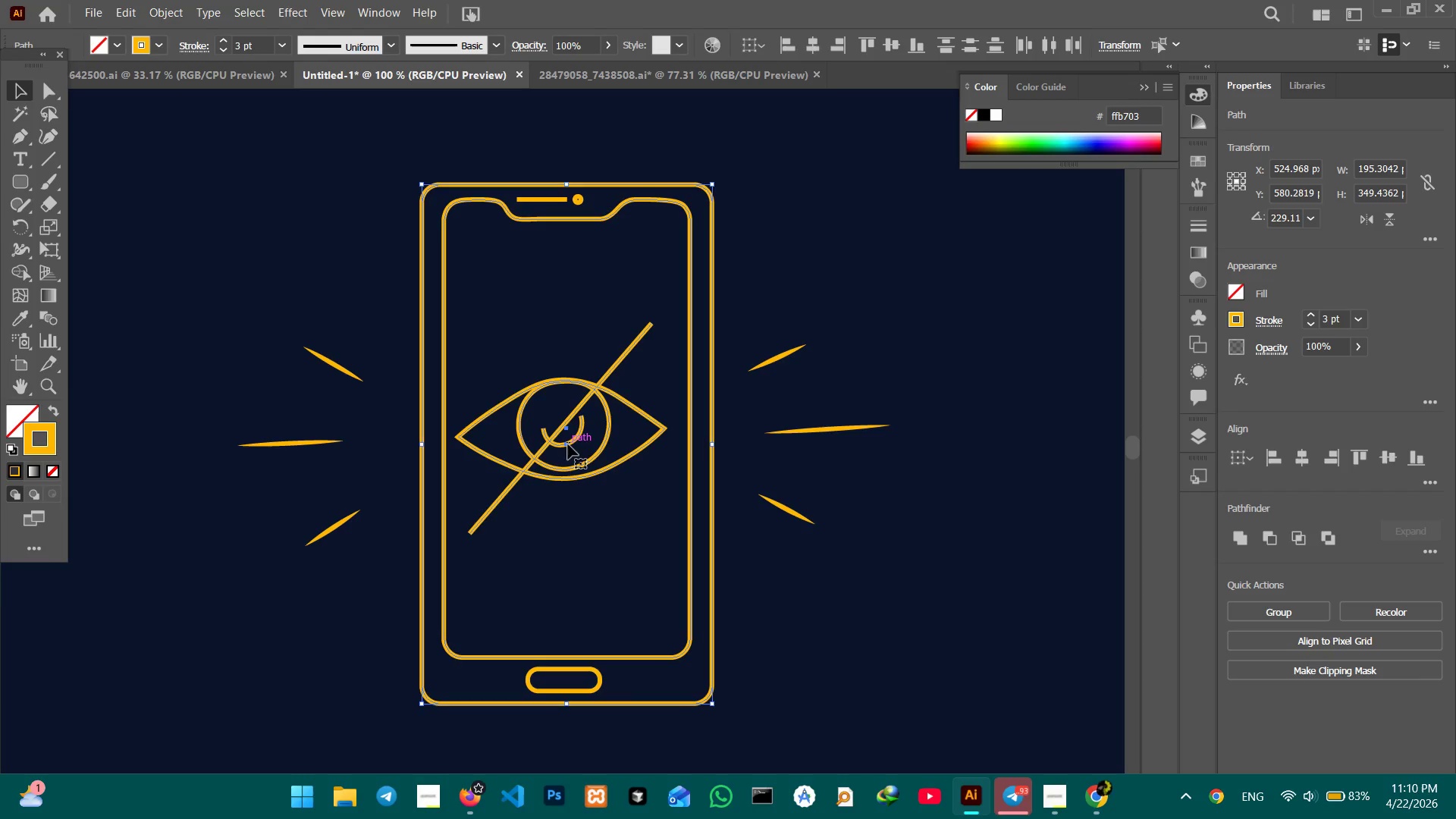 
key(Control+Z)
 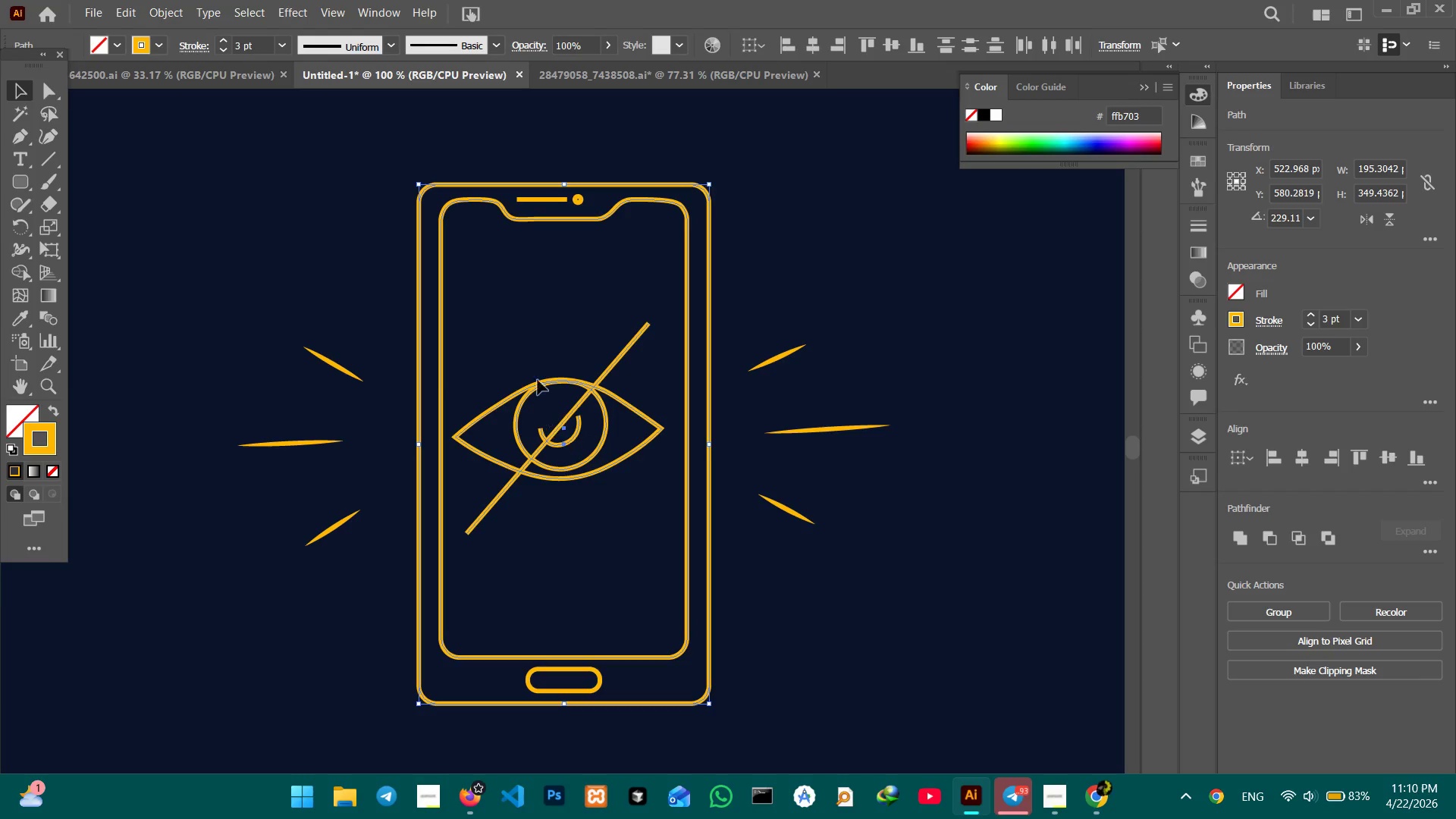 
left_click([536, 359])
 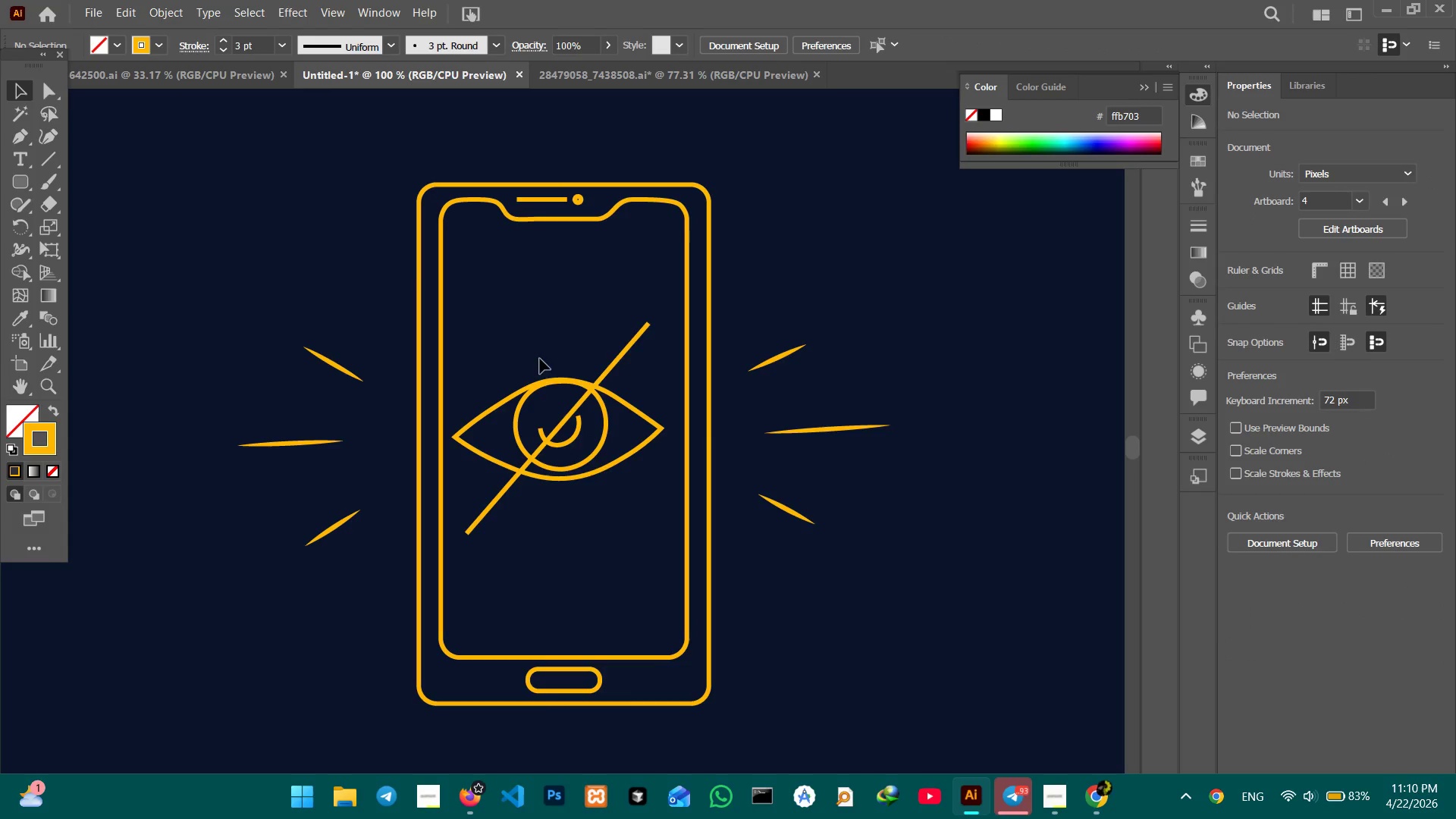 
left_click_drag(start_coordinate=[540, 359], to_coordinate=[581, 456])
 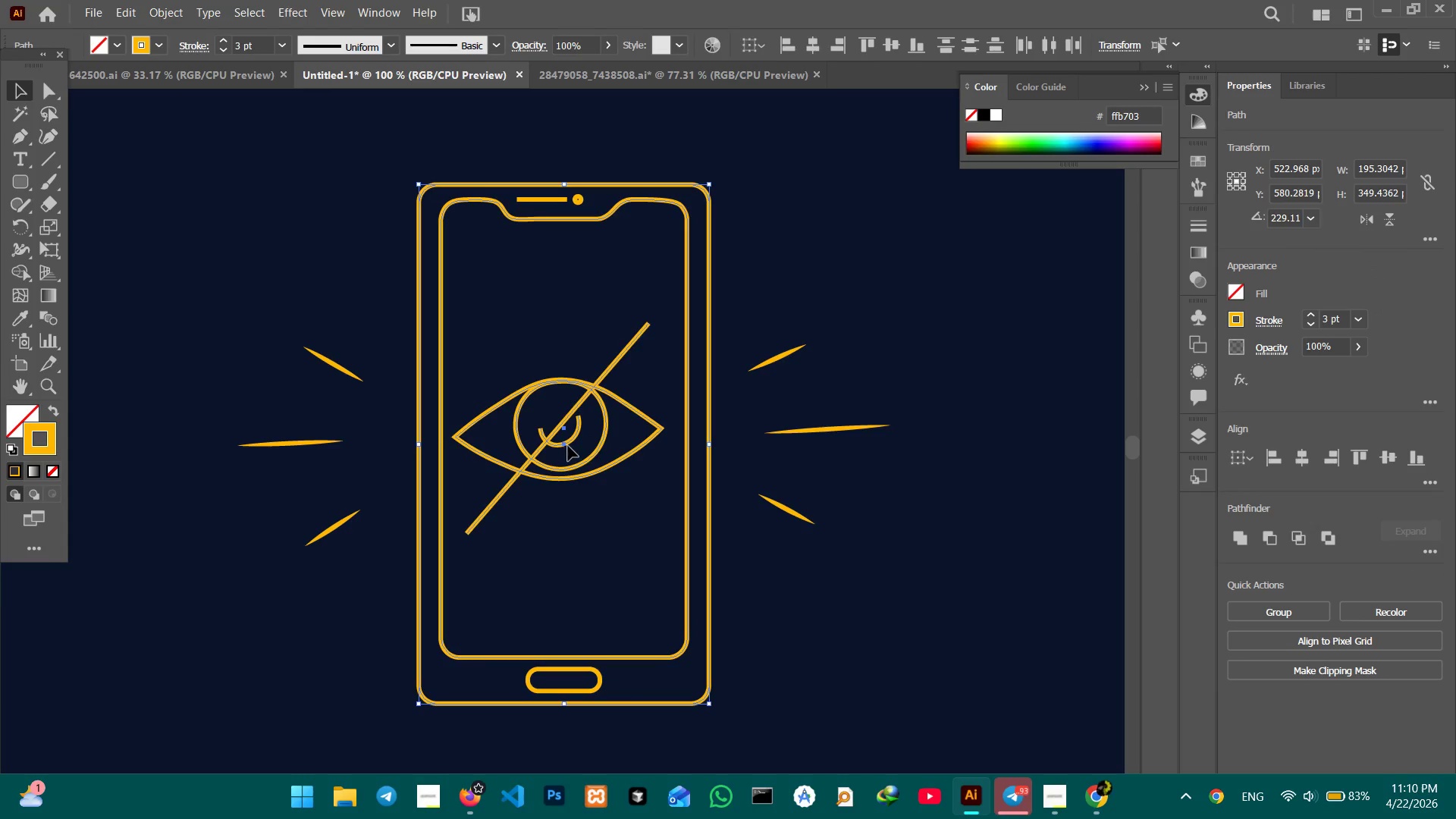 
left_click([571, 431])
 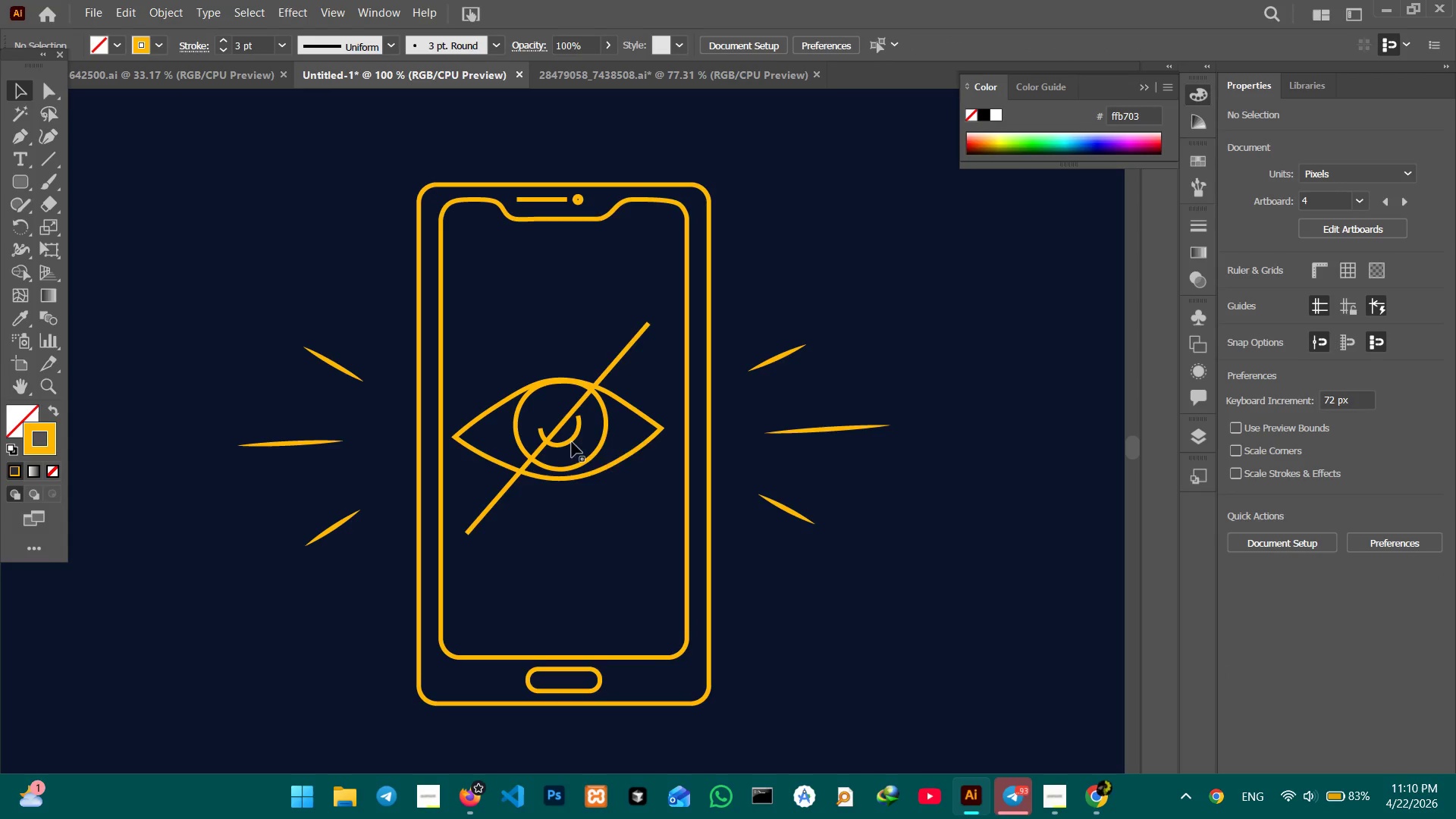 
left_click([573, 438])
 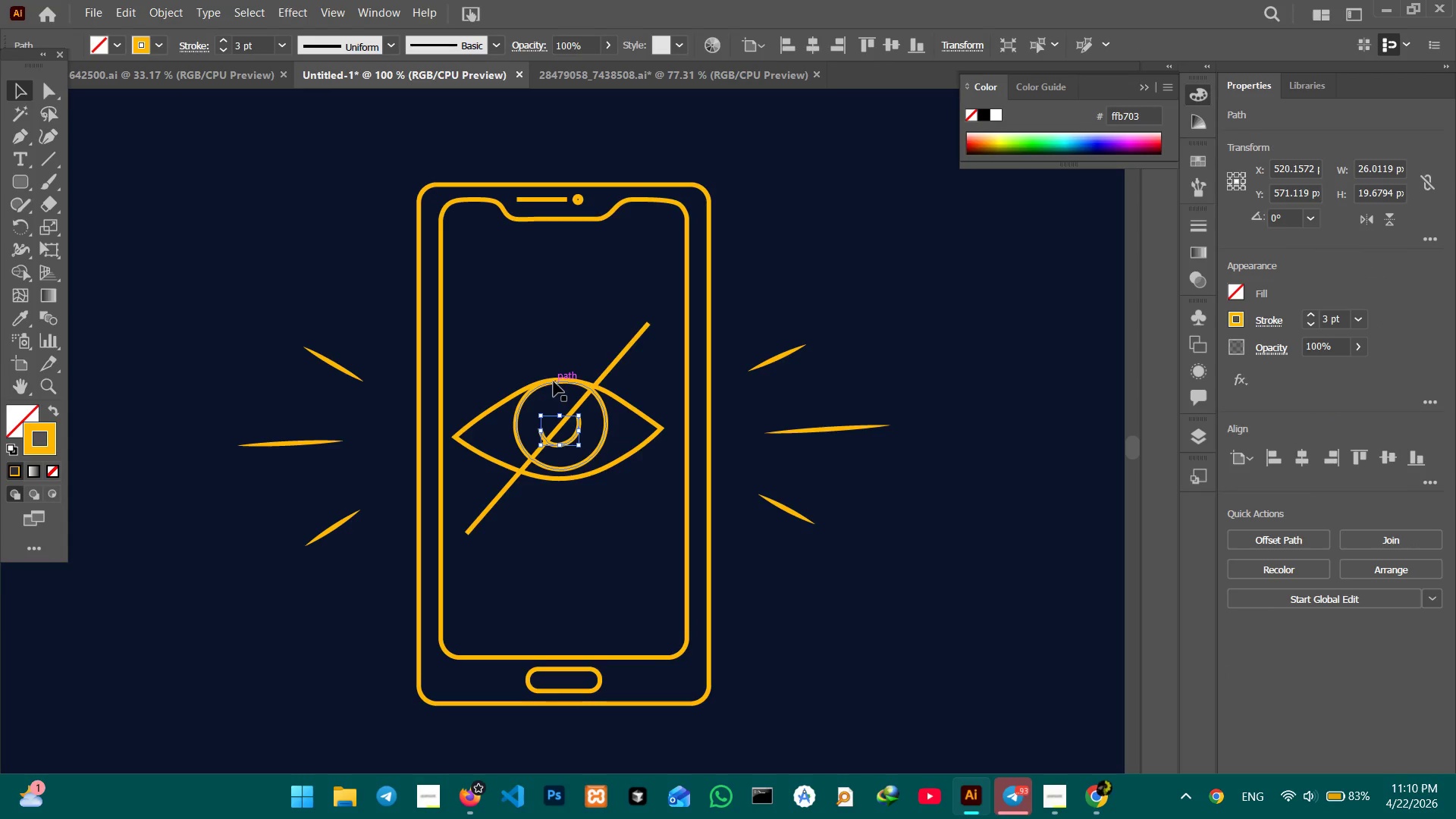 
left_click_drag(start_coordinate=[558, 363], to_coordinate=[576, 487])
 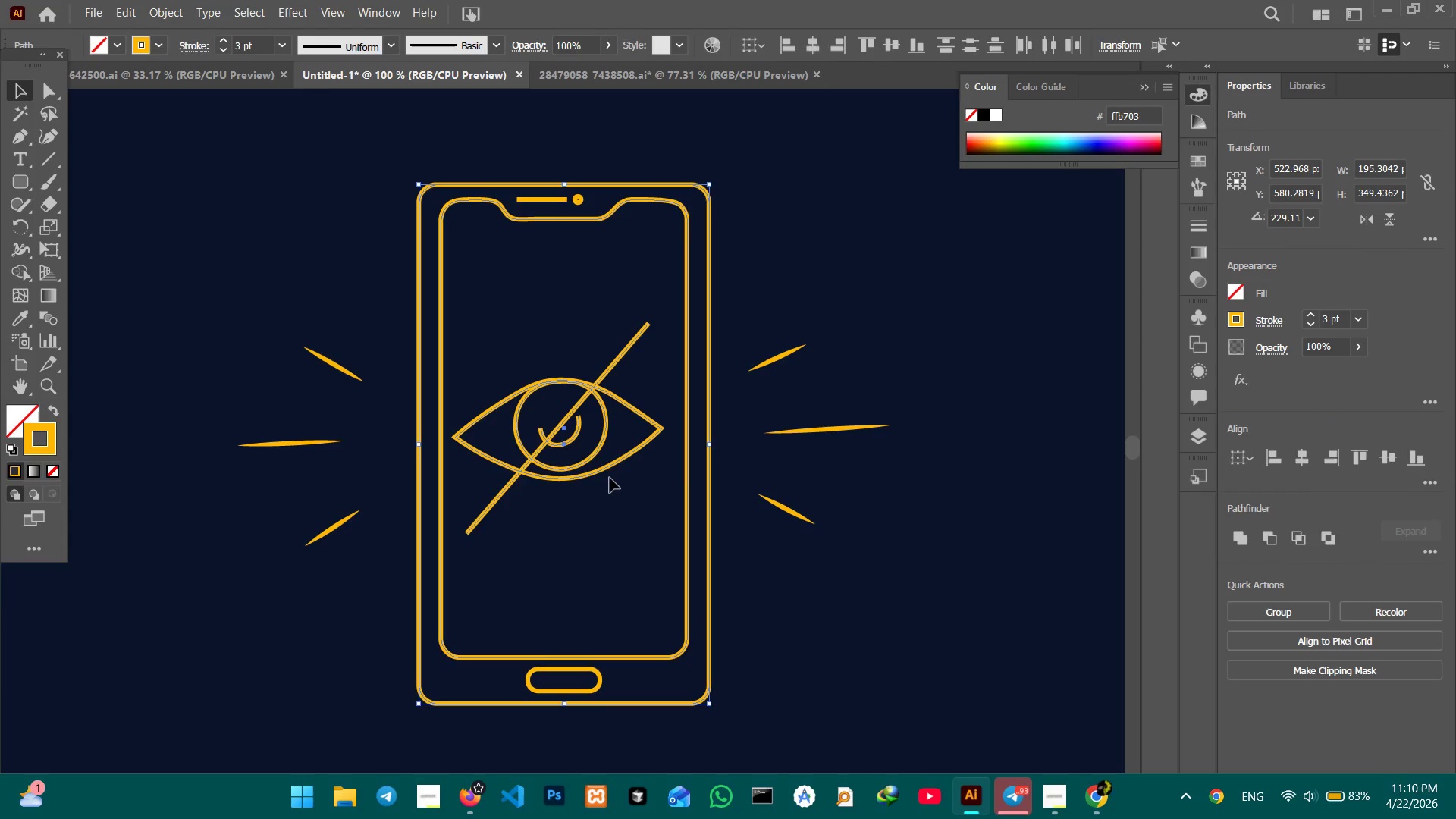 
hold_key(key=ShiftLeft, duration=3.06)
left_click([686, 487])
 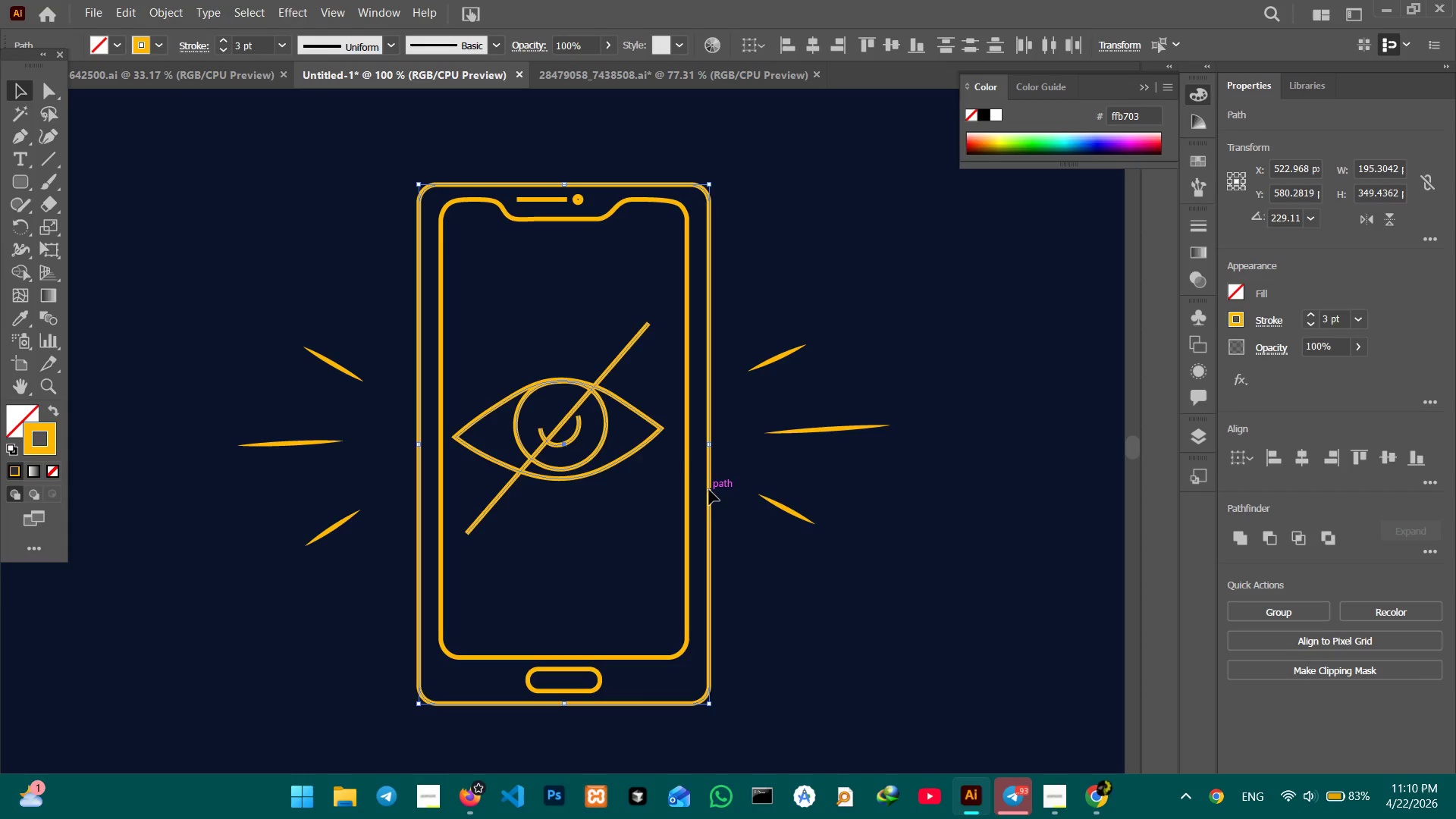 
left_click([709, 490])
 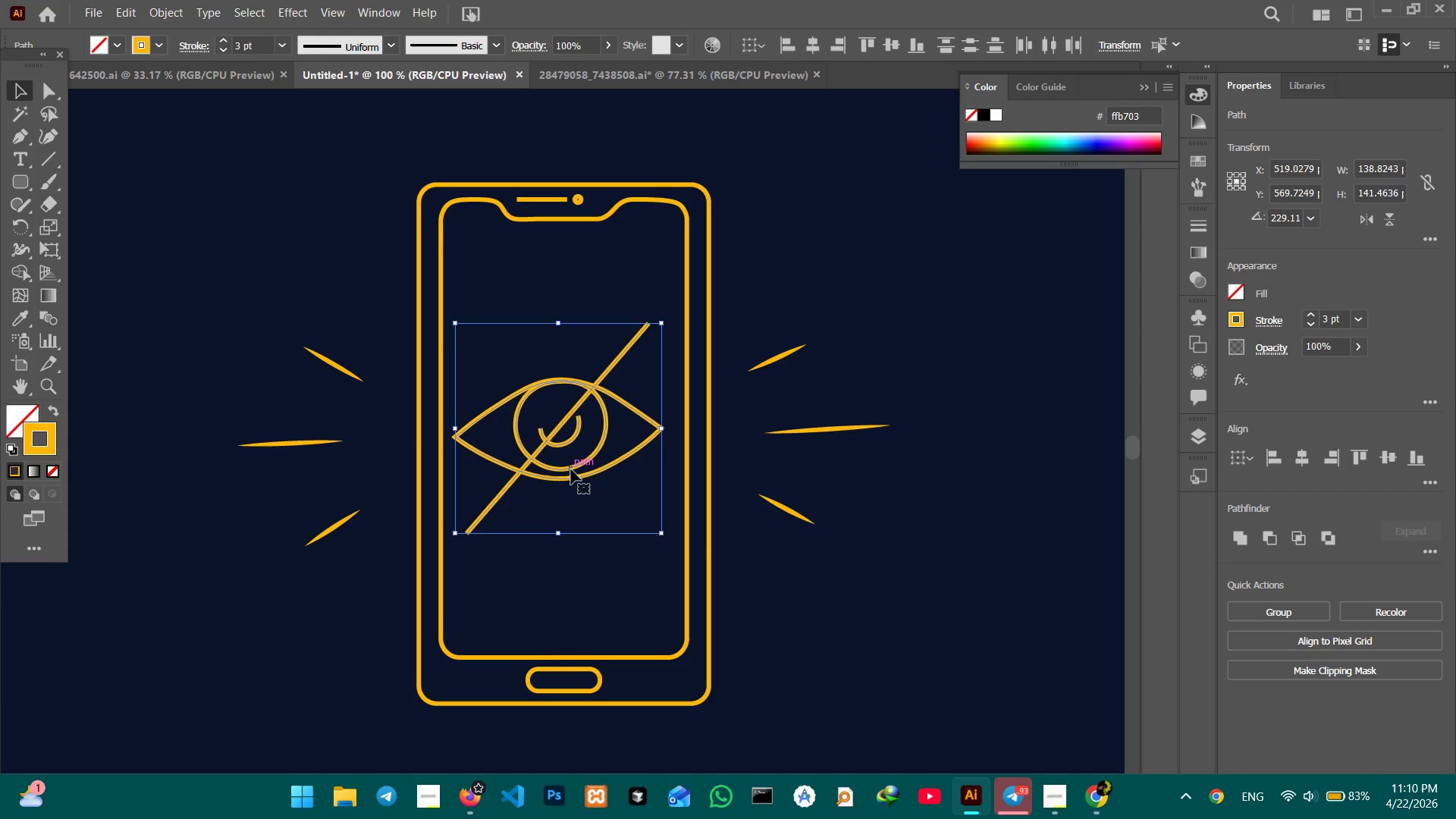 
left_click_drag(start_coordinate=[571, 469], to_coordinate=[579, 469])
 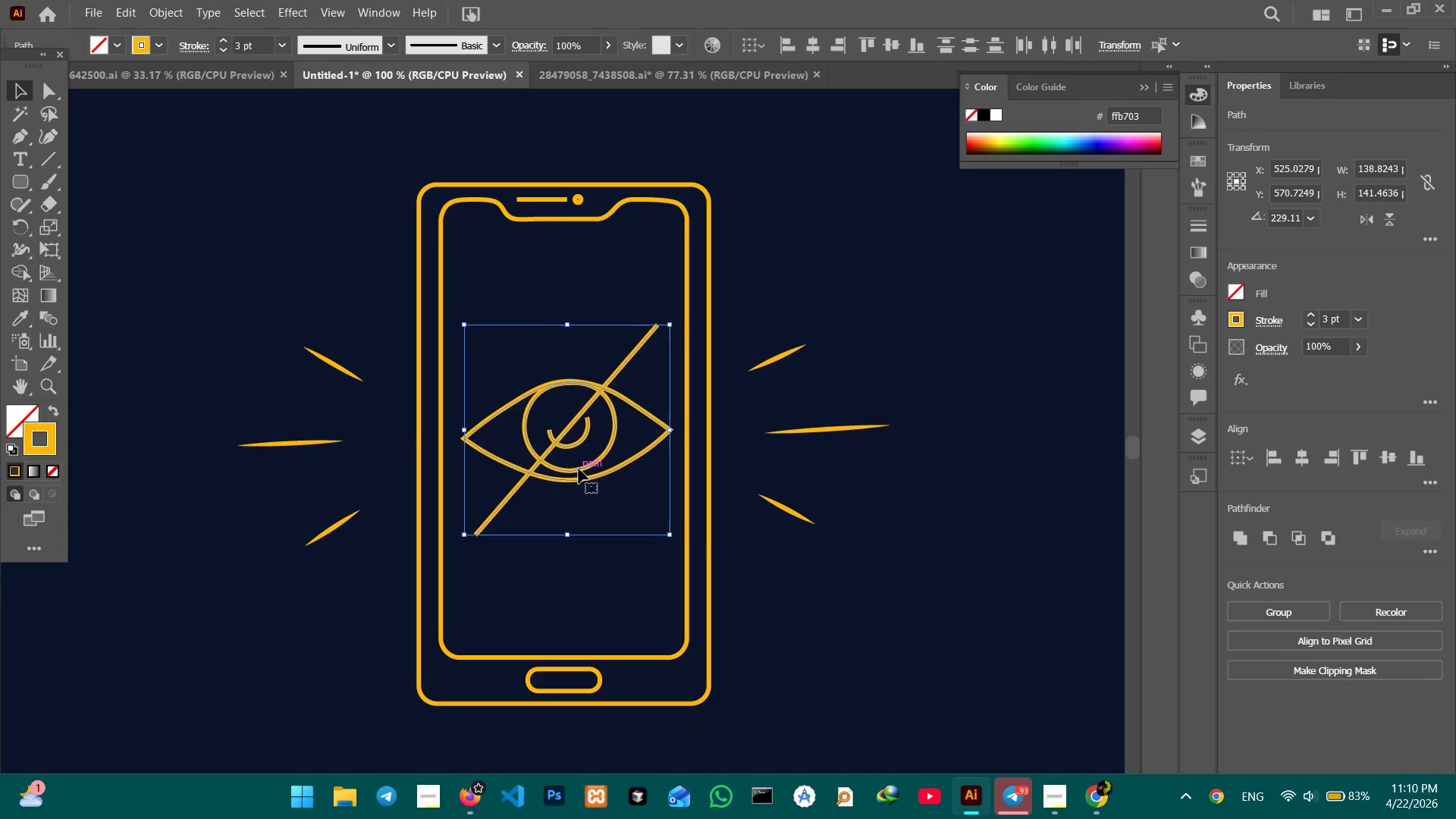 
key(Control+Equal)
 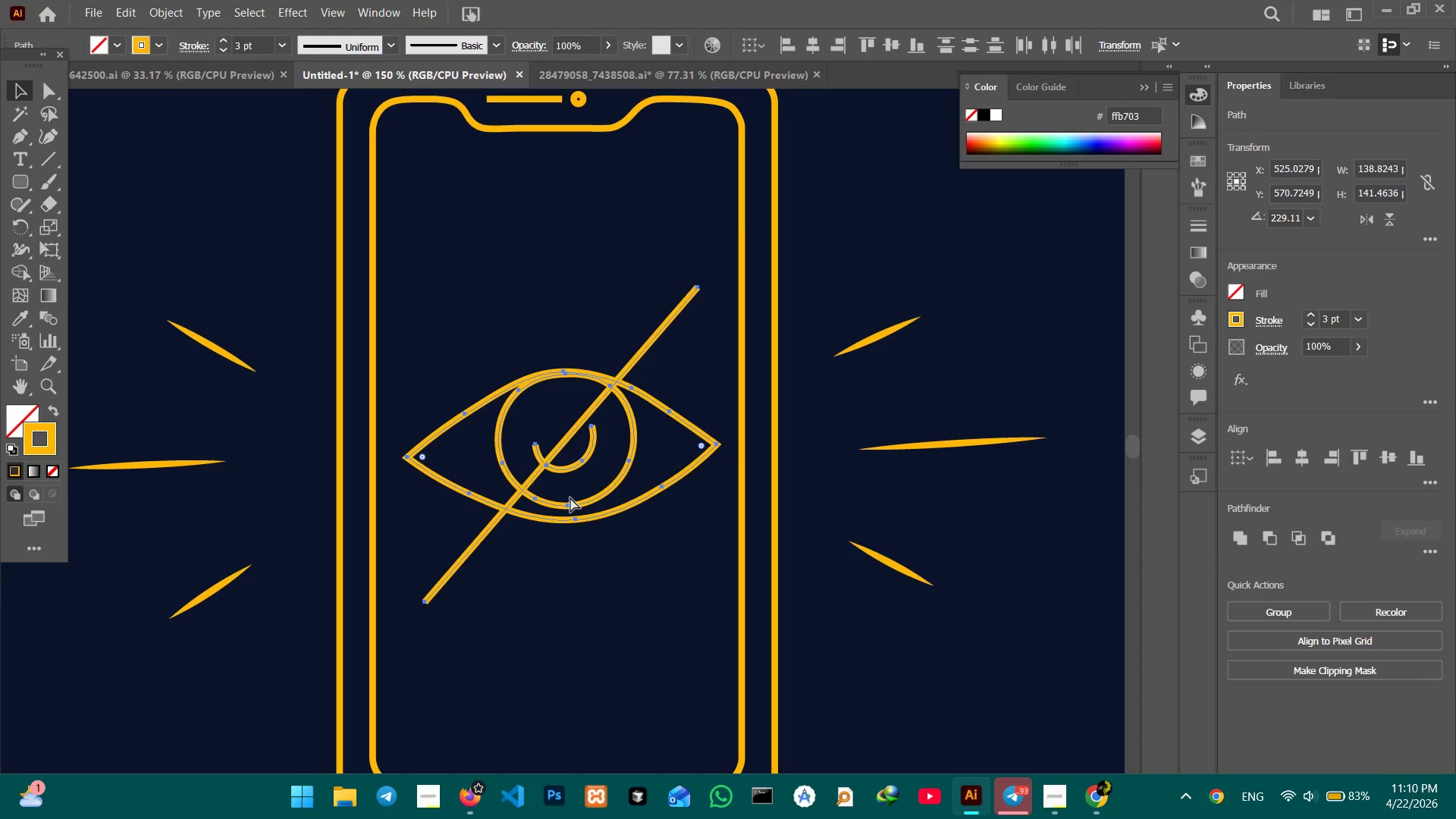 
key(Control+Equal)
 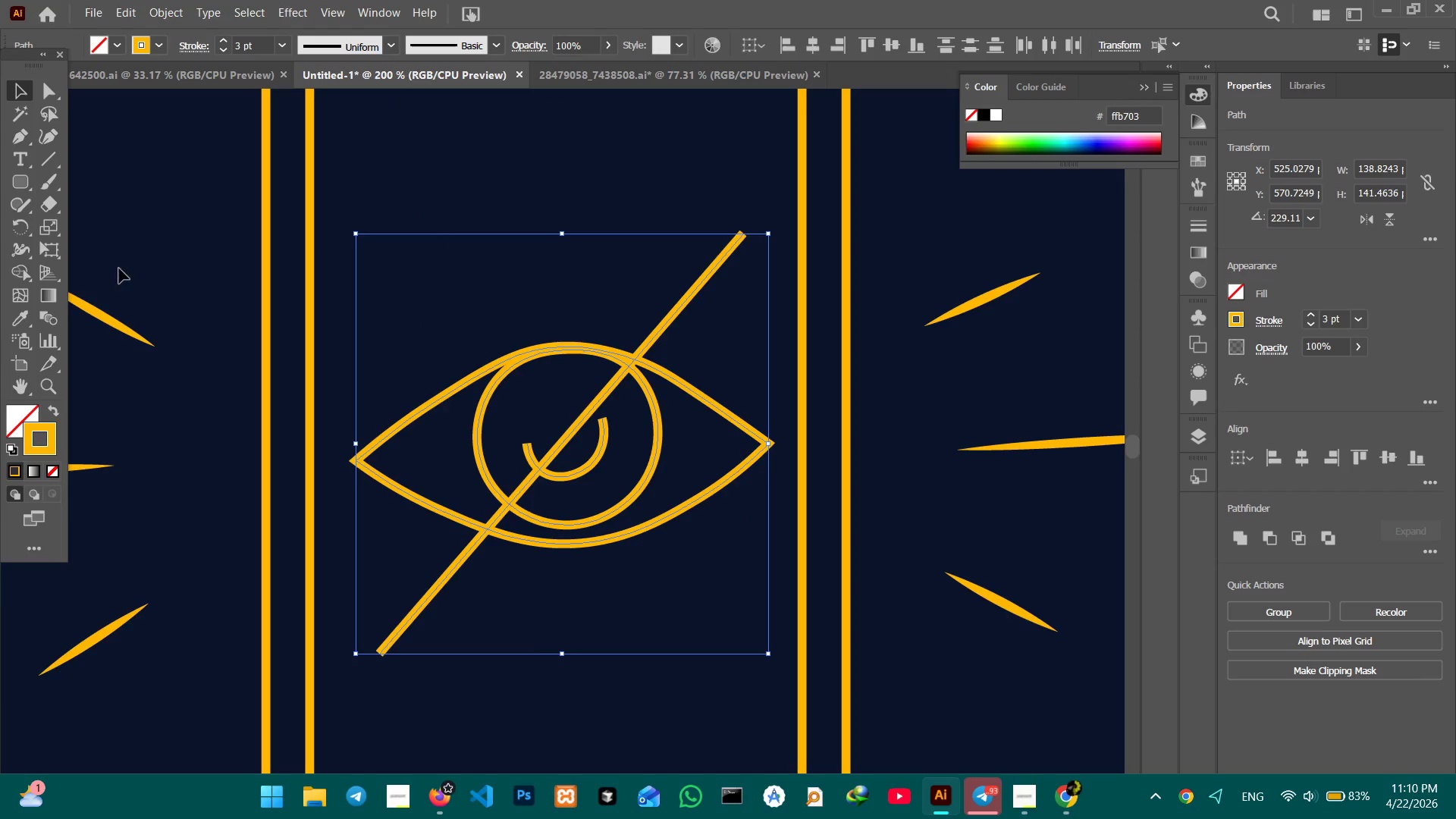 
left_click([436, 297])
 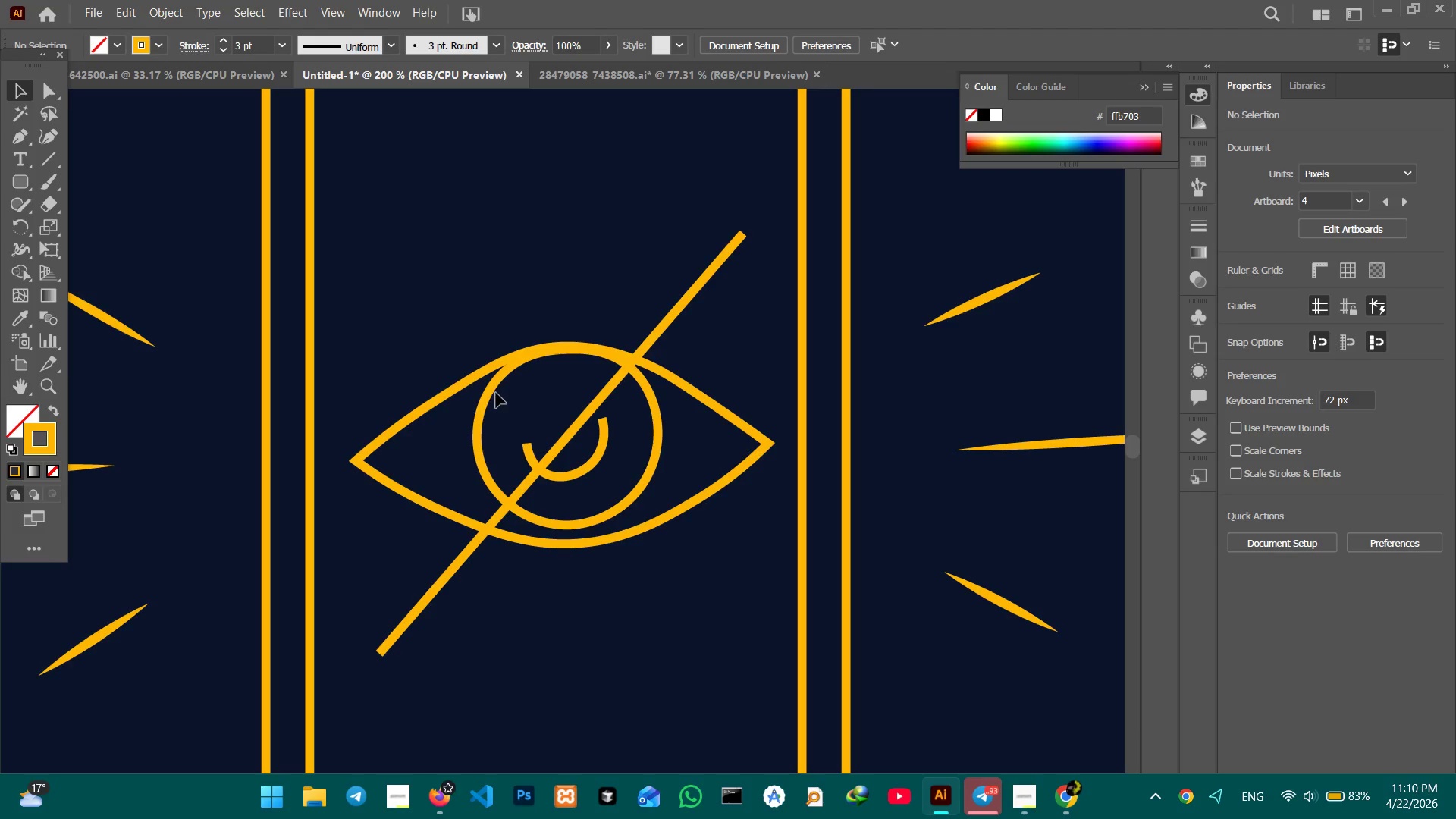 
left_click([490, 393])
 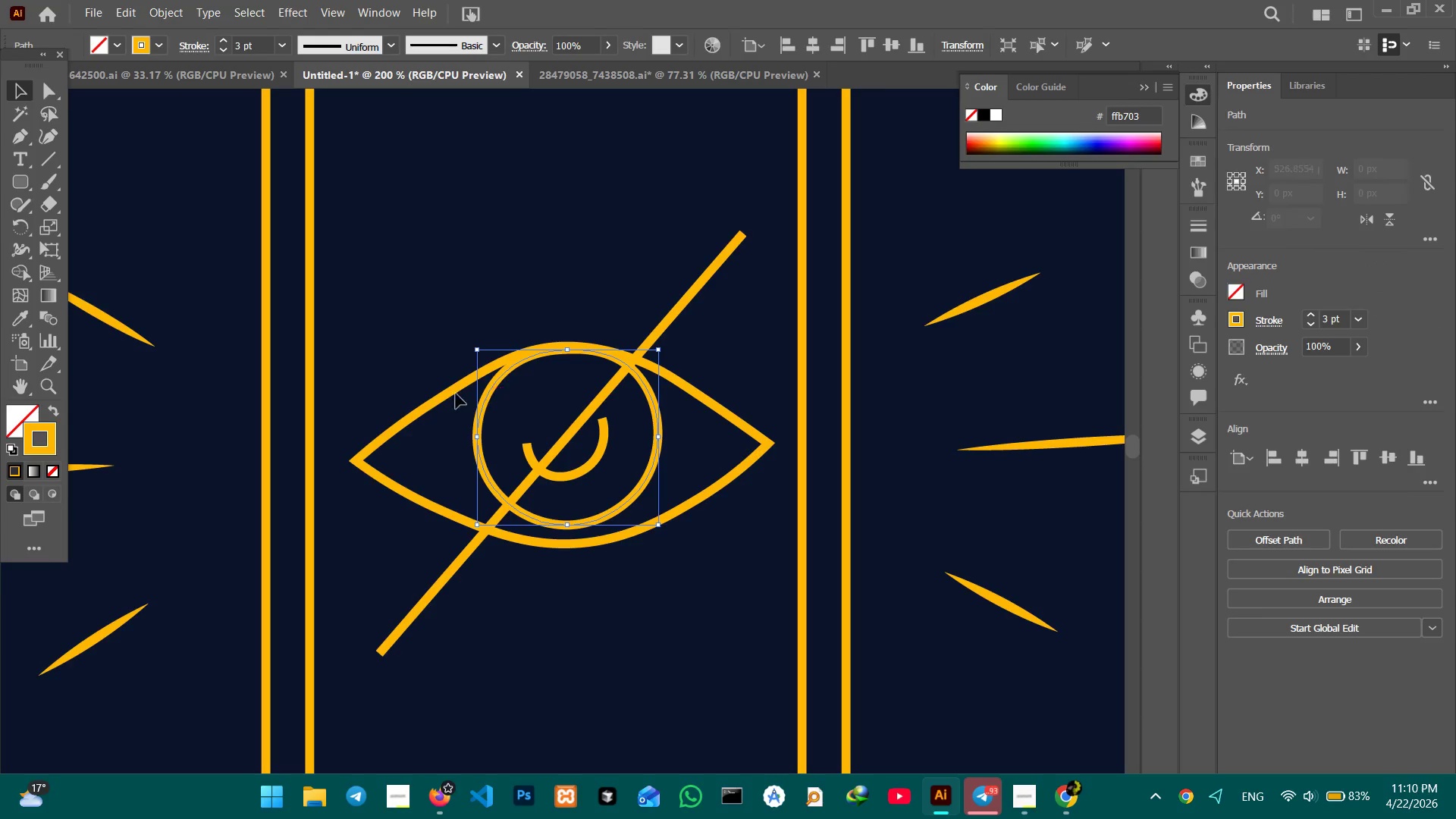 
hold_key(key=ShiftLeft, duration=2.3)
left_click([431, 403])
 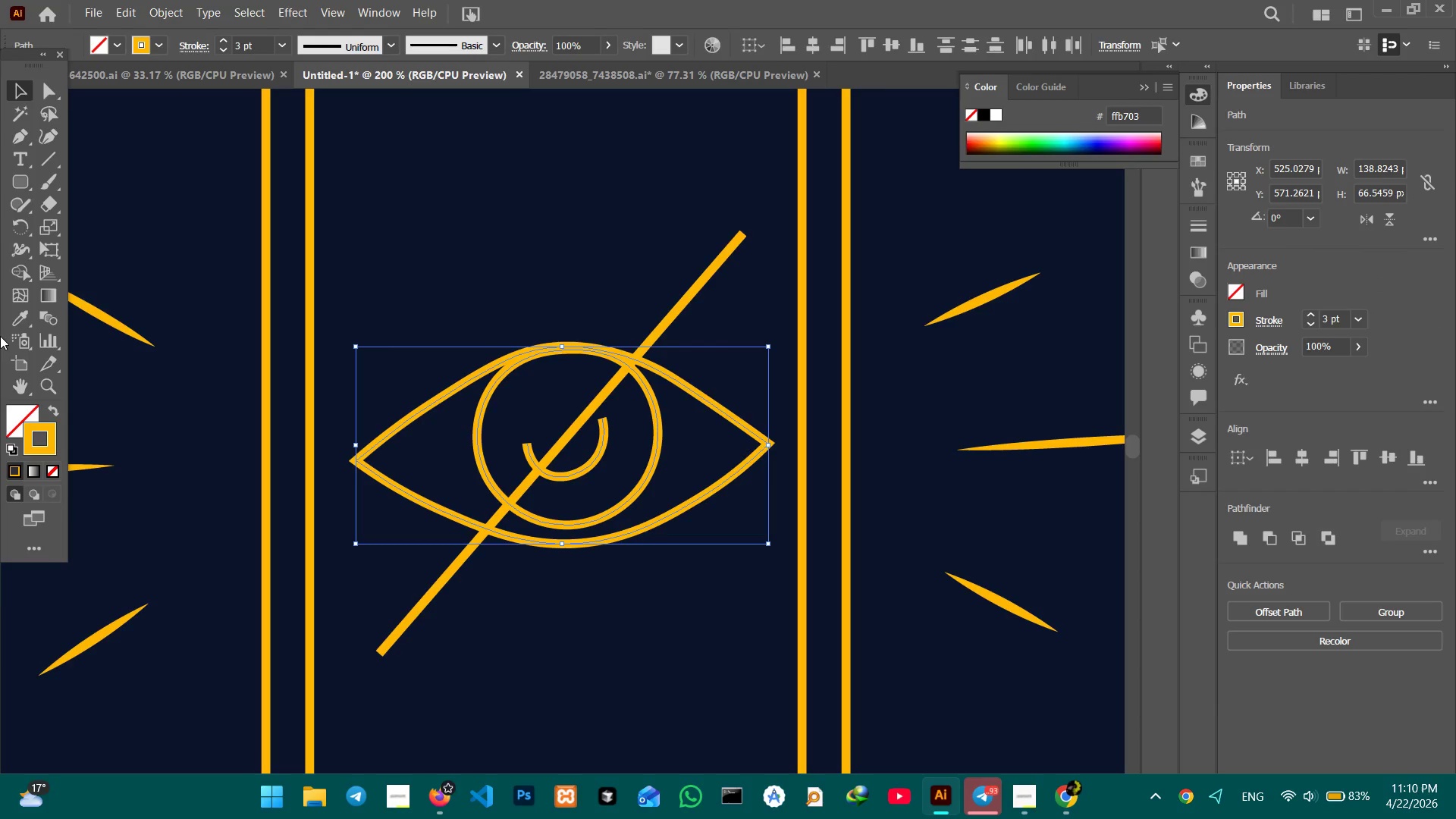 
left_click([20, 322])
 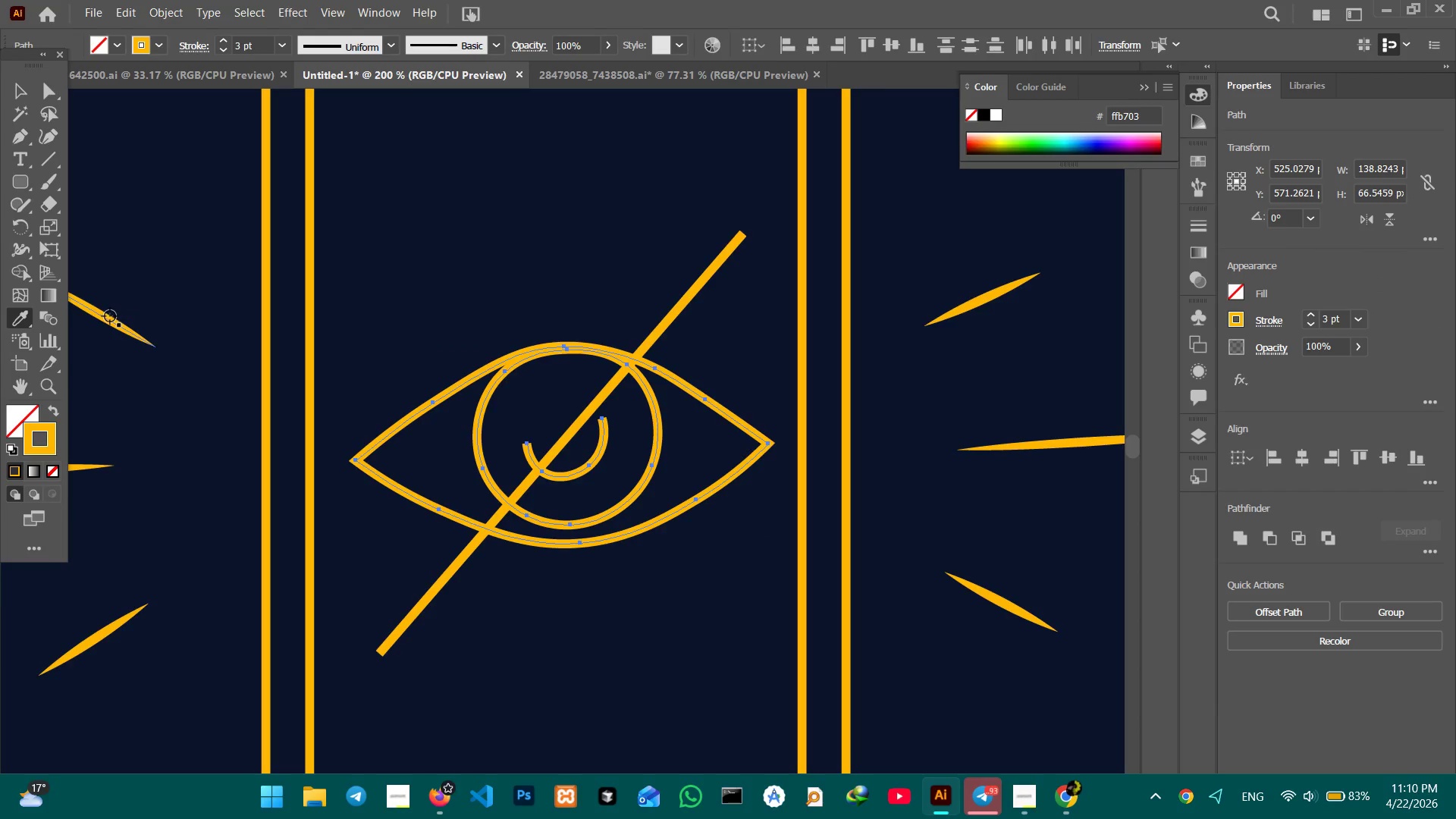 
left_click([109, 317])
 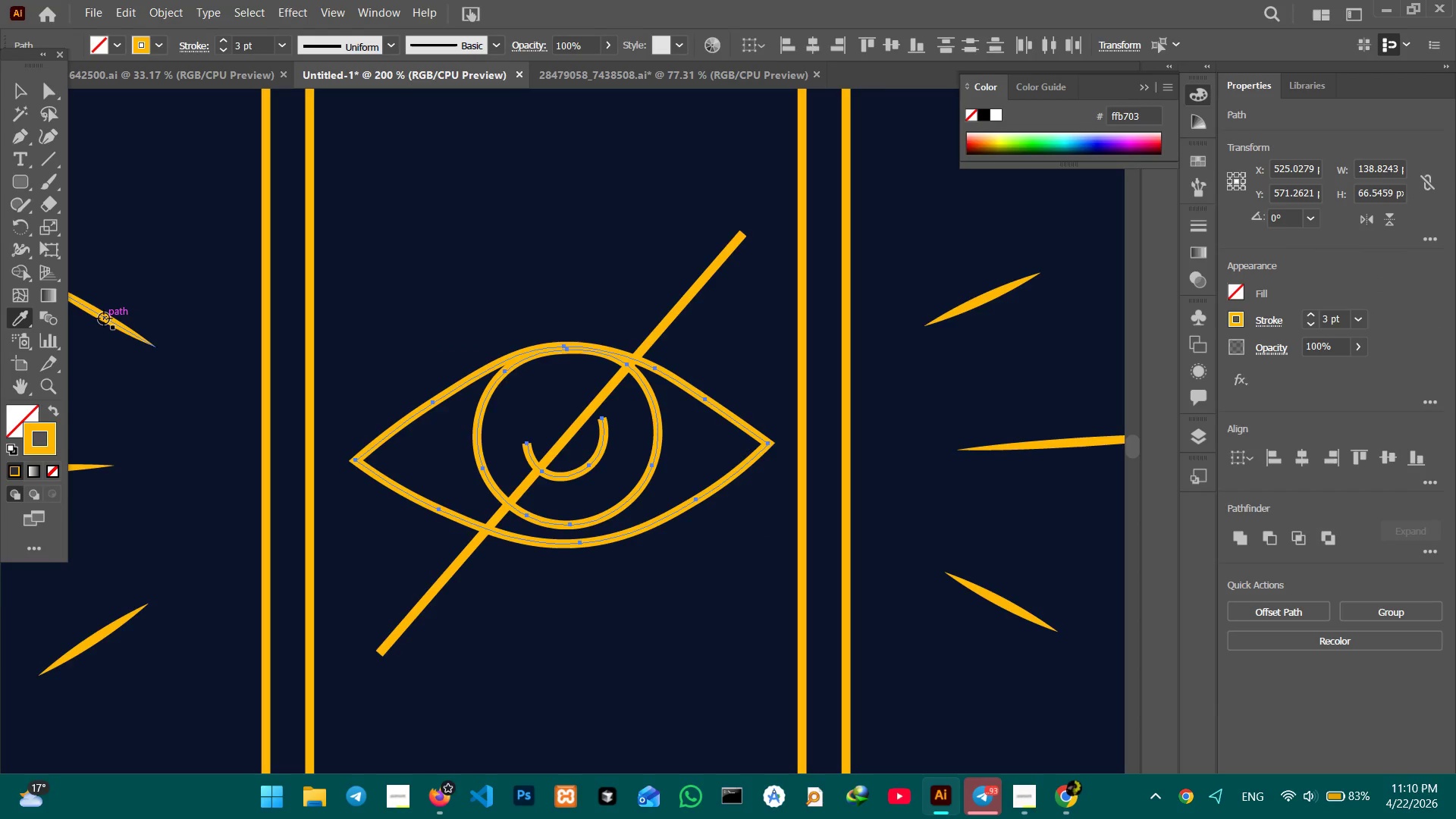 
left_click([105, 318])
 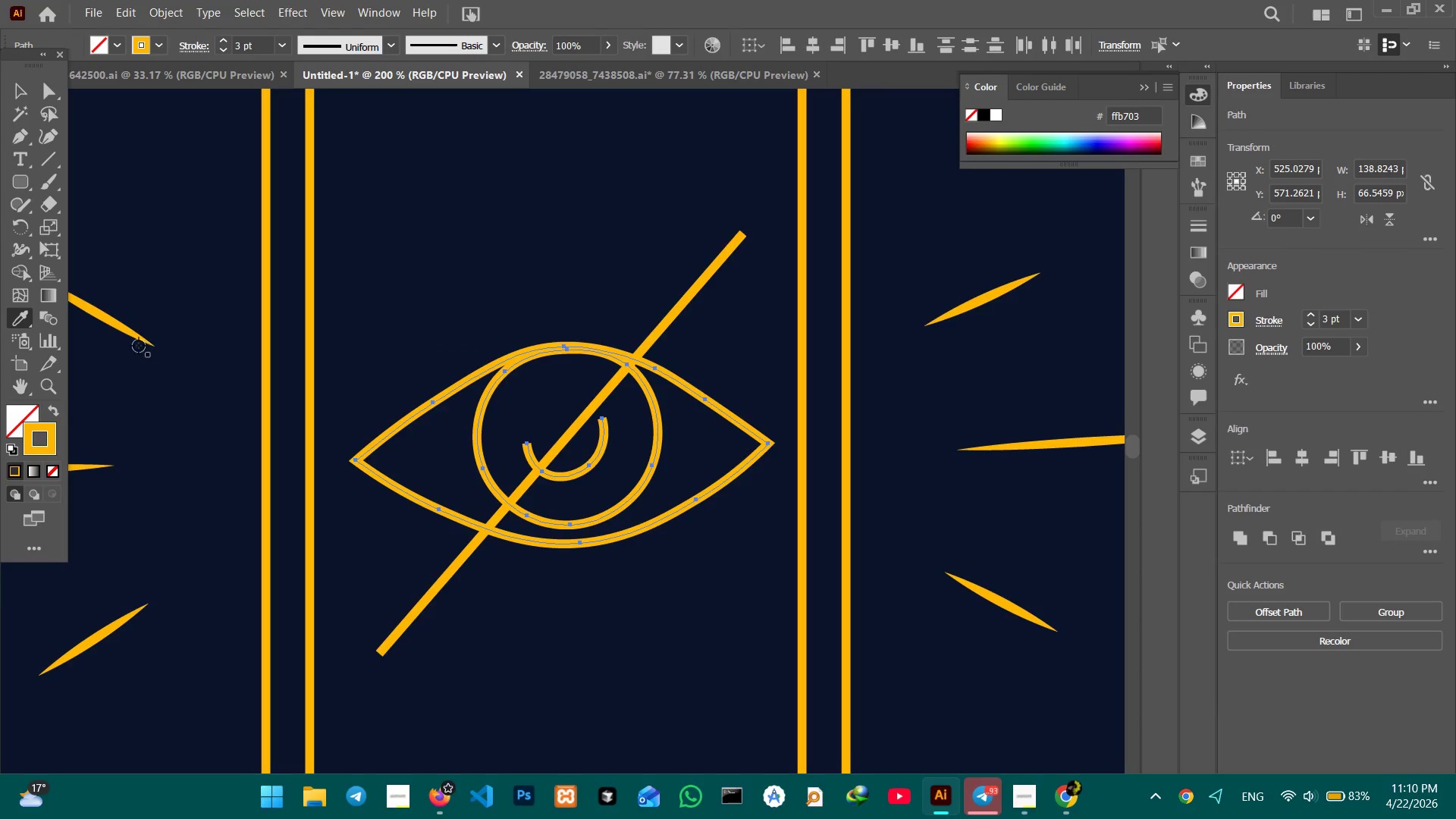 
left_click([112, 321])
 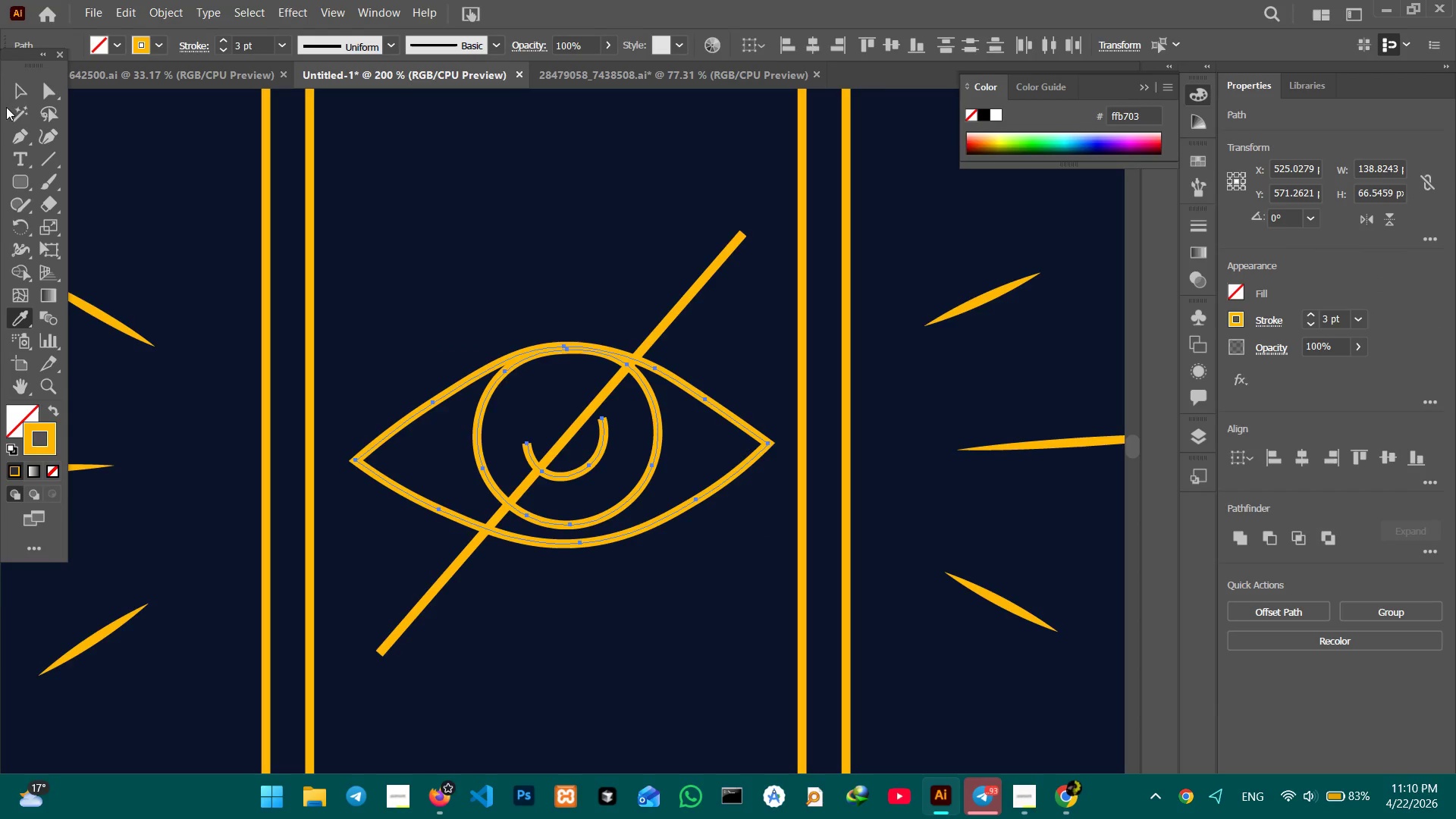 
left_click([20, 85])
 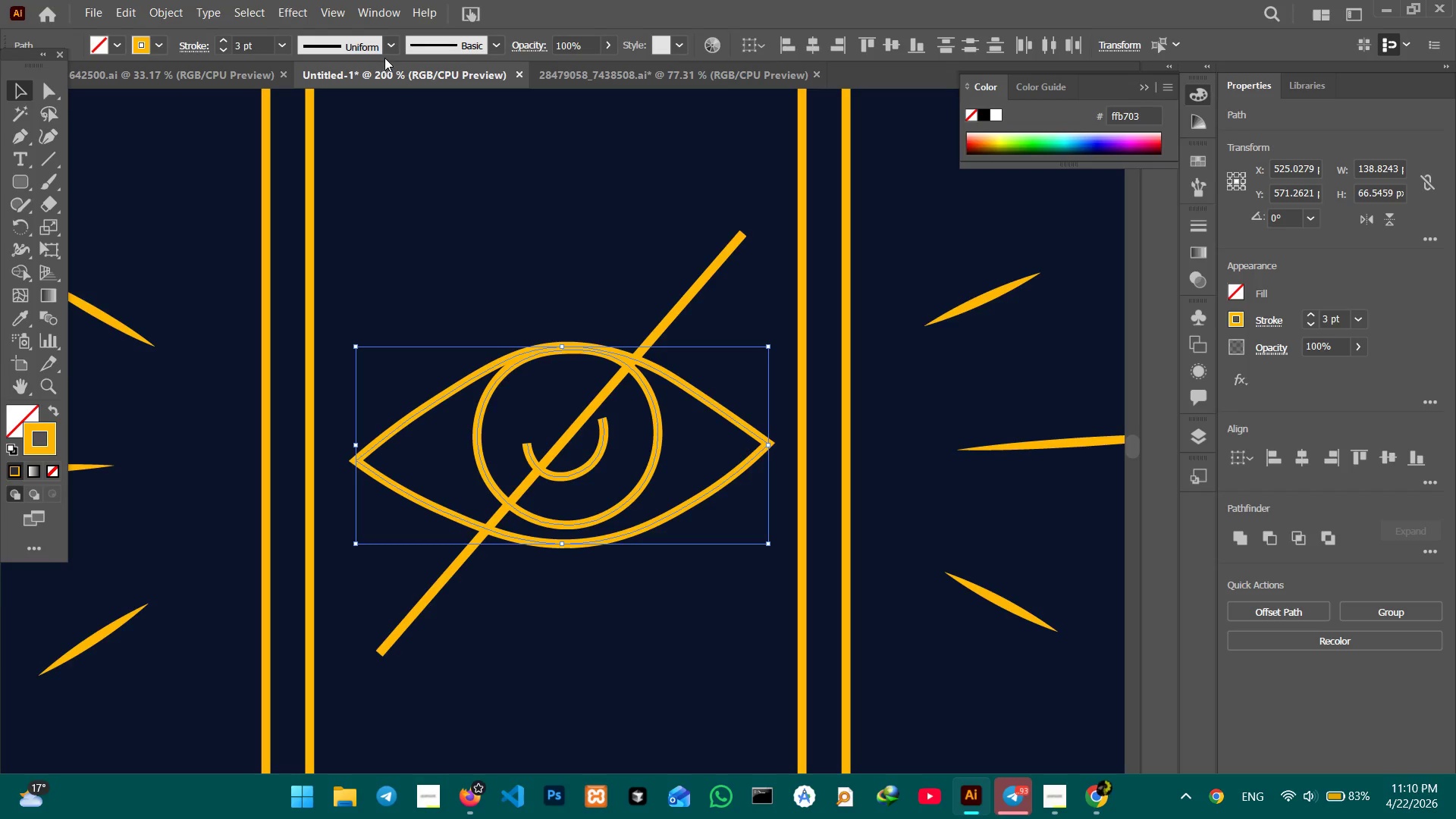 
left_click([391, 45])
 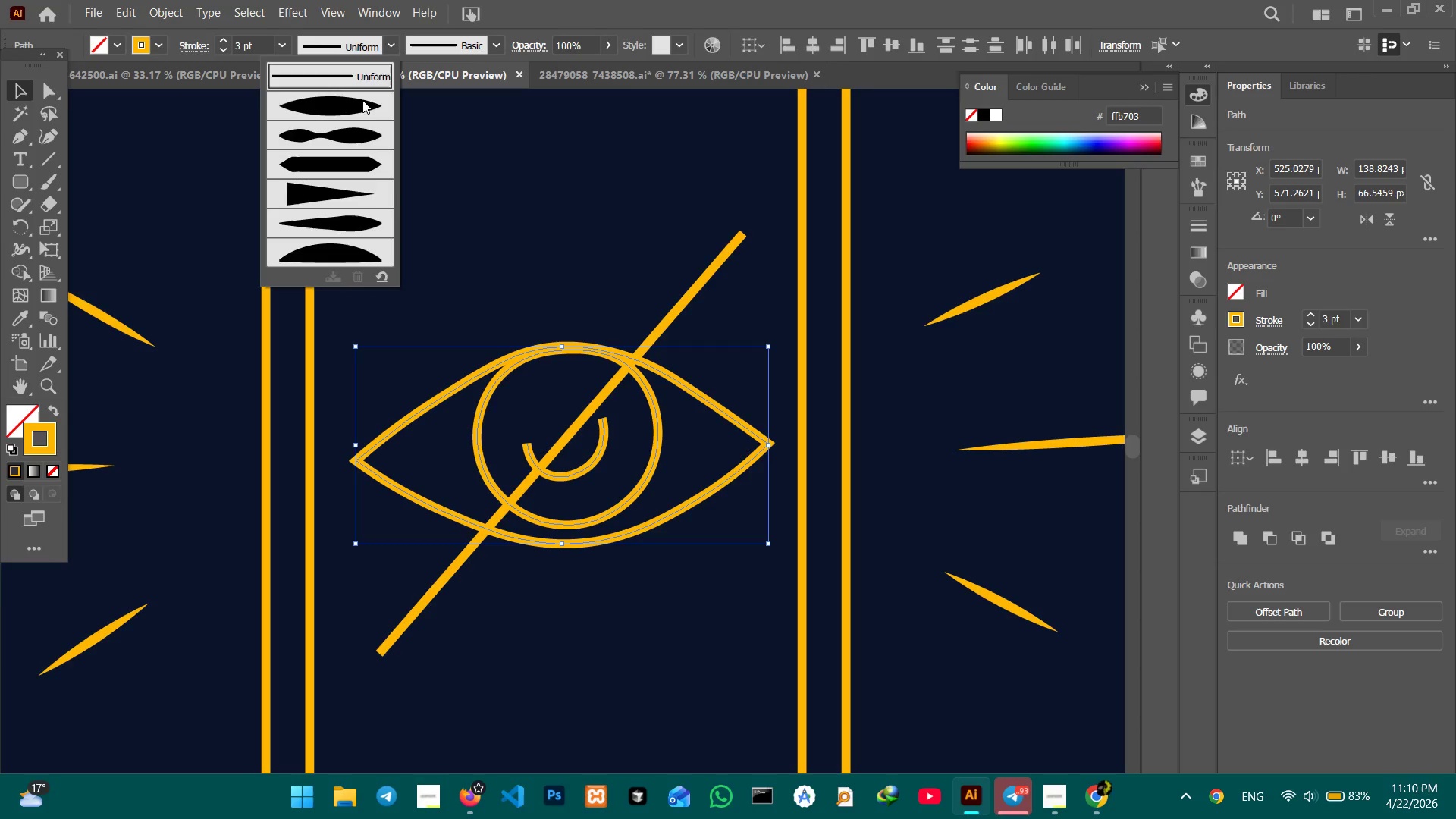 
left_click([360, 105])
 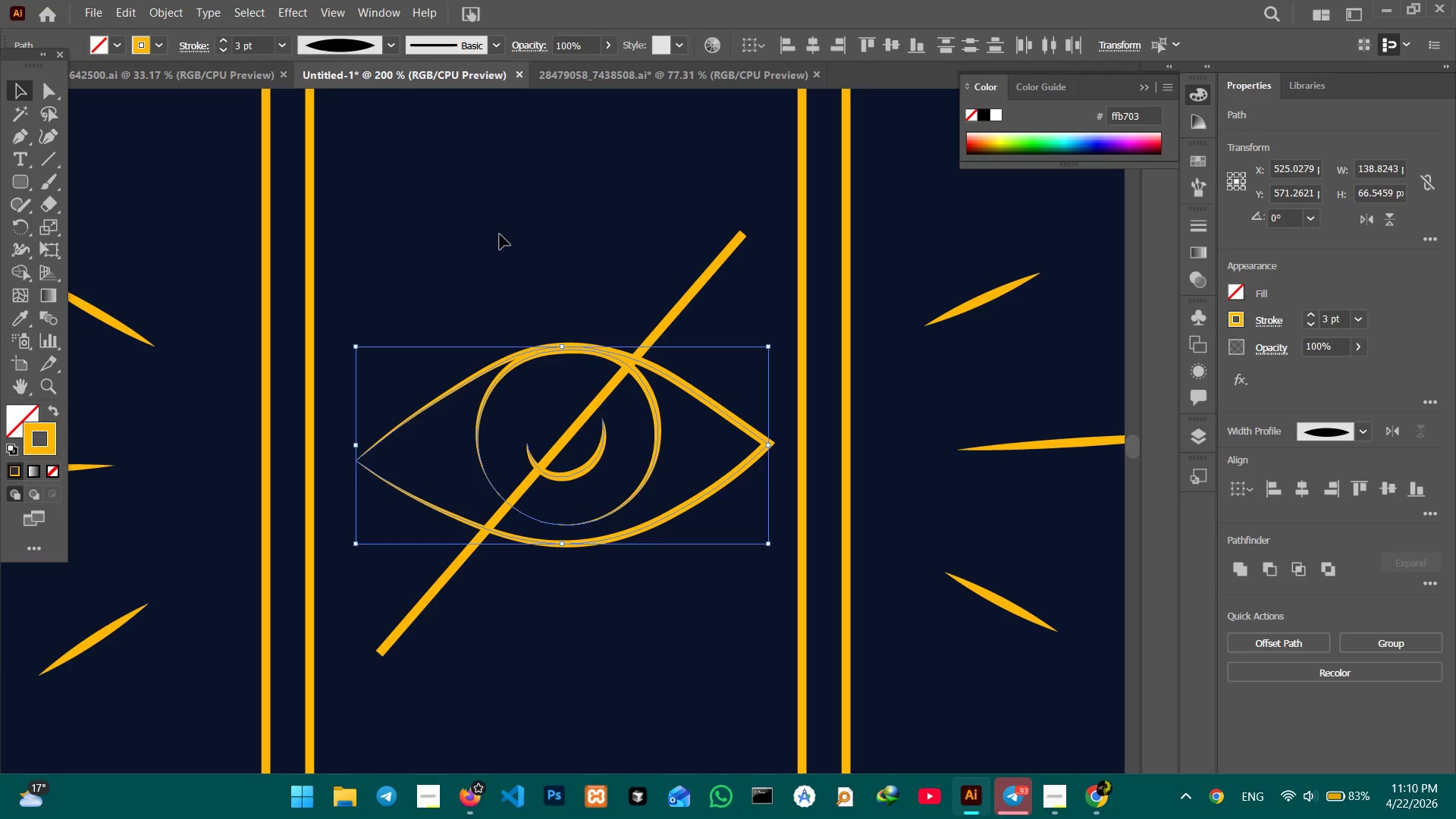 
left_click([505, 237])
 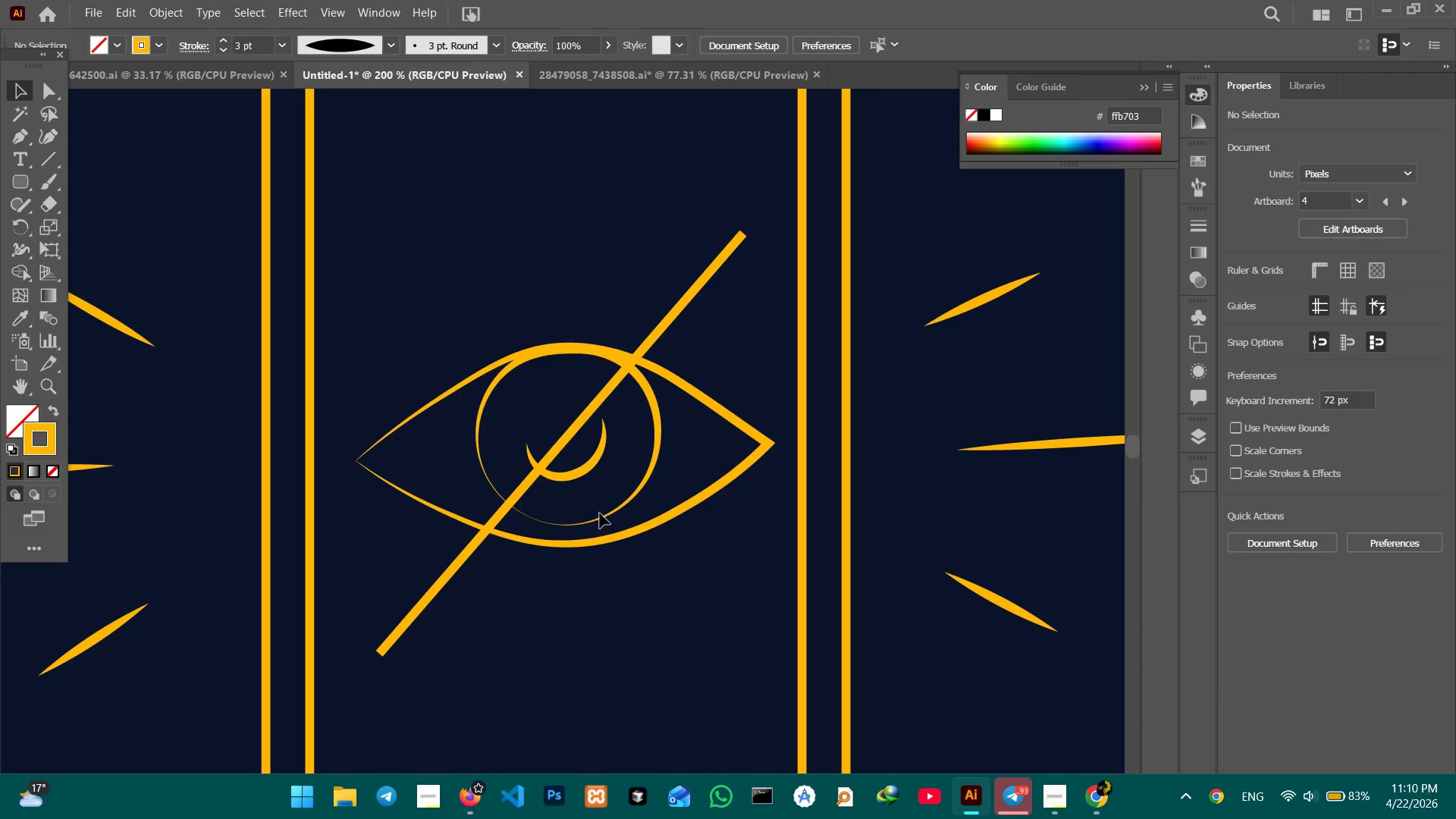 
left_click([601, 518])
 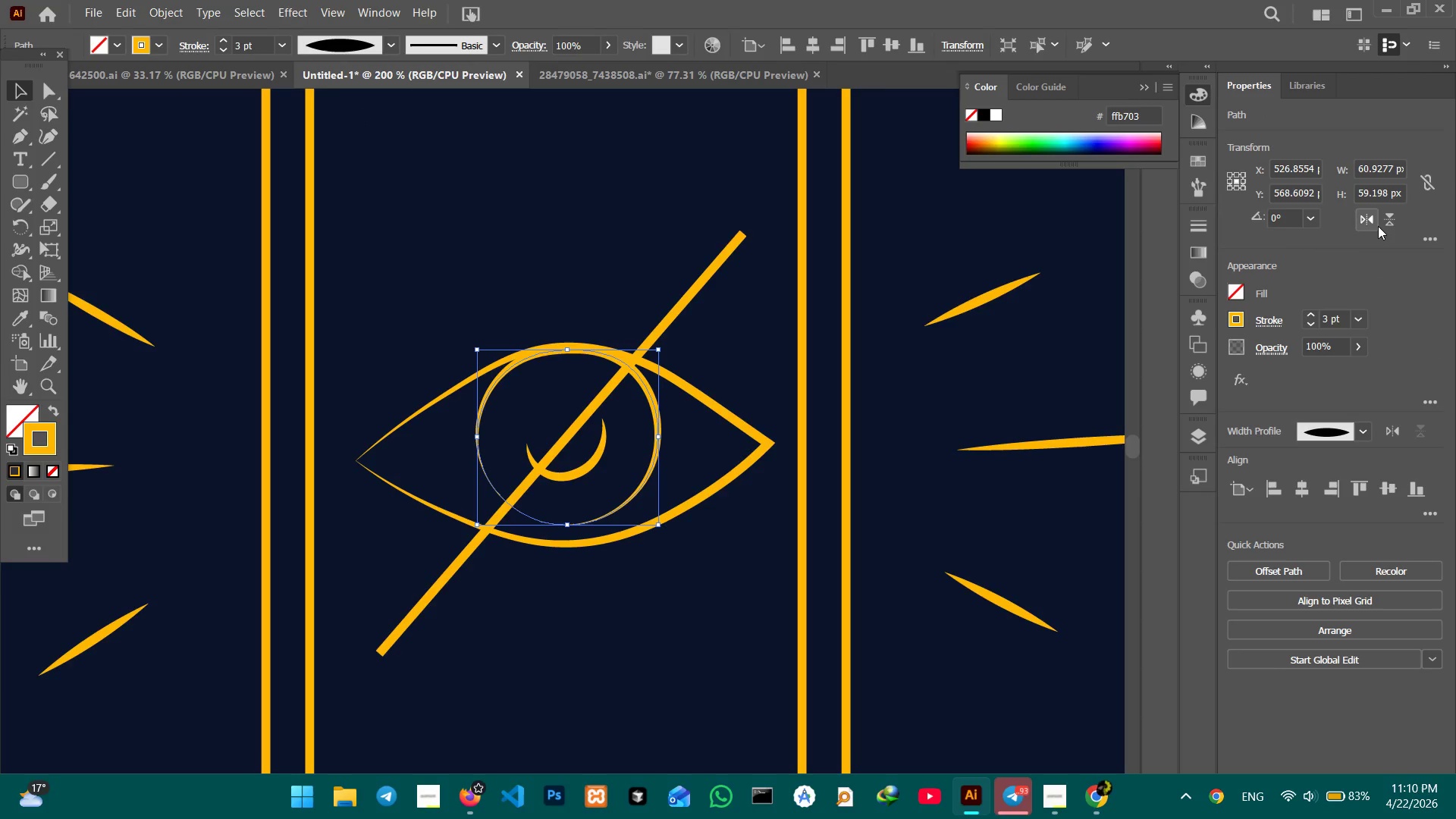 
left_click([1388, 223])
 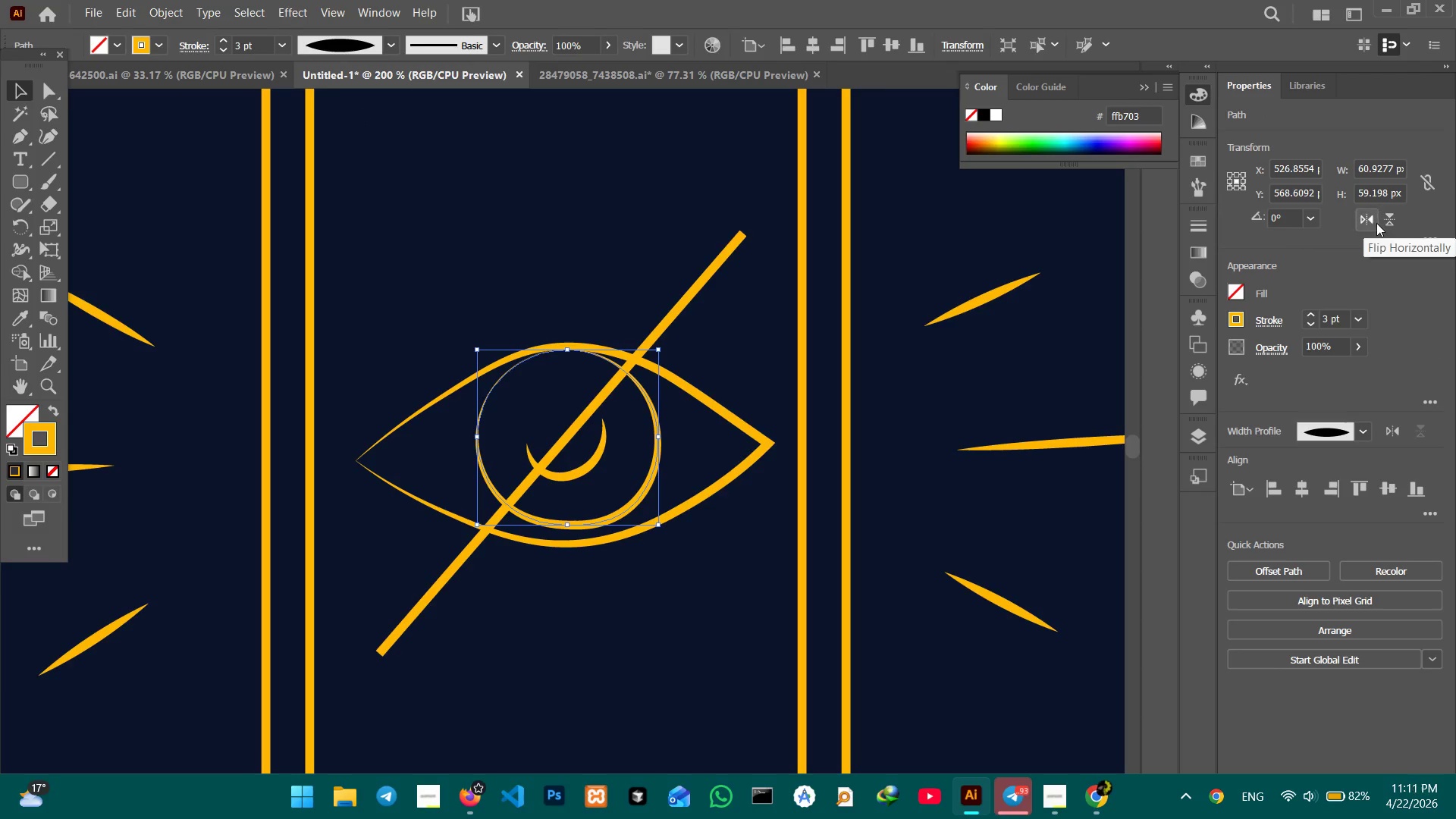 
left_click([1371, 223])
 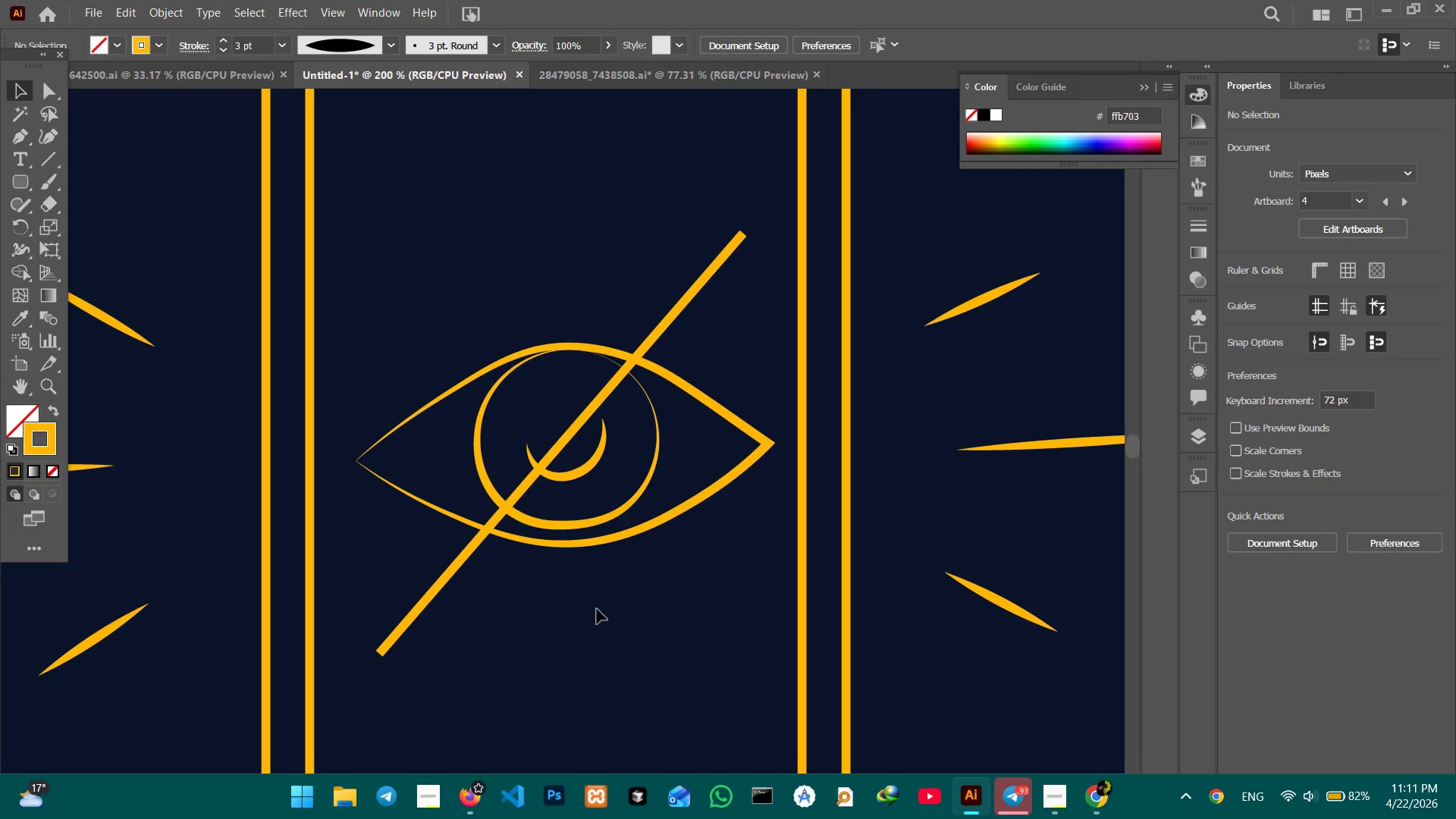 
left_click([586, 528])
 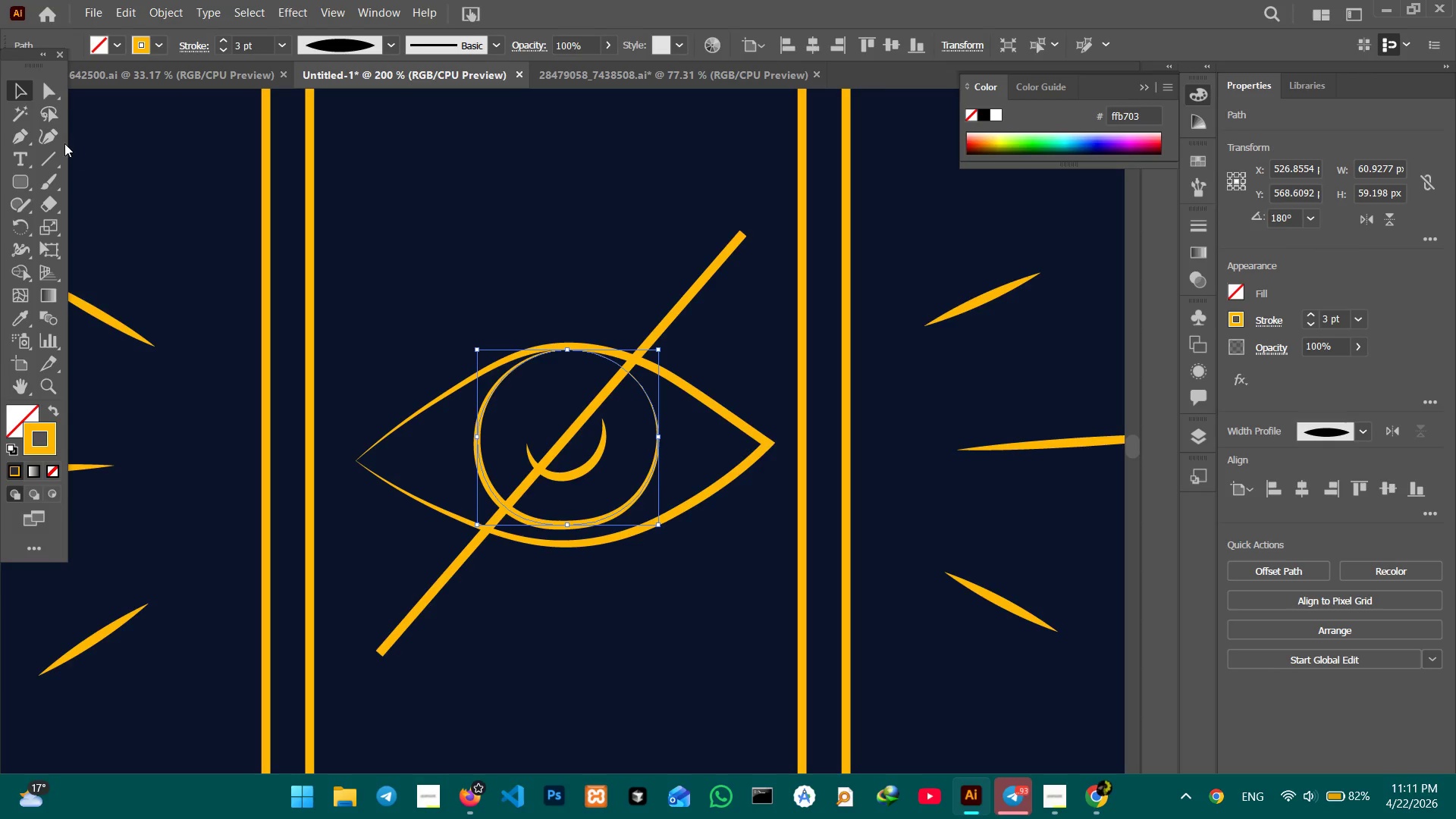 
left_click([55, 139])
 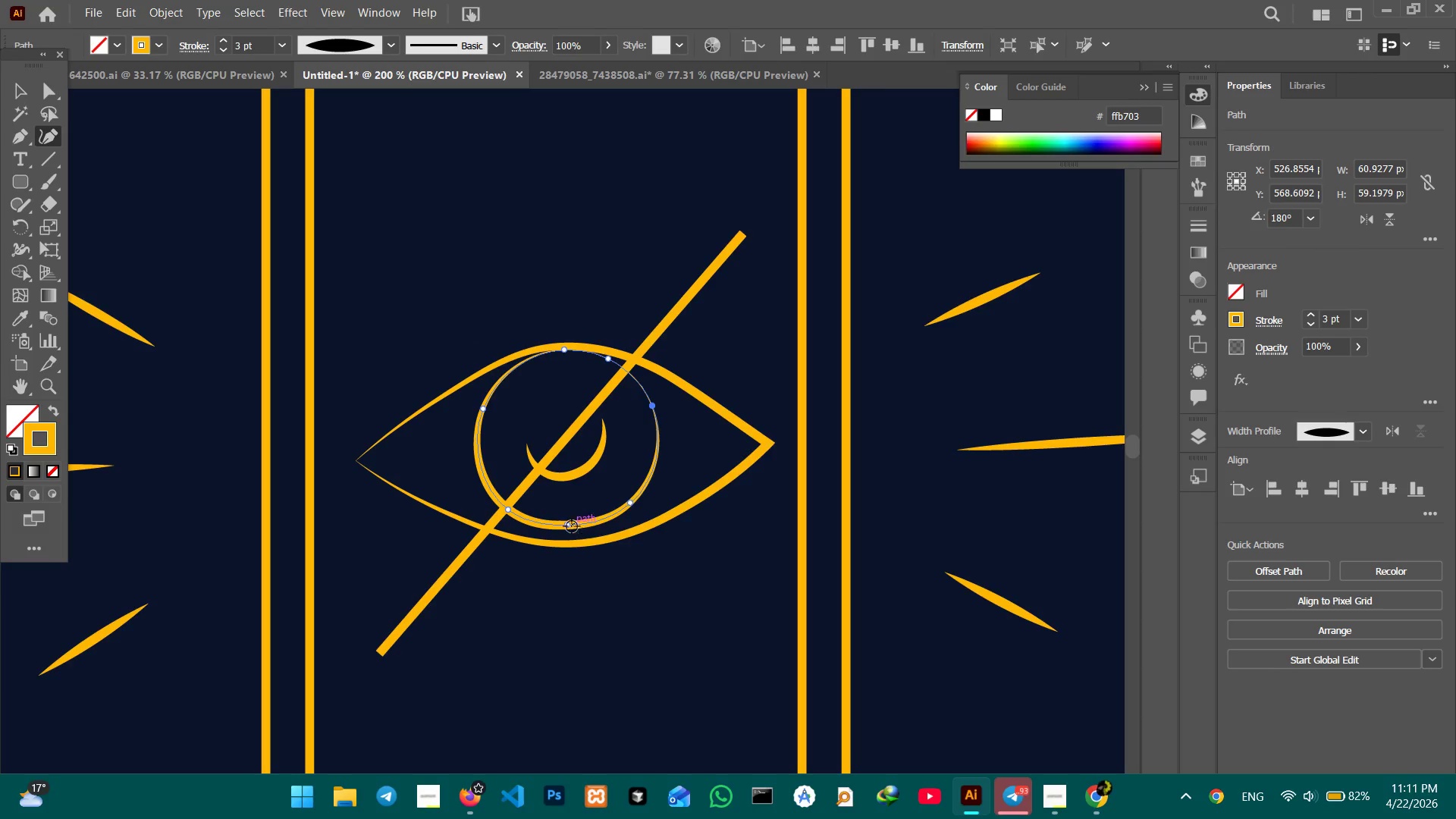 
left_click([571, 526])
 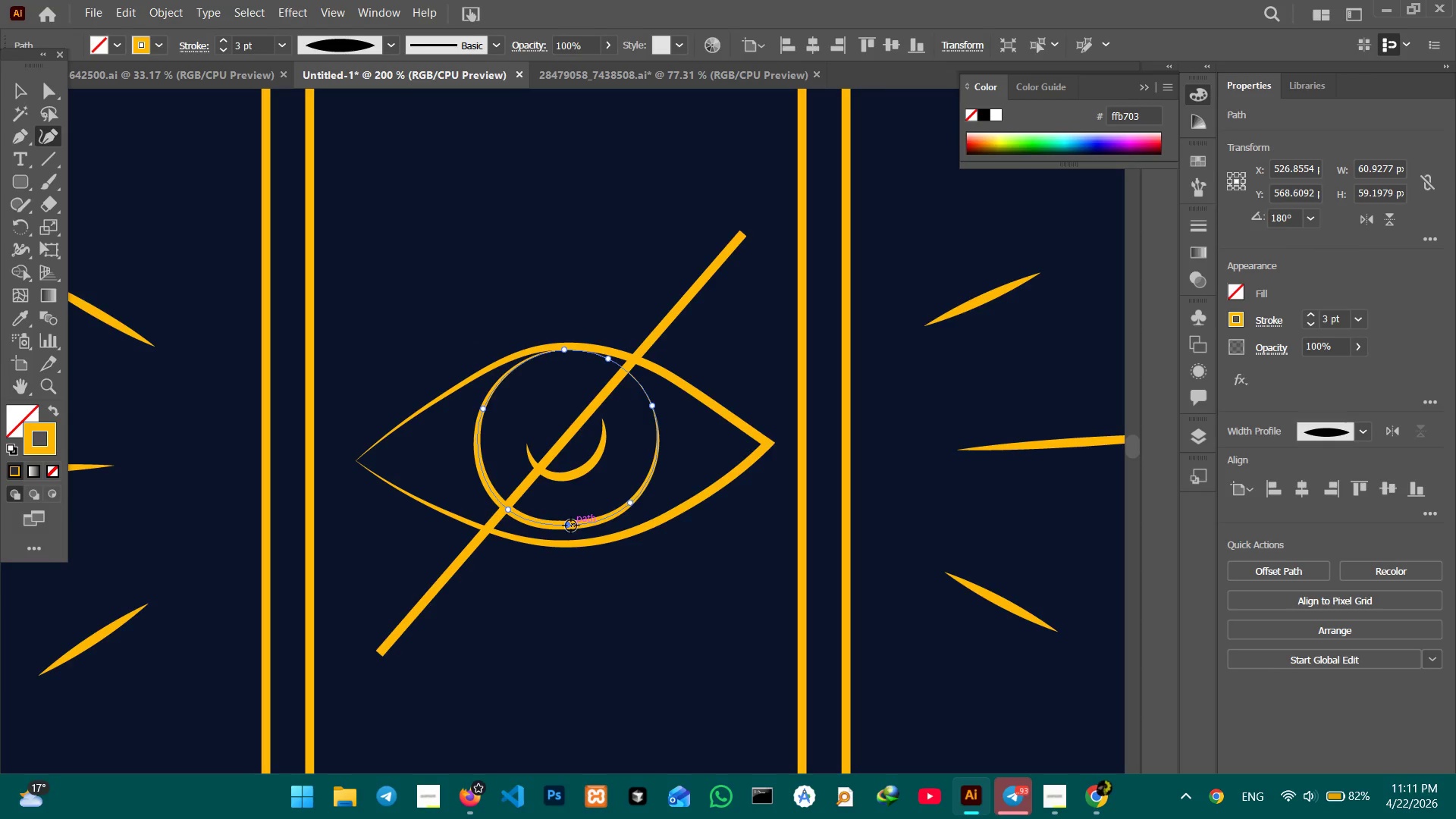 
key(Backspace)
 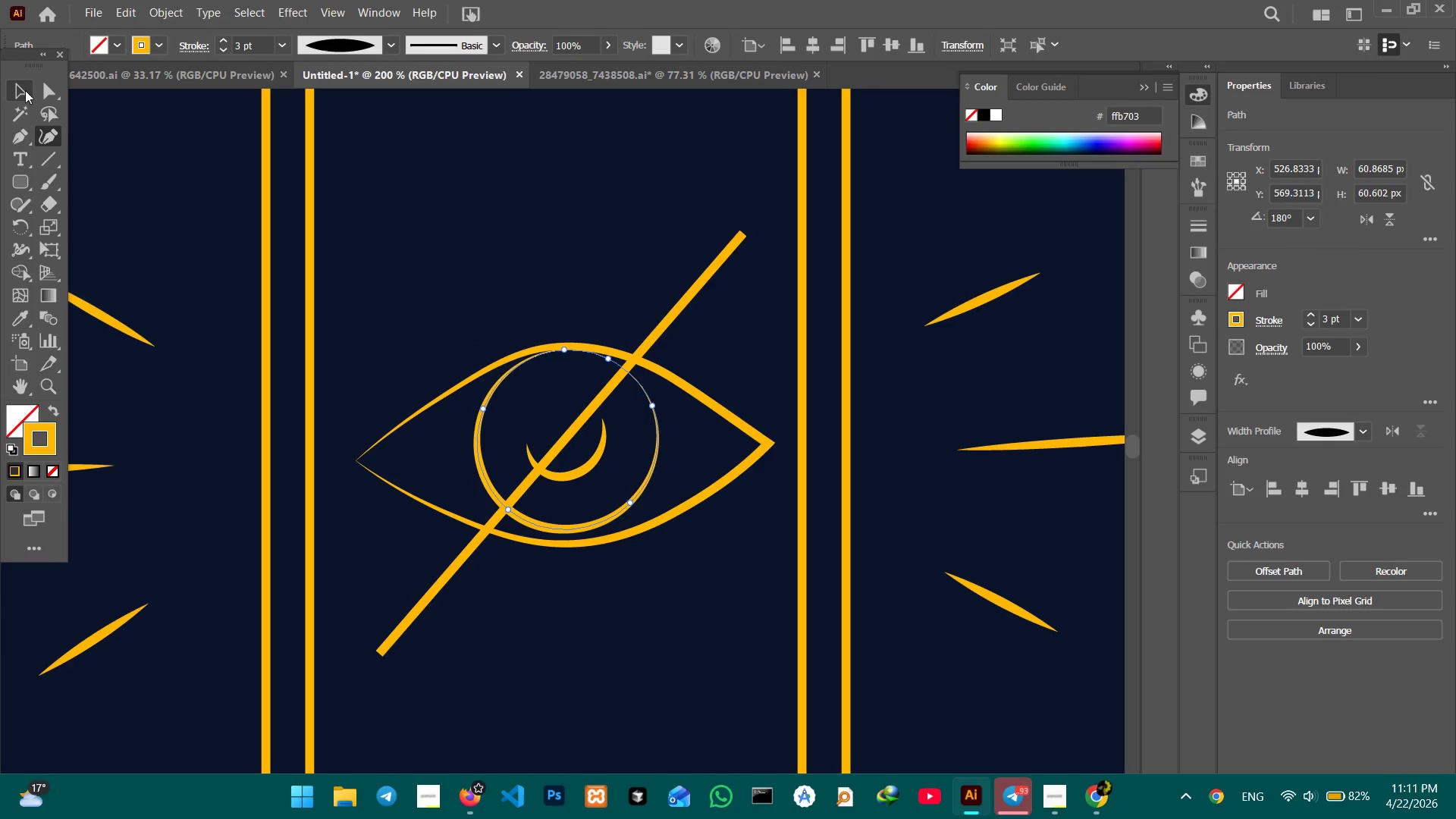 
left_click([25, 89])
 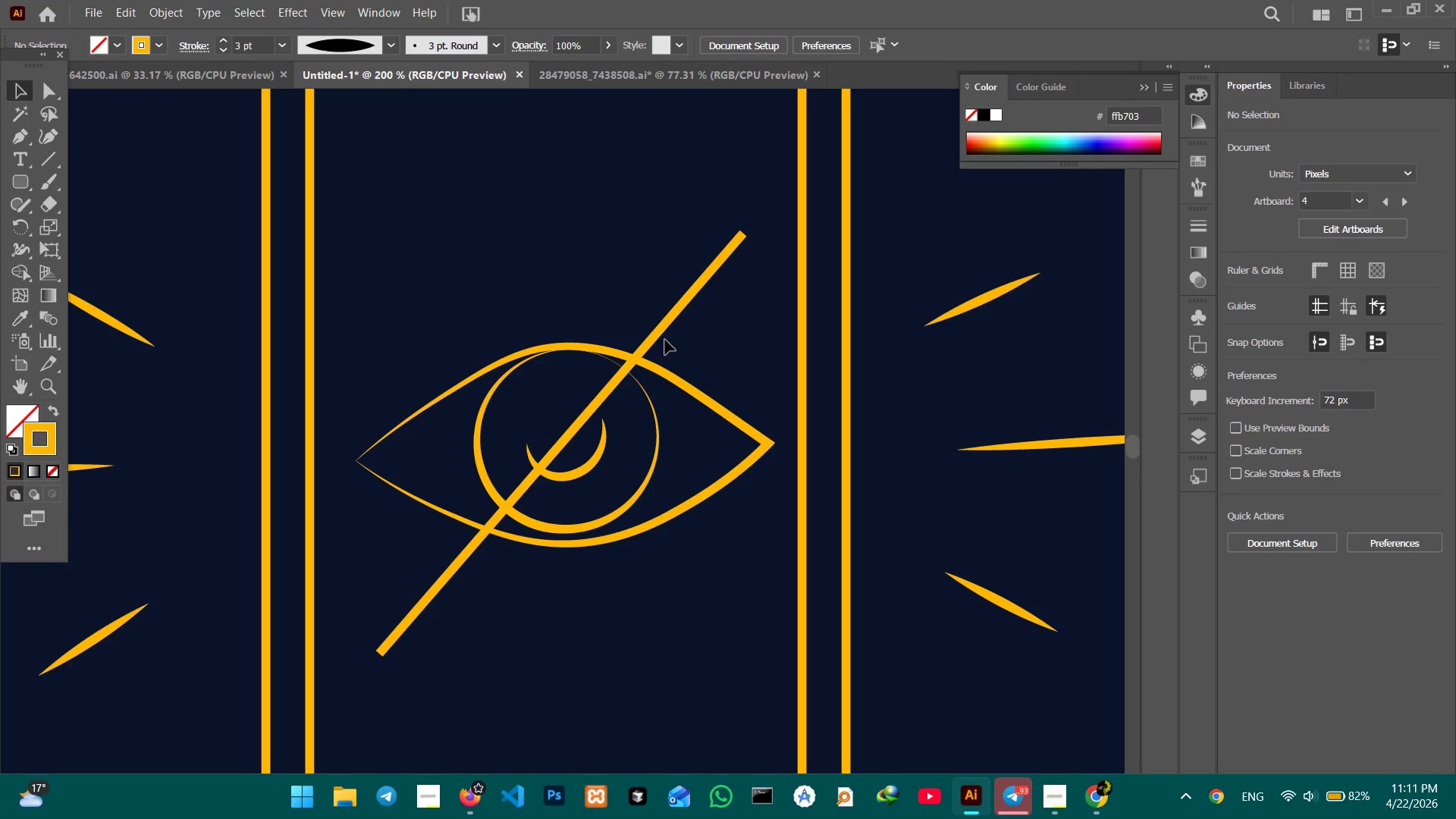 
left_click([658, 332])
 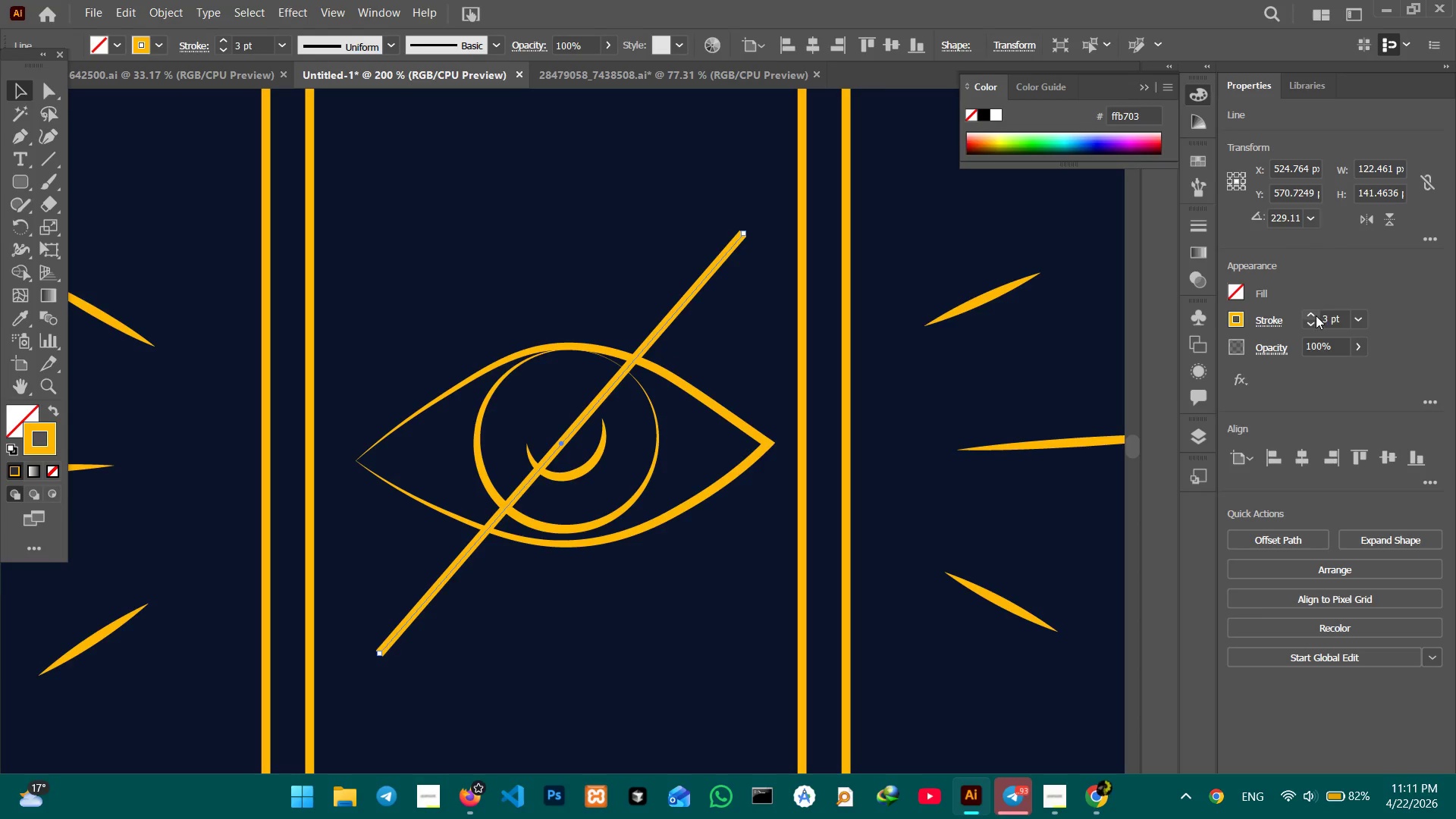 
double_click([1316, 315])
 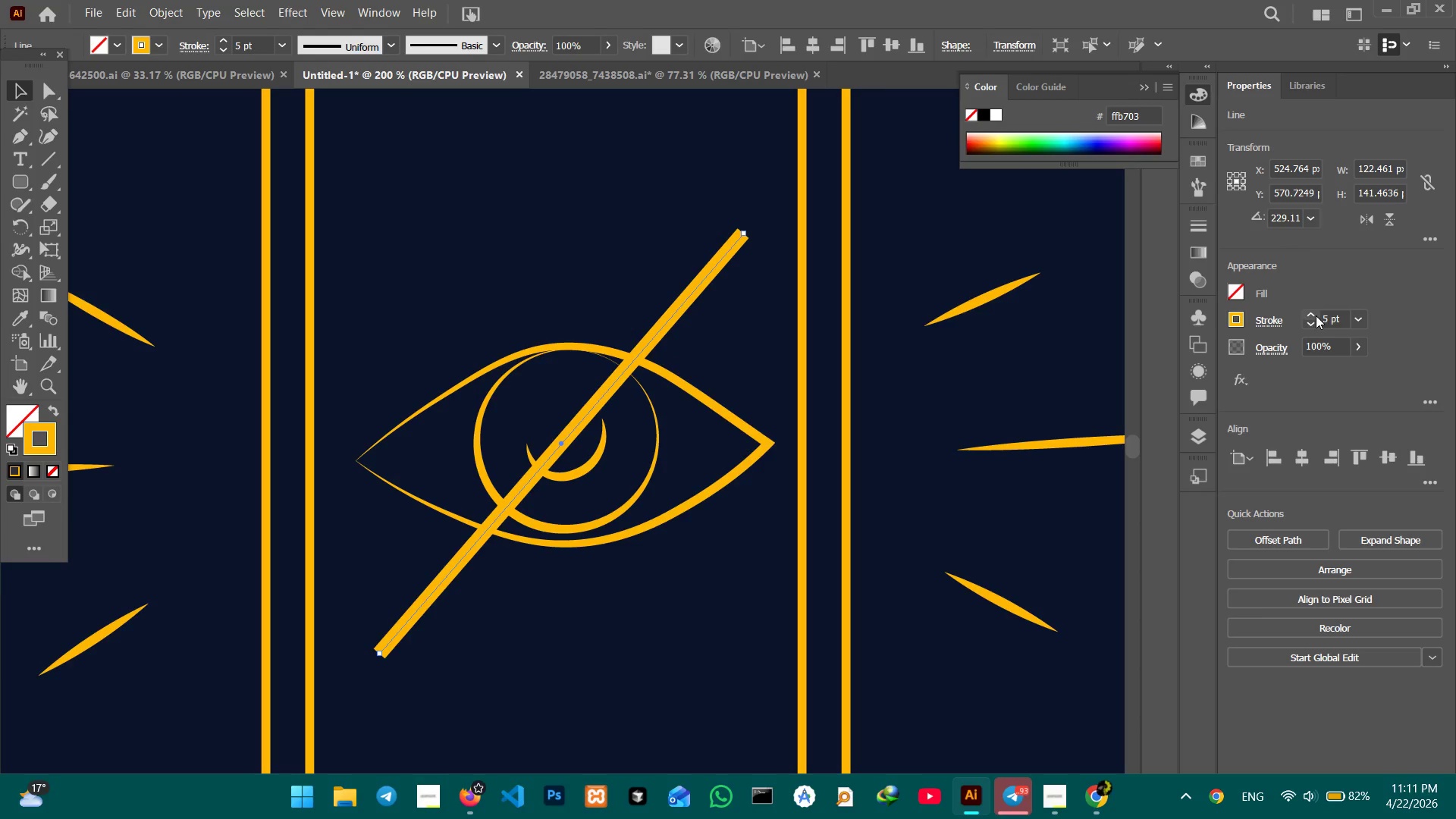 
left_click([1316, 315])
 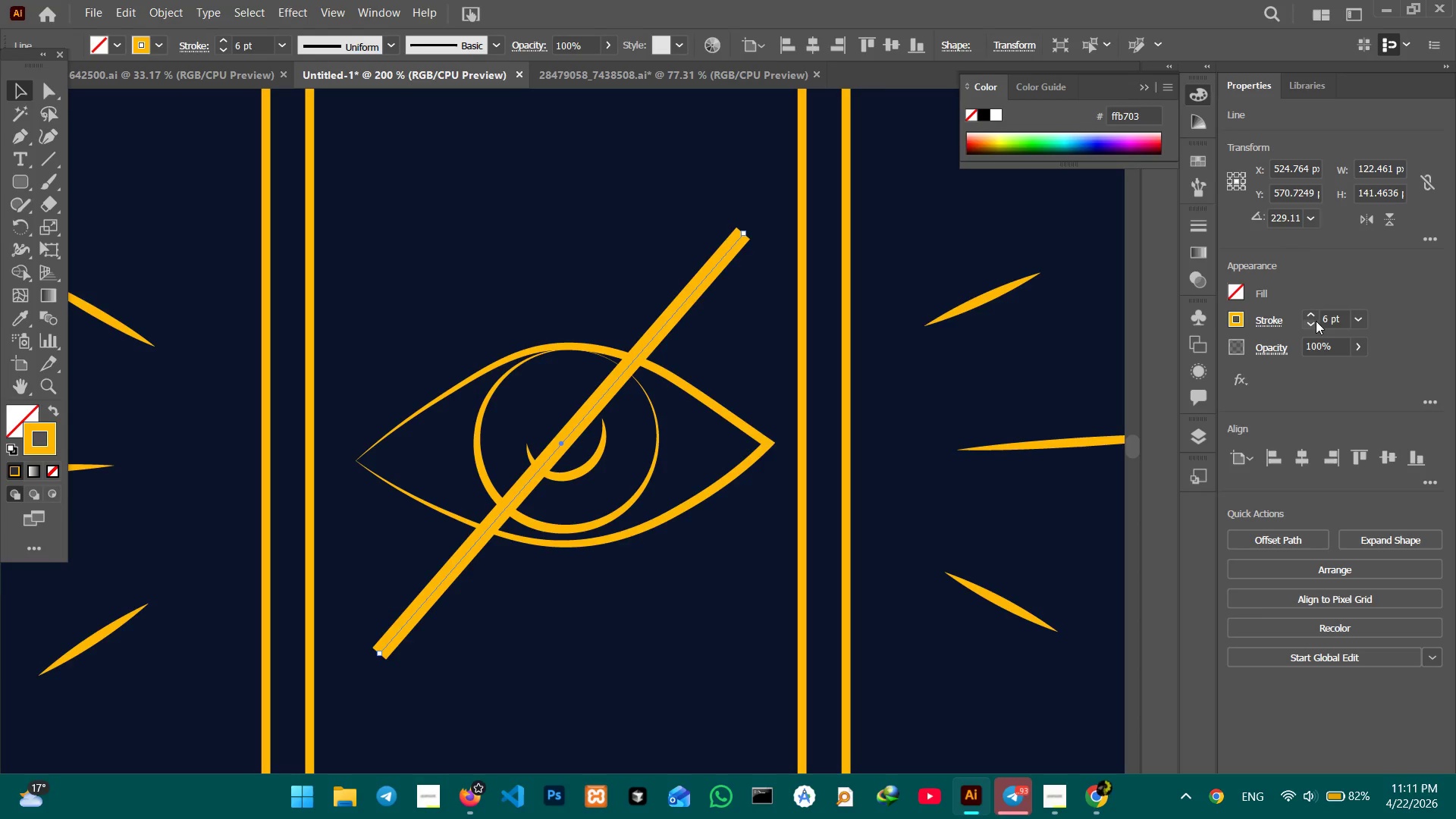 
left_click([1316, 322])
 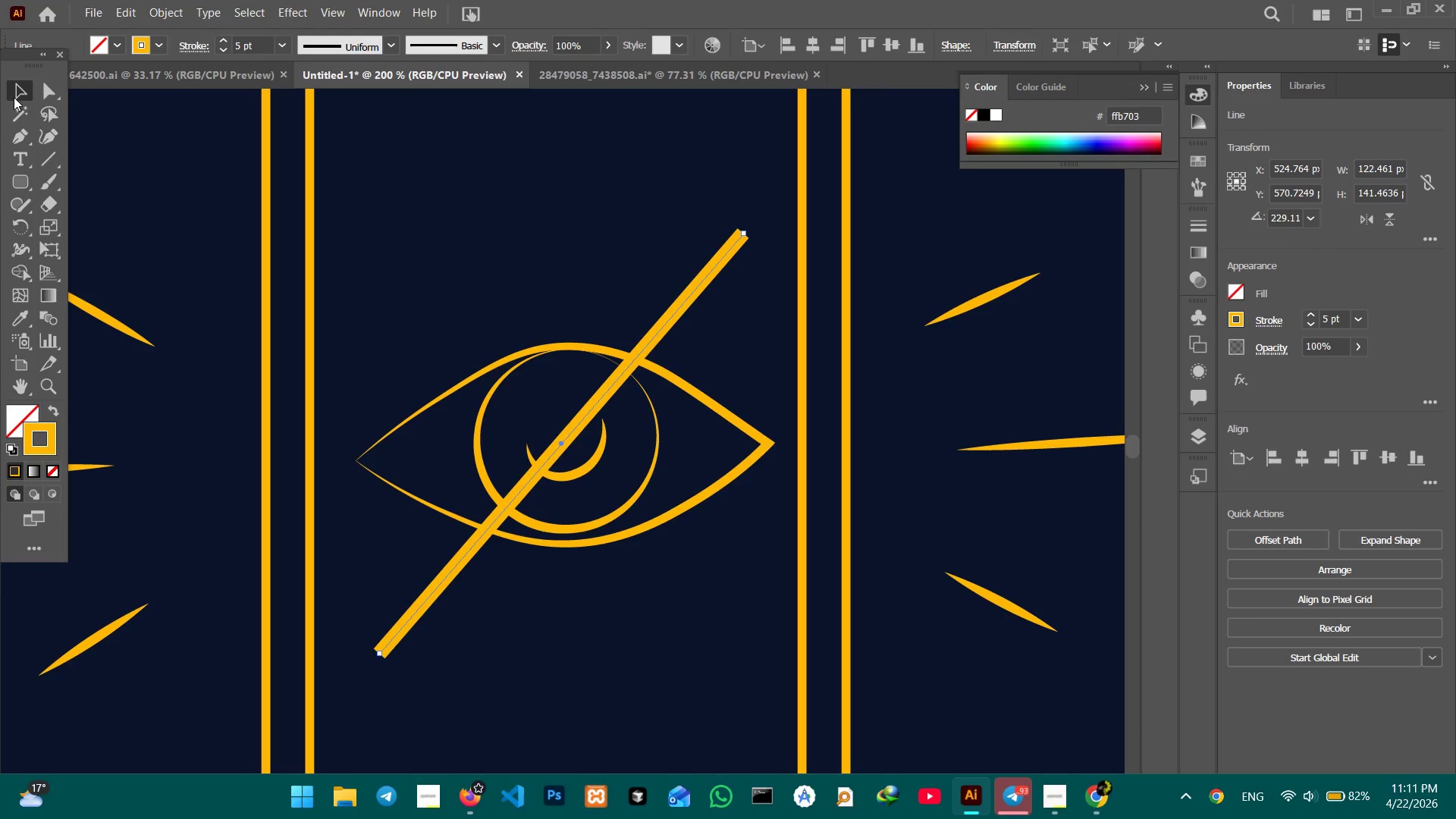 
left_click([20, 91])
 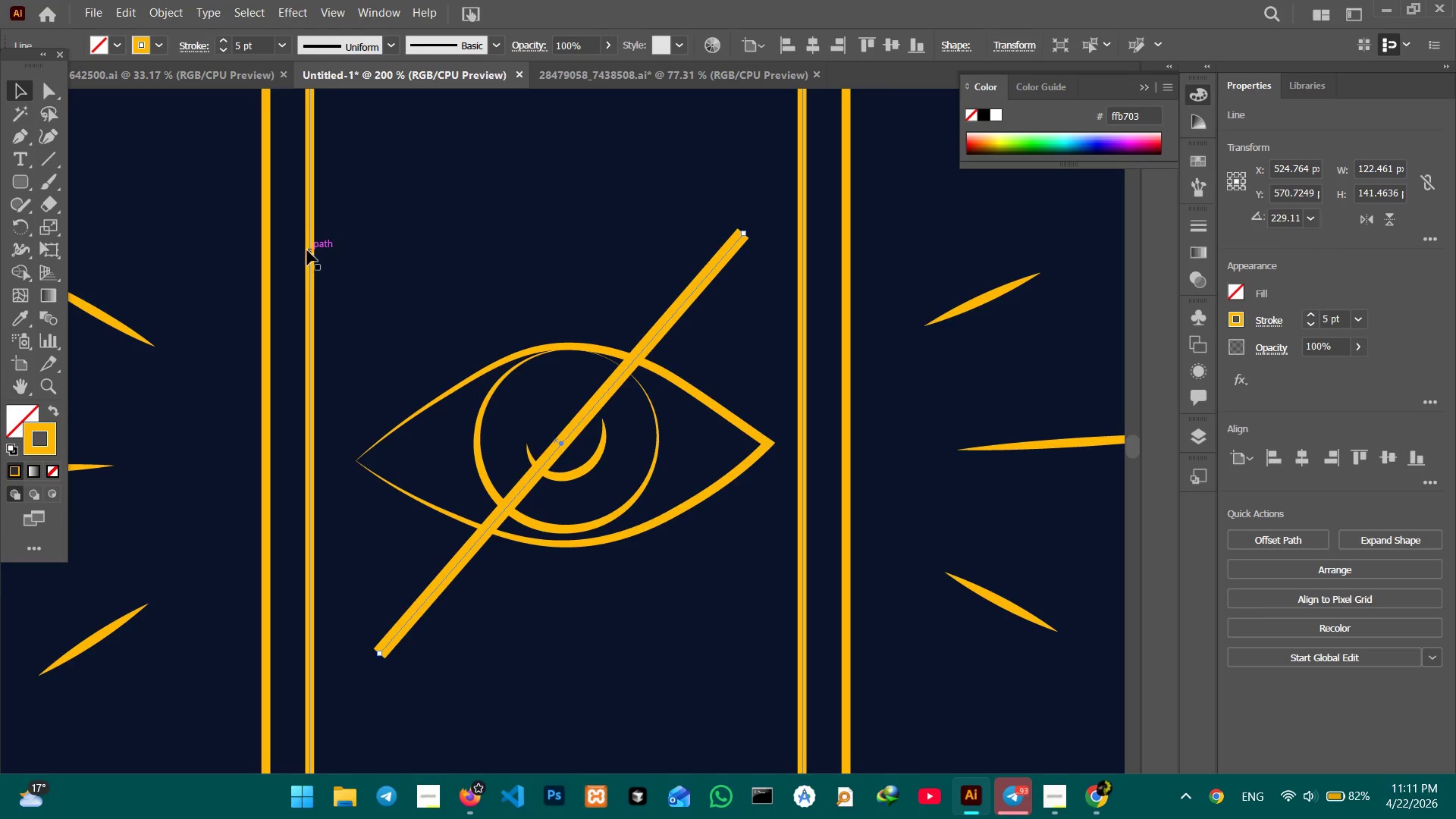 
left_click([303, 252])
 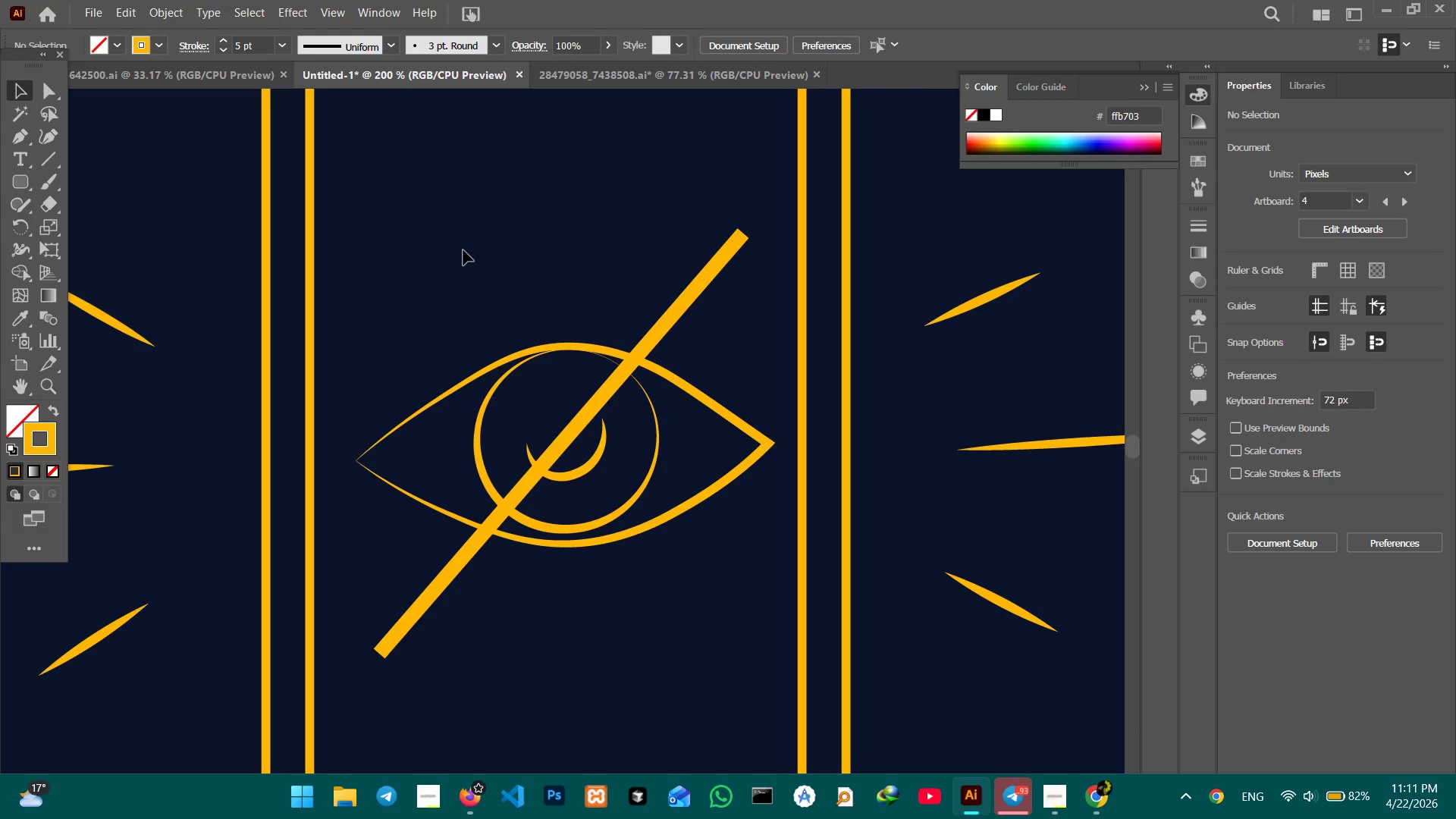 
key(Control+Minus)
 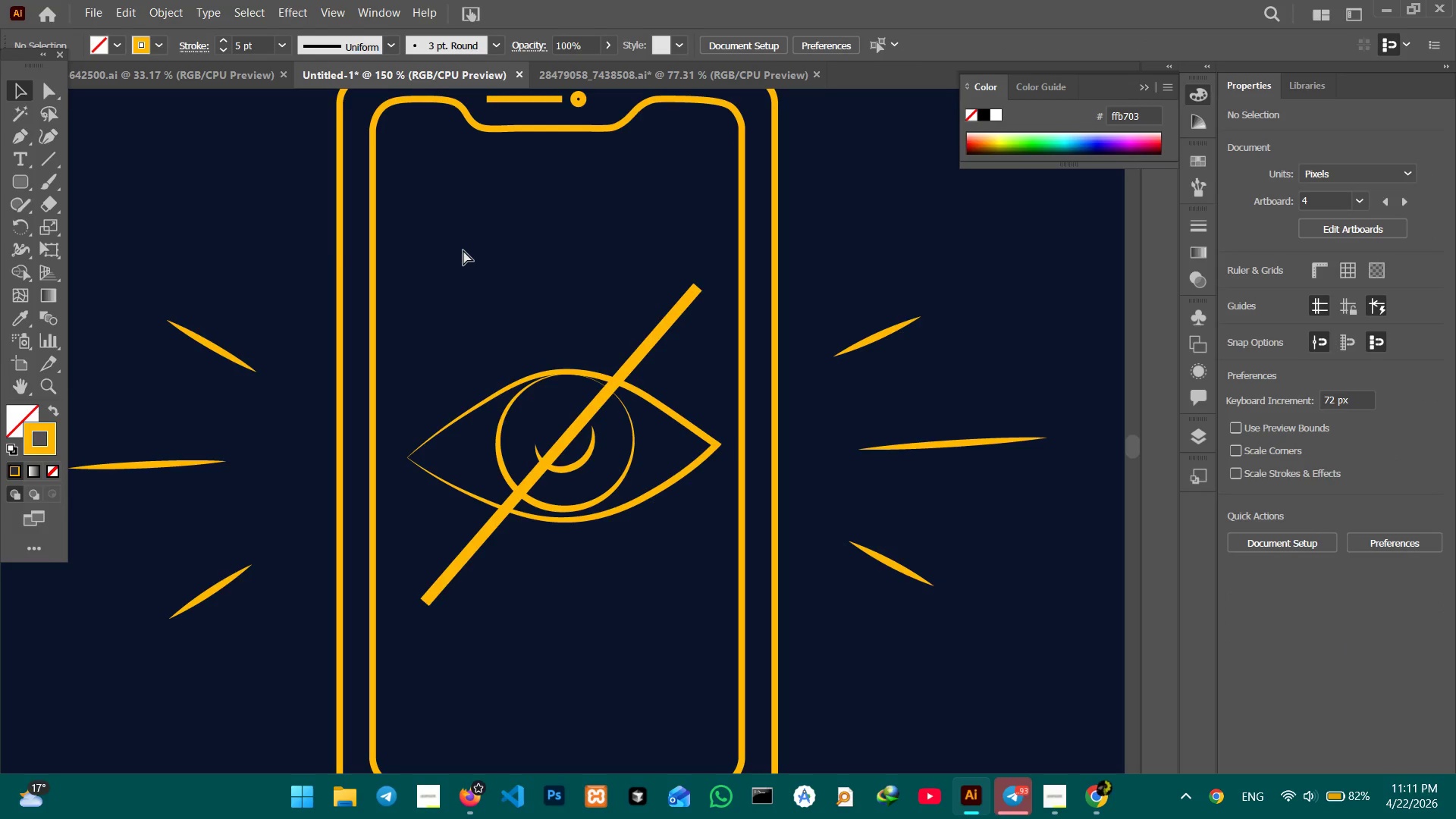 
key(Control+Minus)
 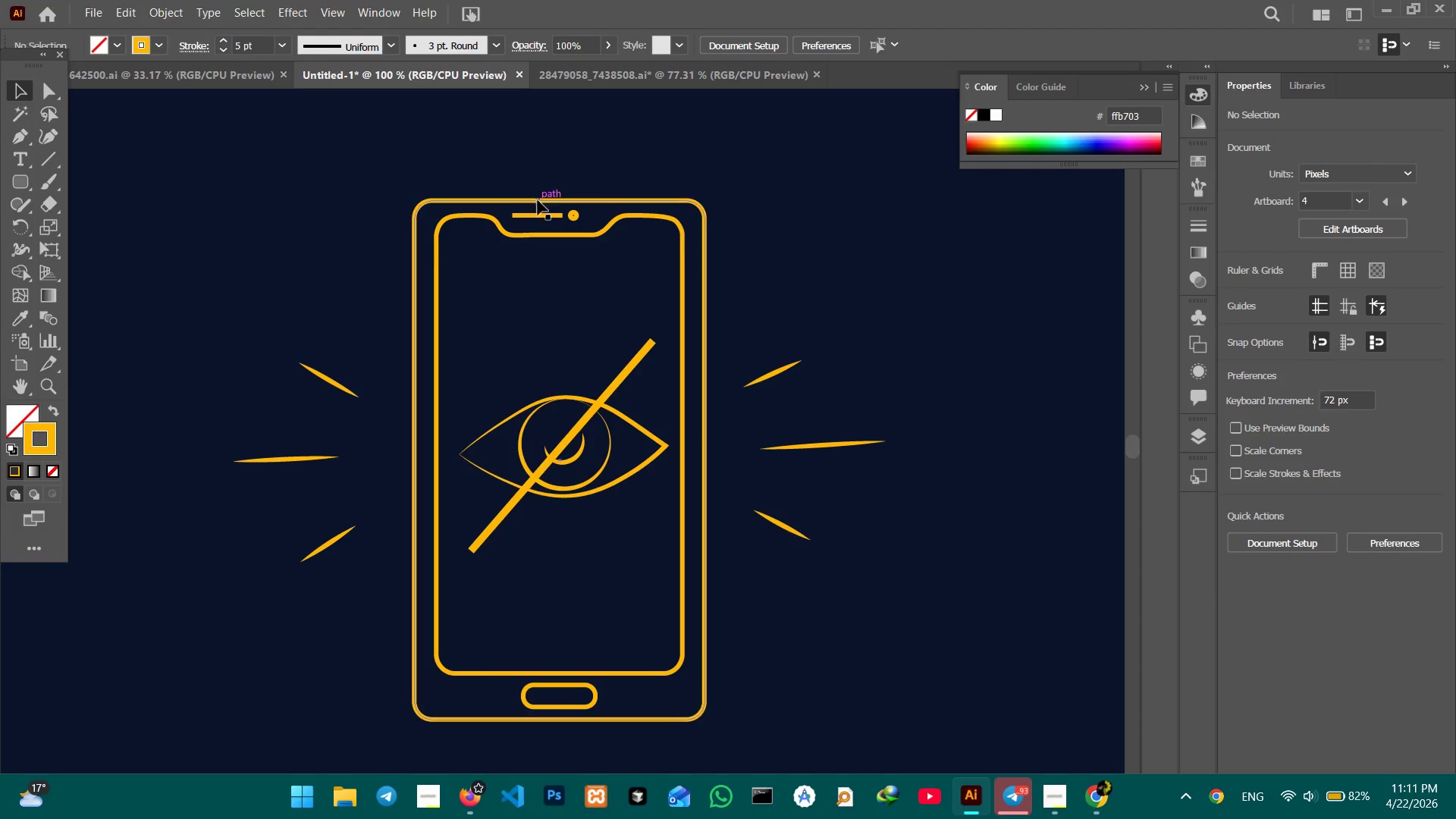 
left_click([540, 215])
 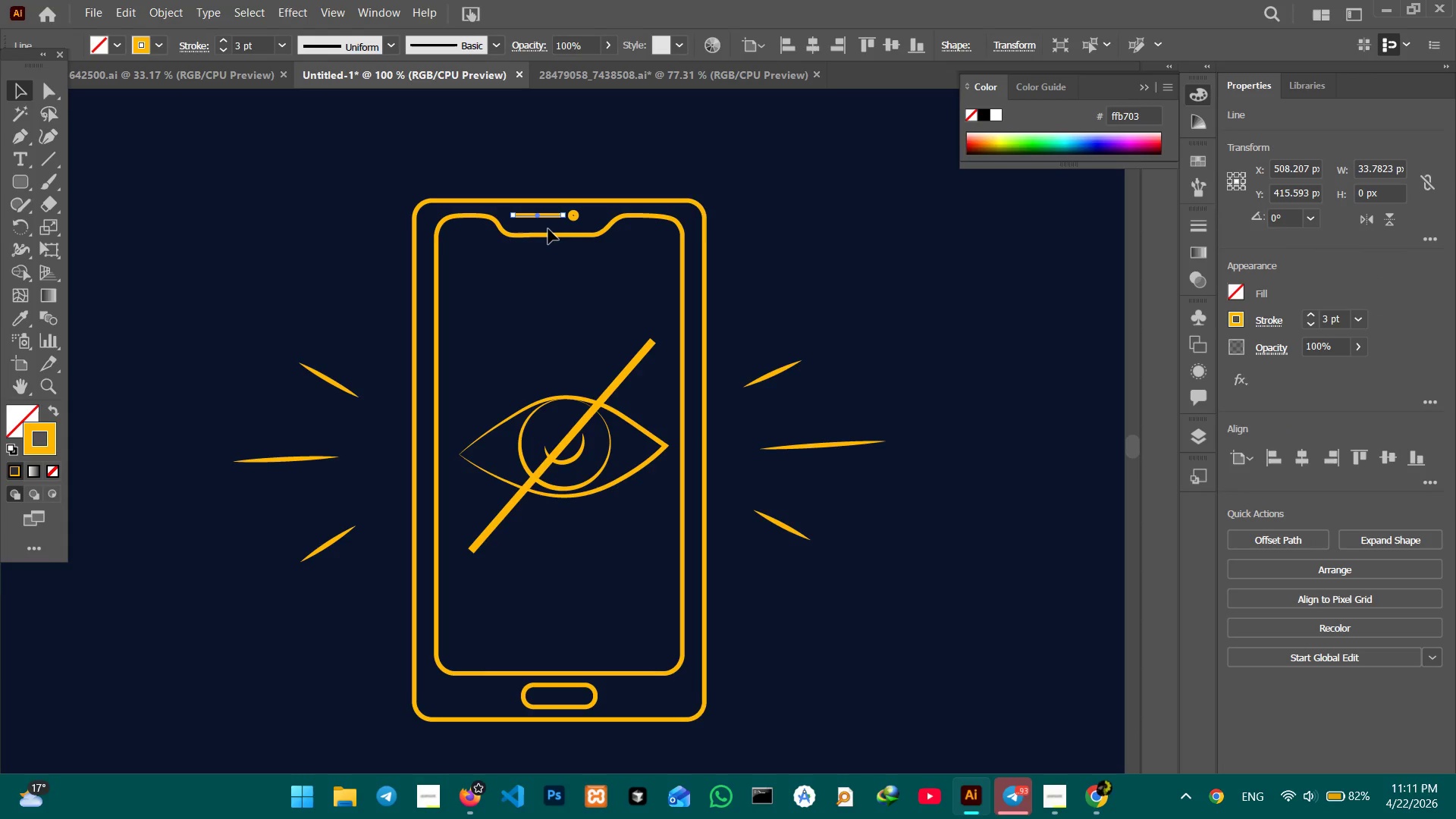 
key(Control+Equal)
 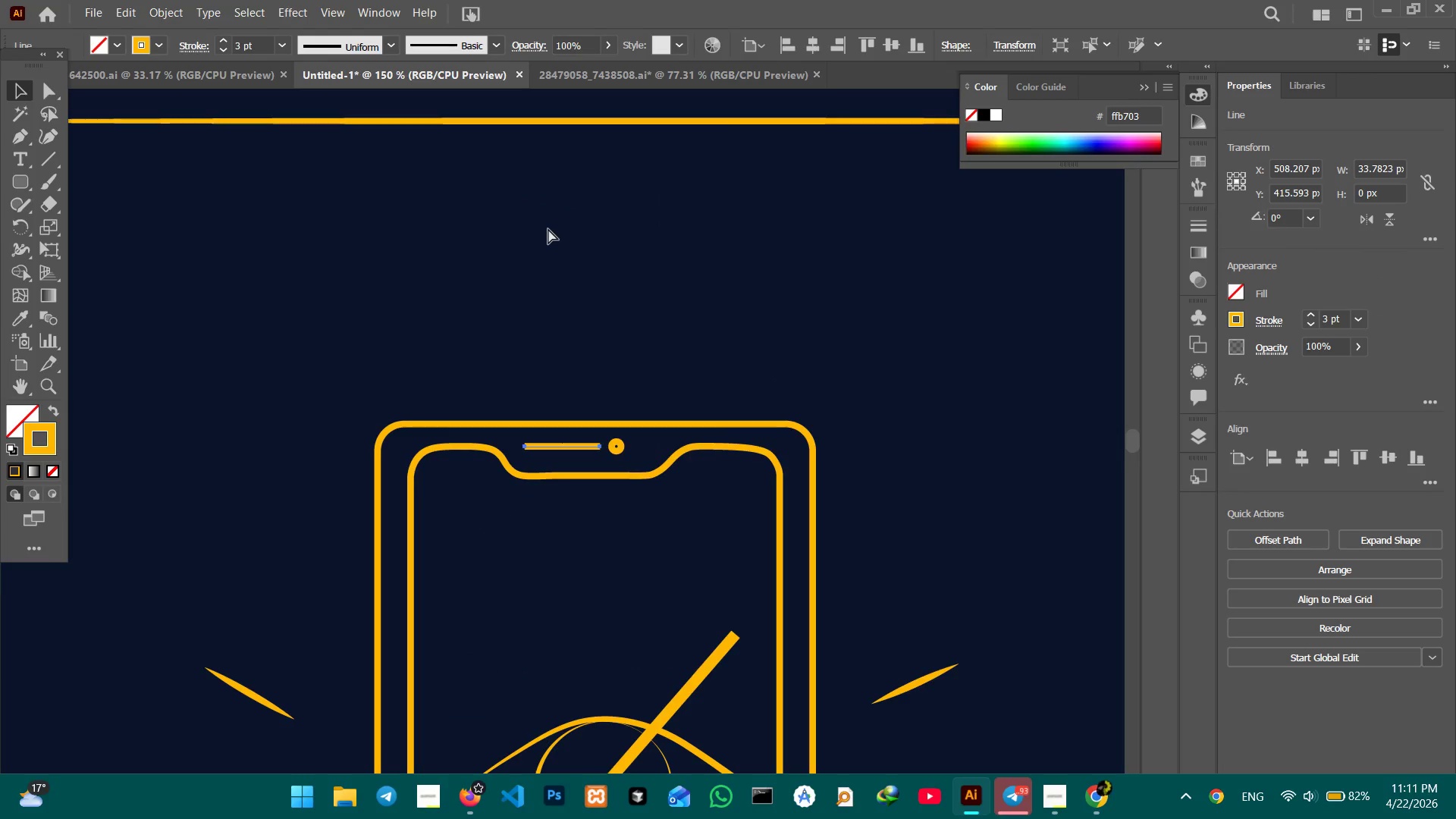 
key(Control+Equal)
 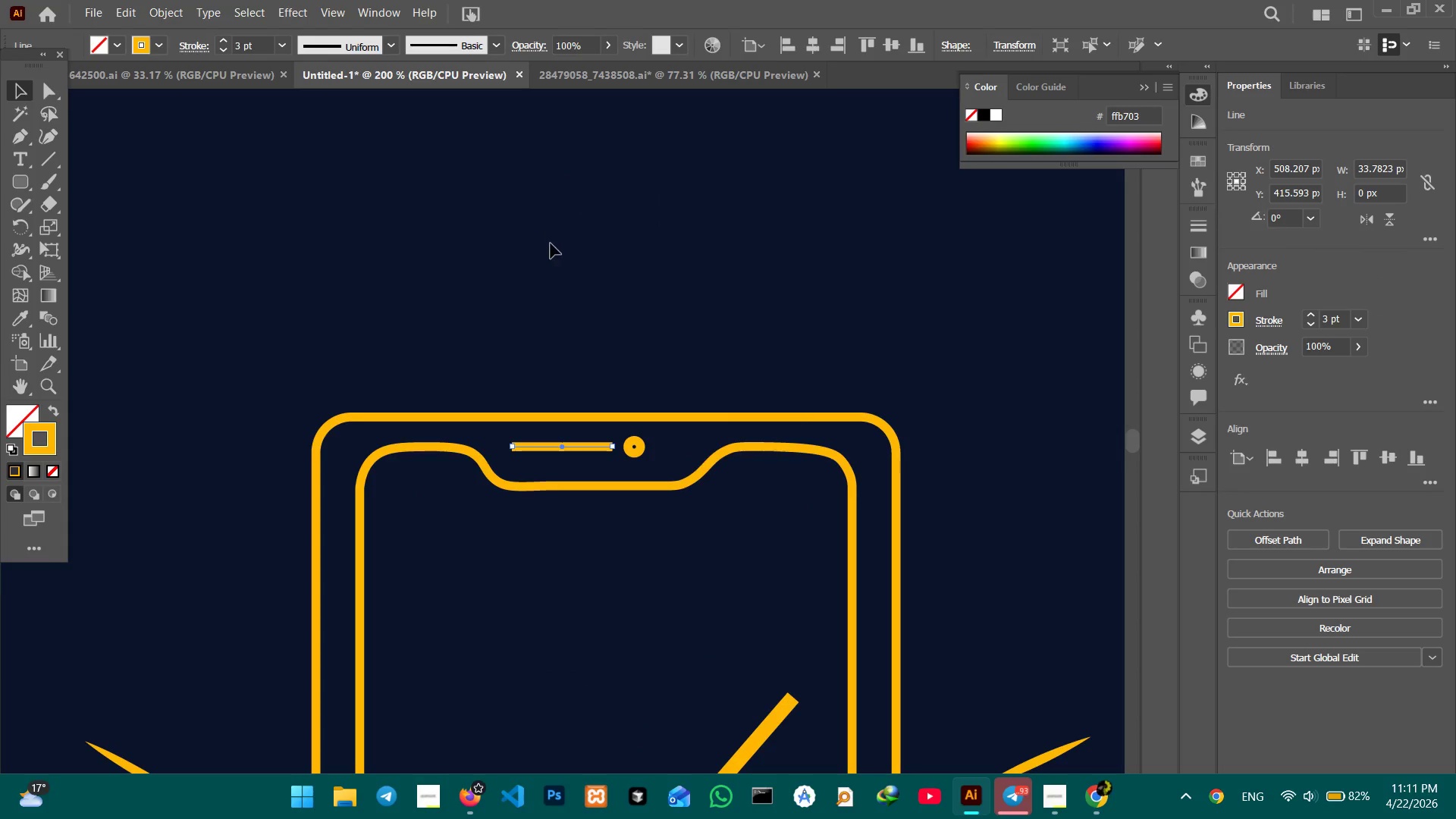 
hold_key(key=ShiftLeft, duration=0.97)
left_click([636, 450])
 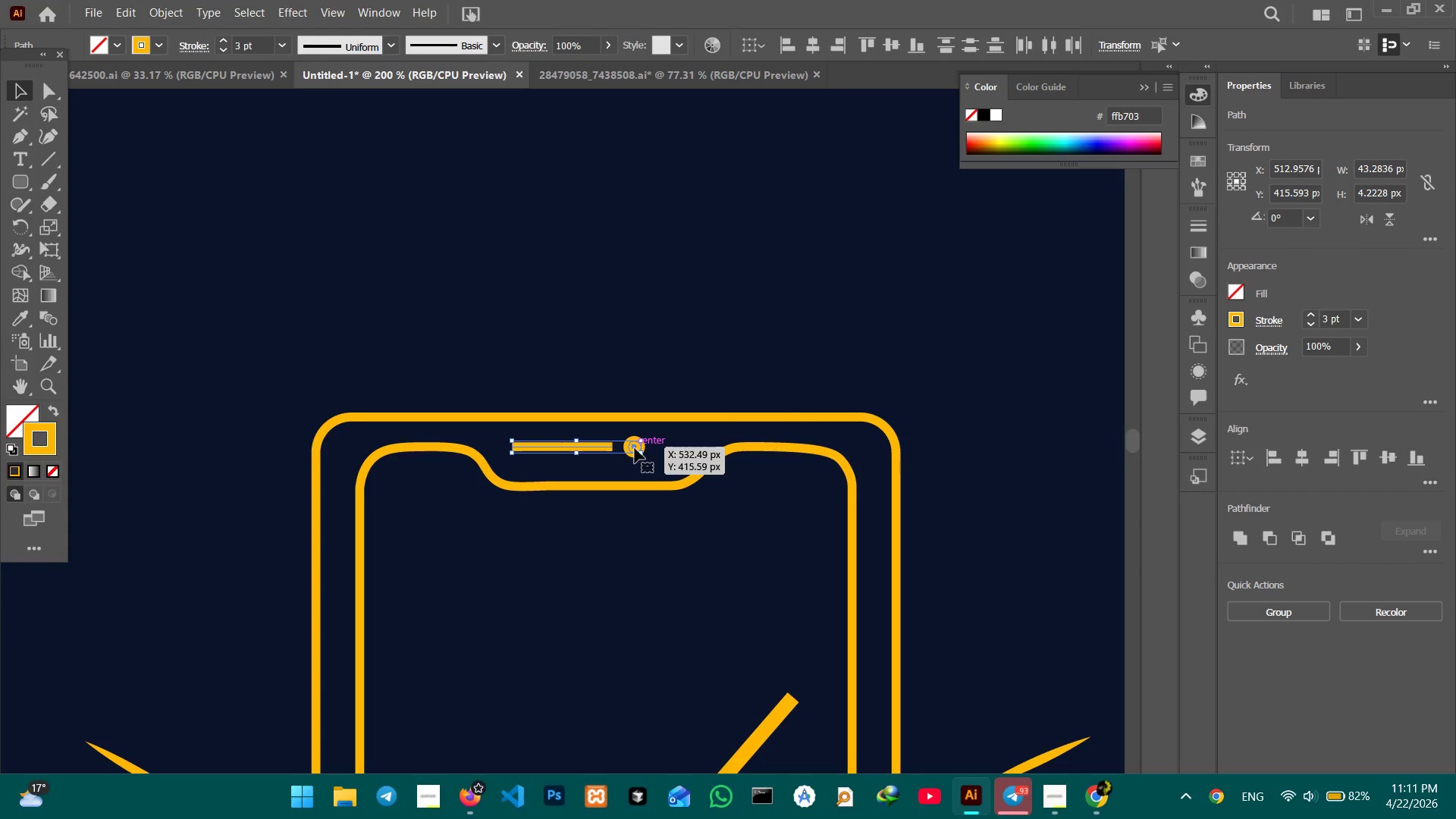 
left_click_drag(start_coordinate=[635, 448], to_coordinate=[651, 450])
 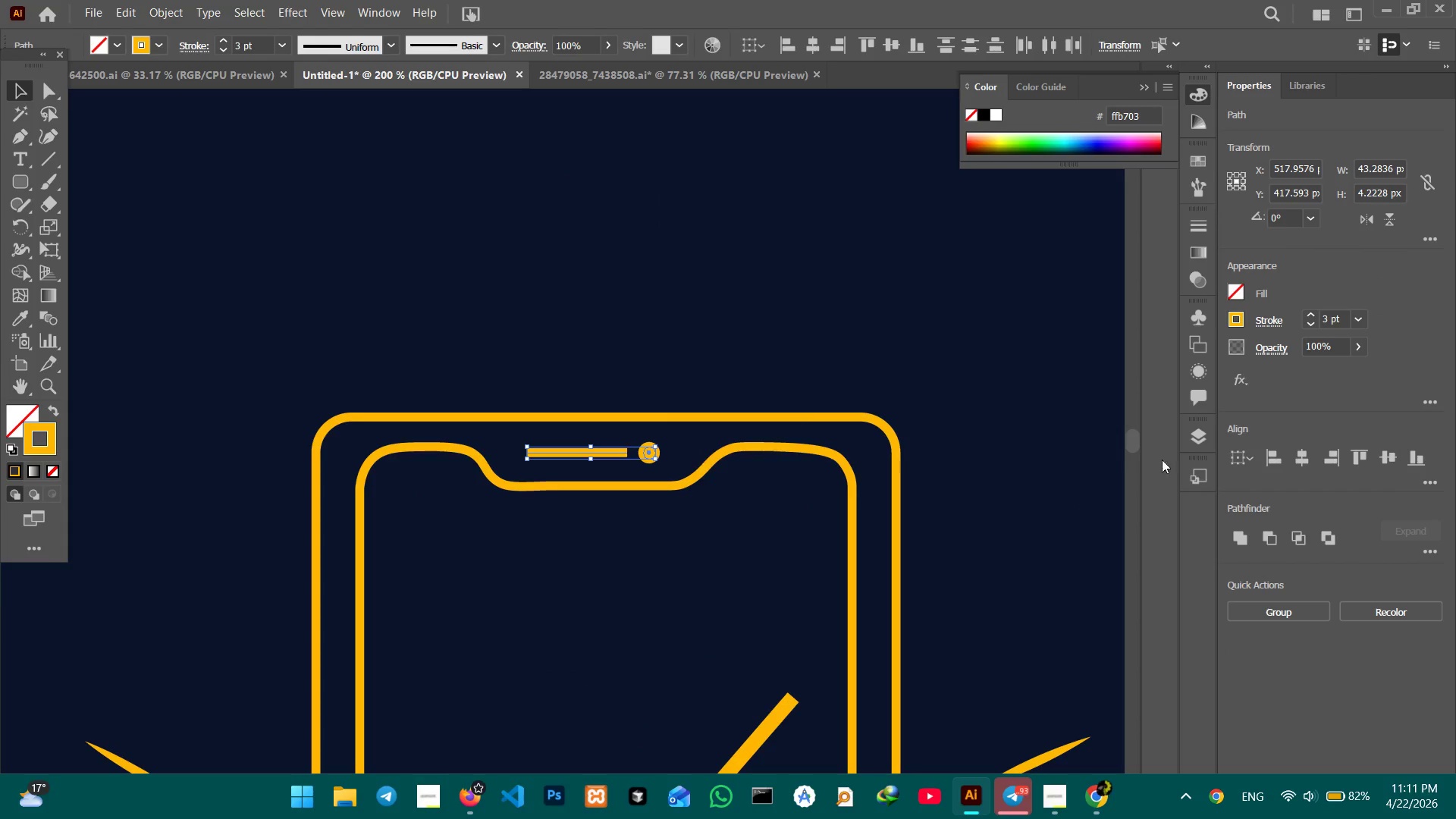 
key(Control+Minus)
 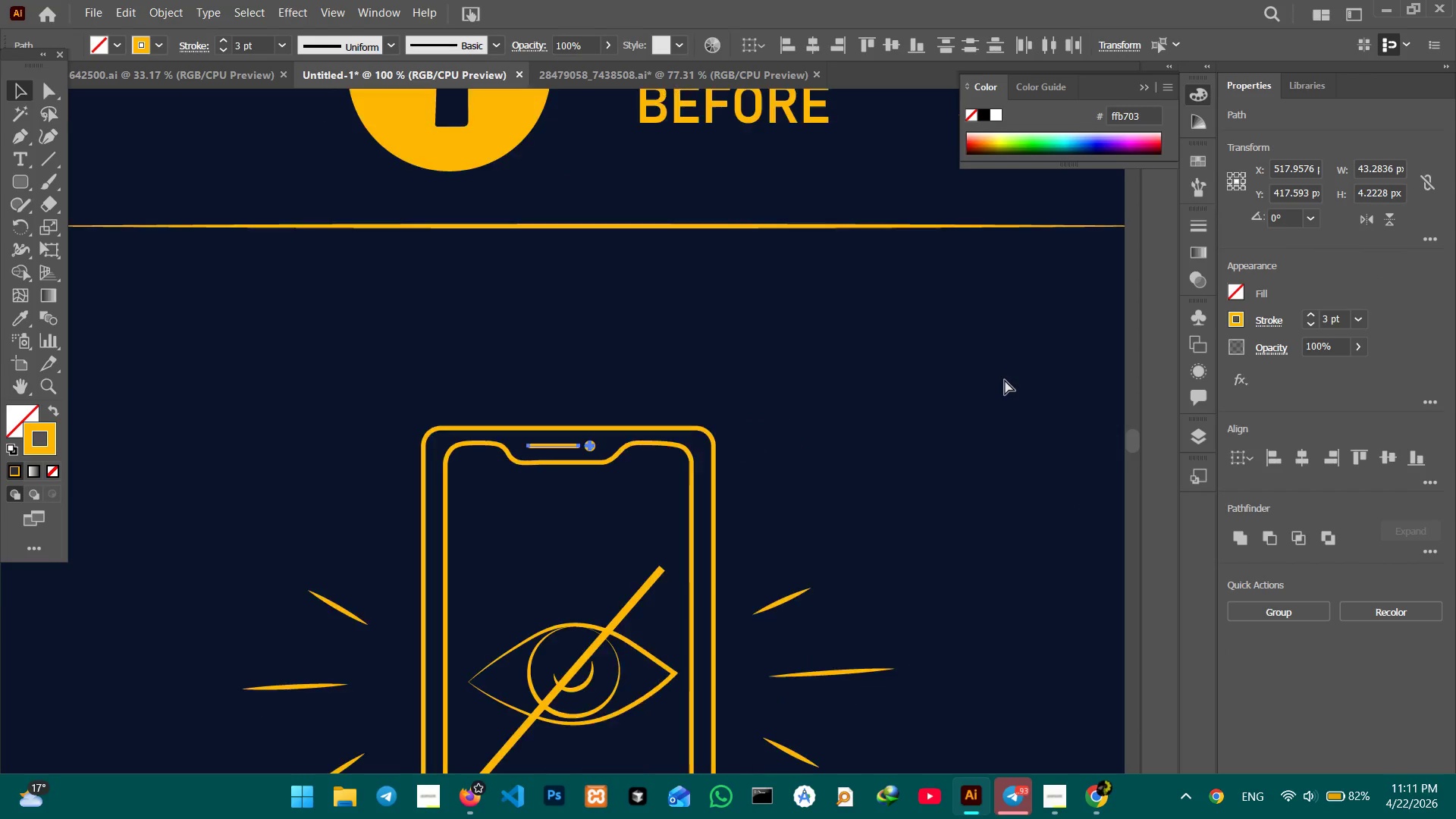 
key(Control+Minus)
 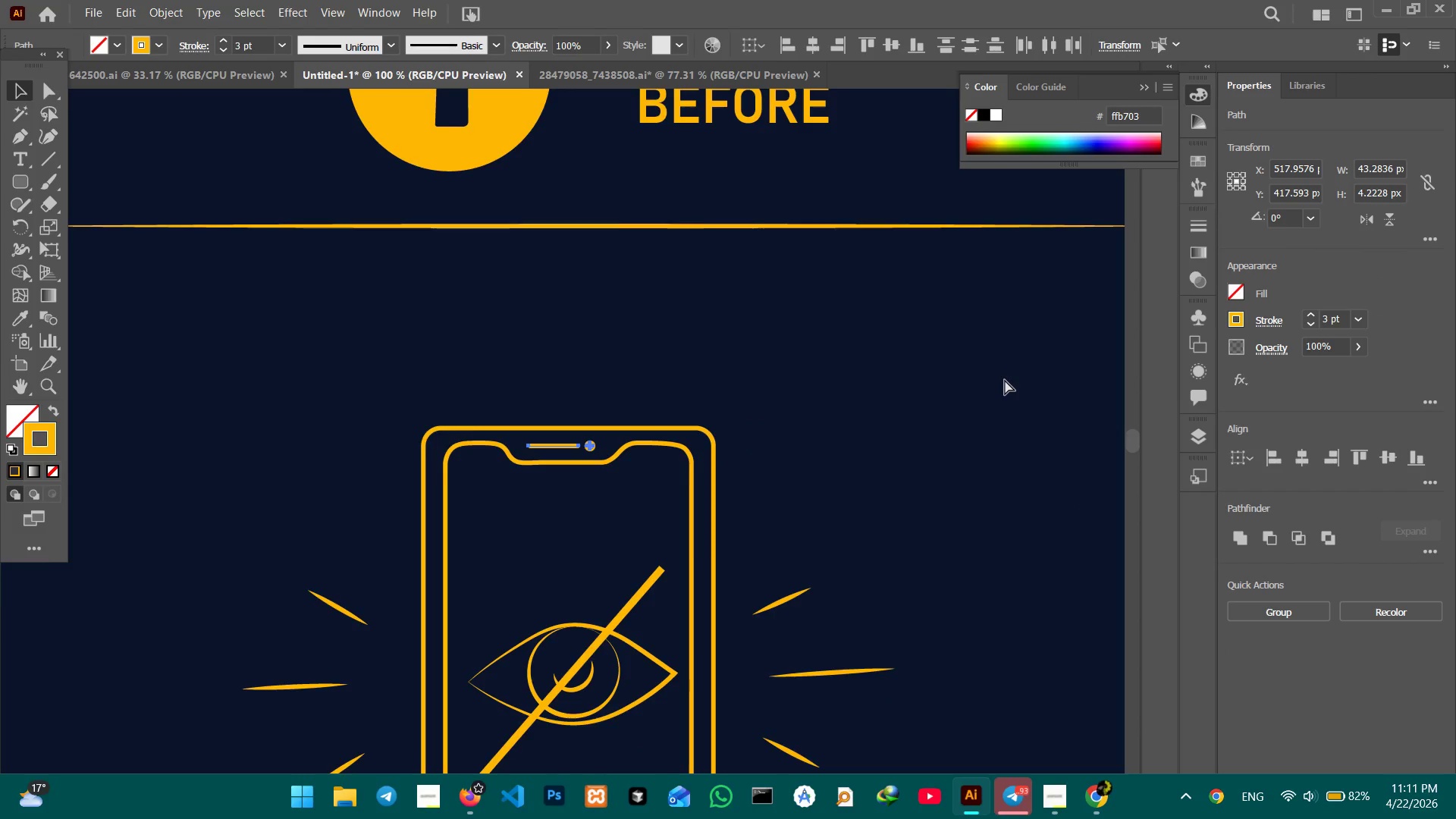 
key(Control+Minus)
 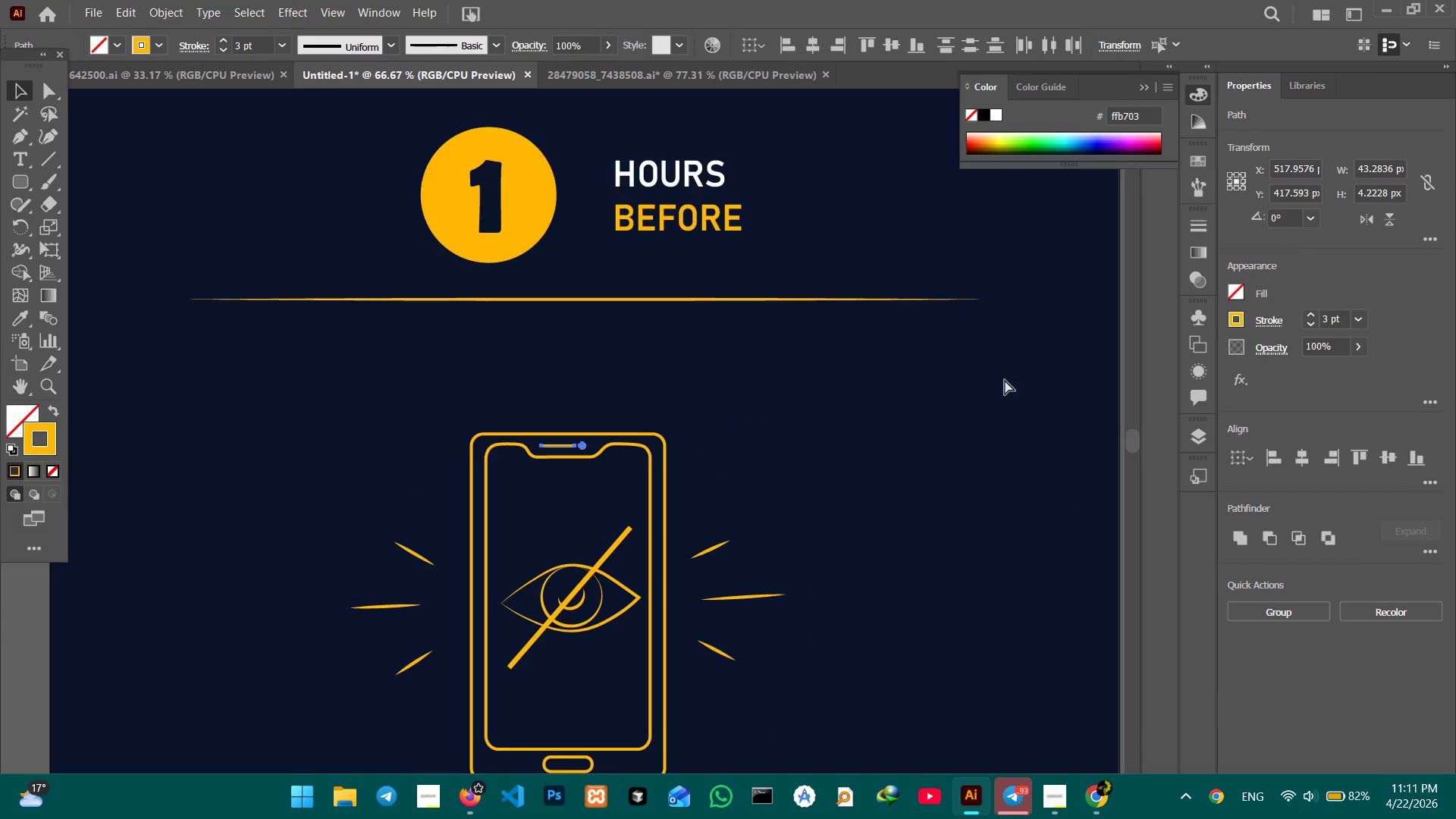 
key(Control+Minus)
 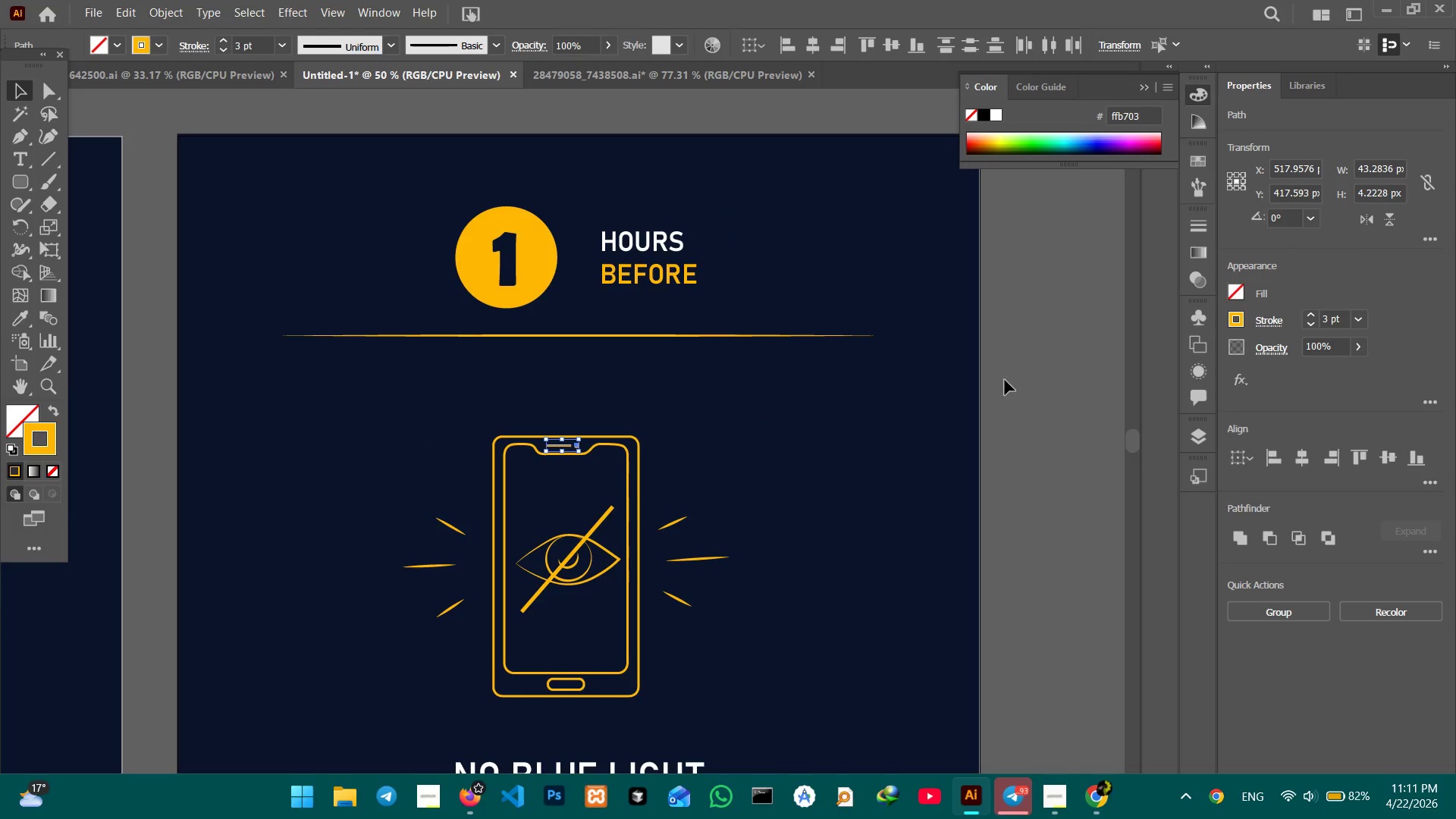 
hold_key(key=Space, duration=0.91)
 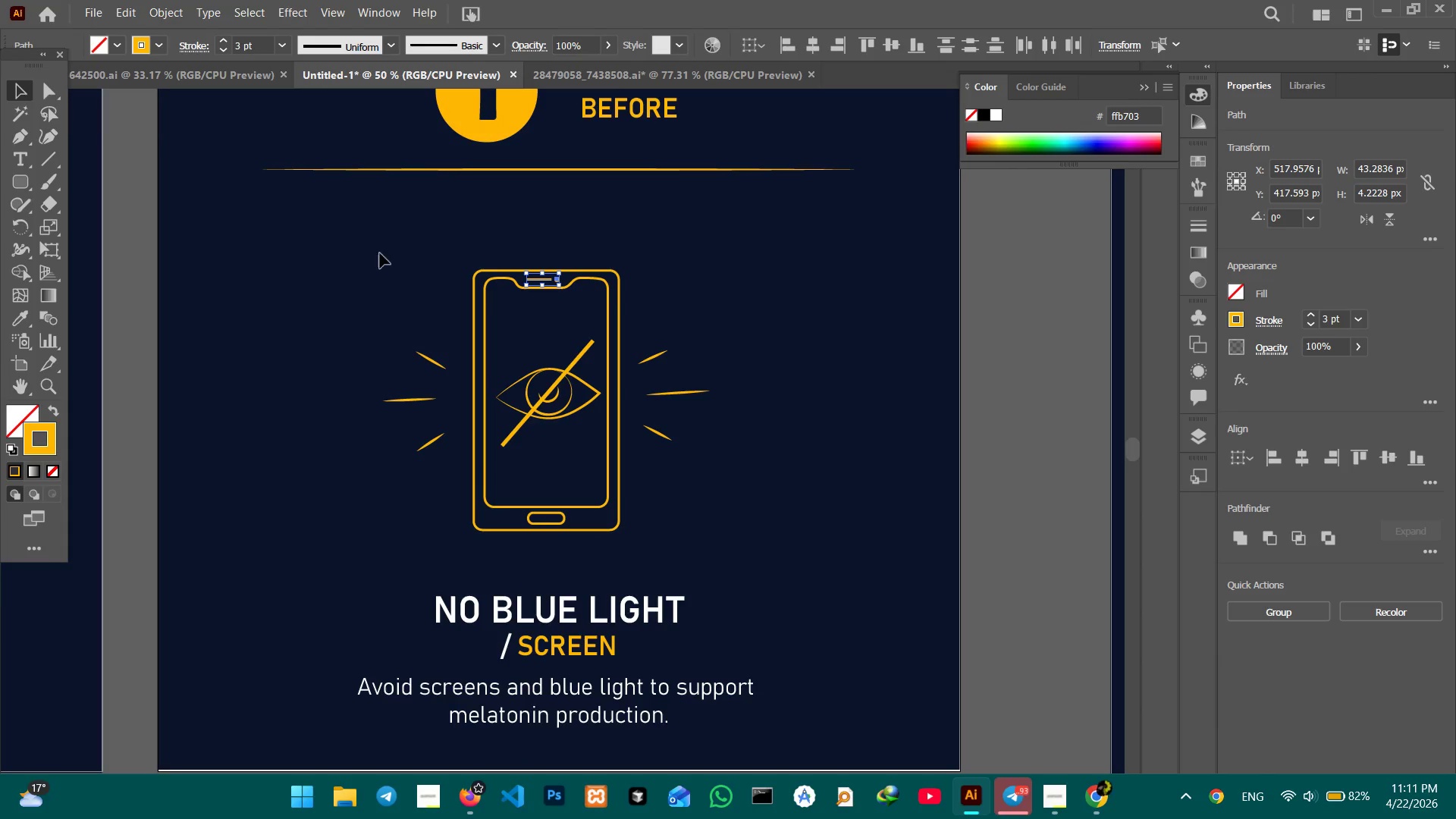 
left_click_drag(start_coordinate=[842, 472], to_coordinate=[822, 306])
 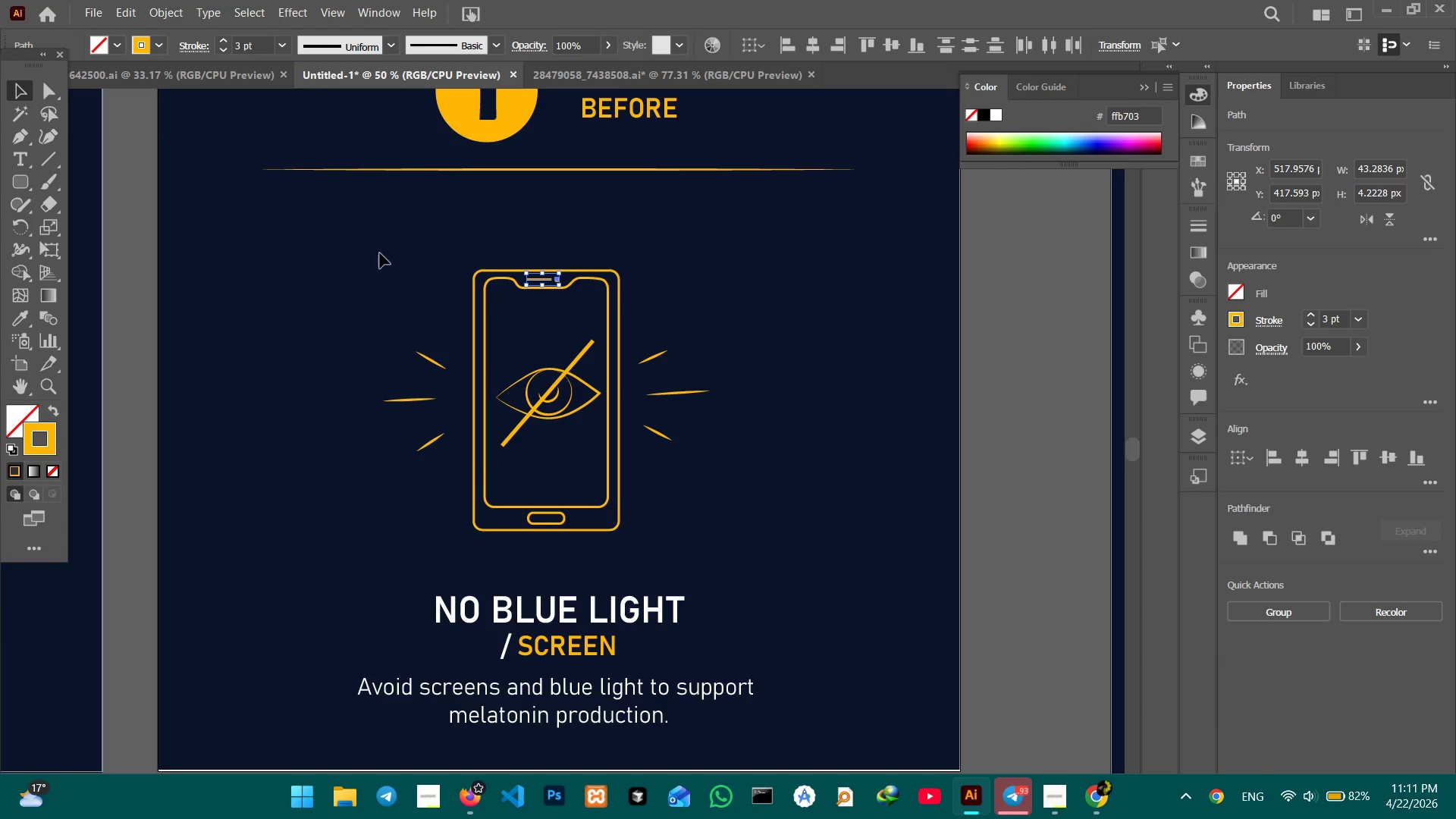 
left_click([344, 241])
 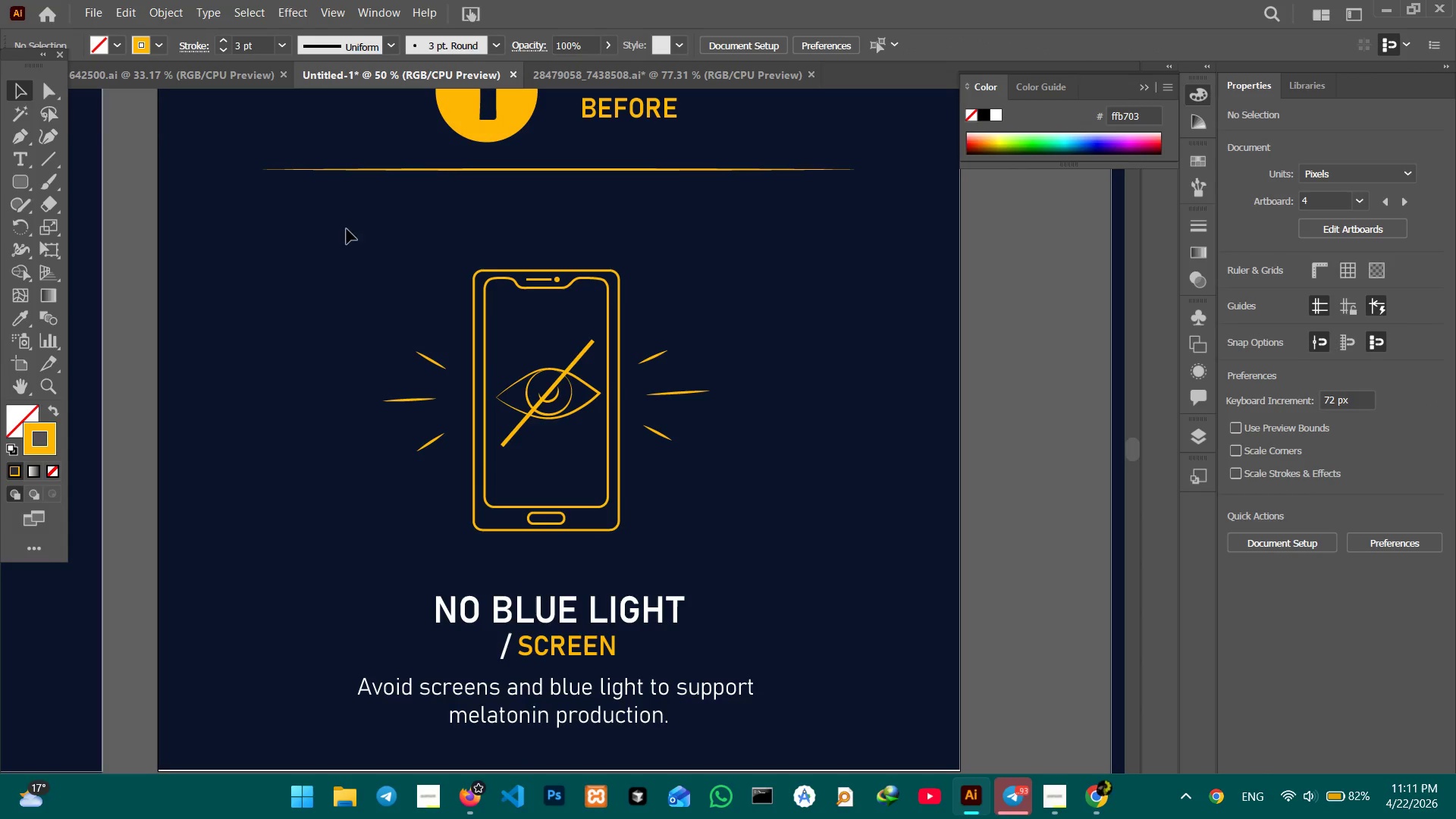 
left_click_drag(start_coordinate=[347, 229], to_coordinate=[713, 560])
 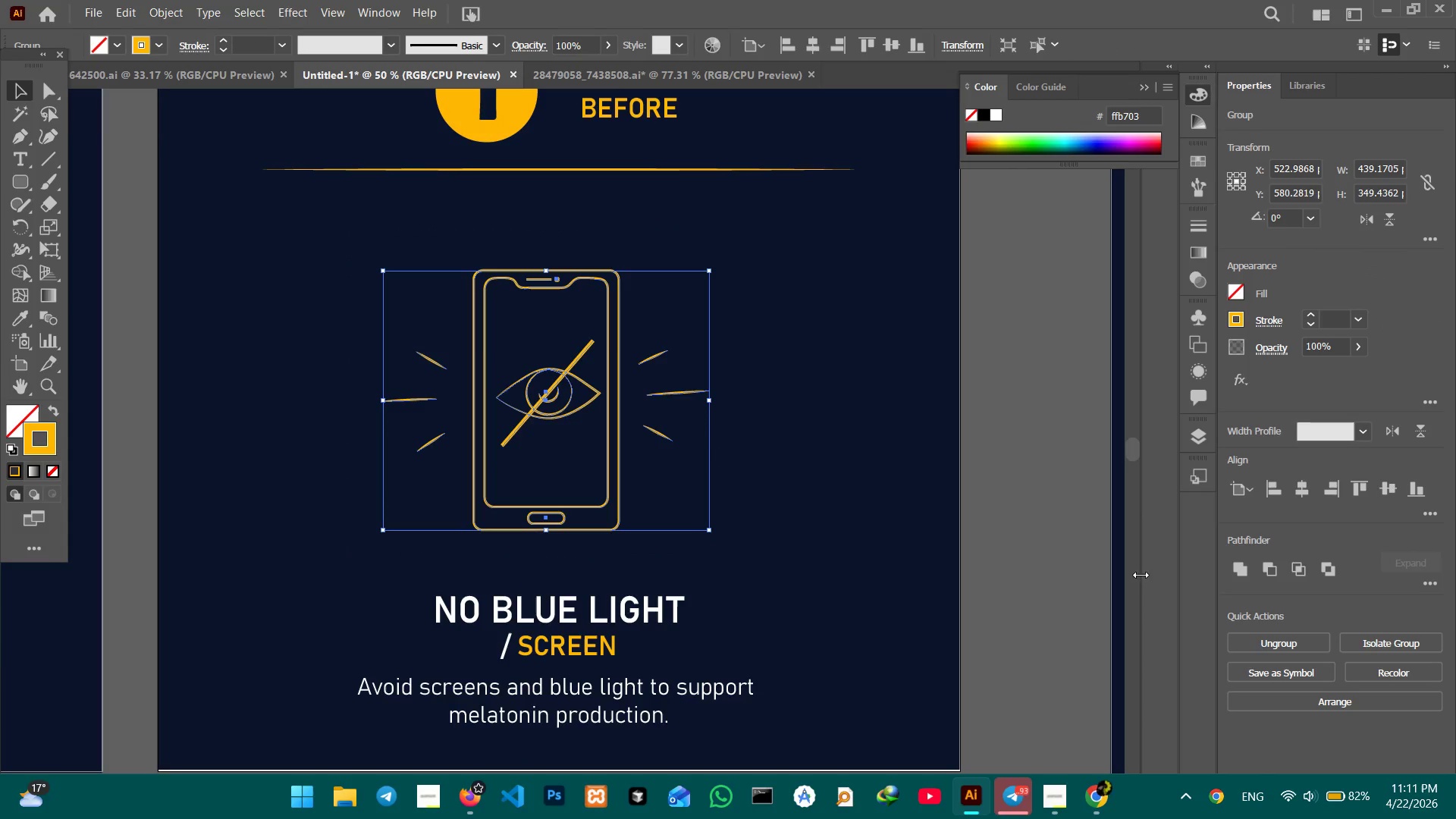 
scroll: coordinate [583, 460], scroll_direction: up, amount: 3.0
 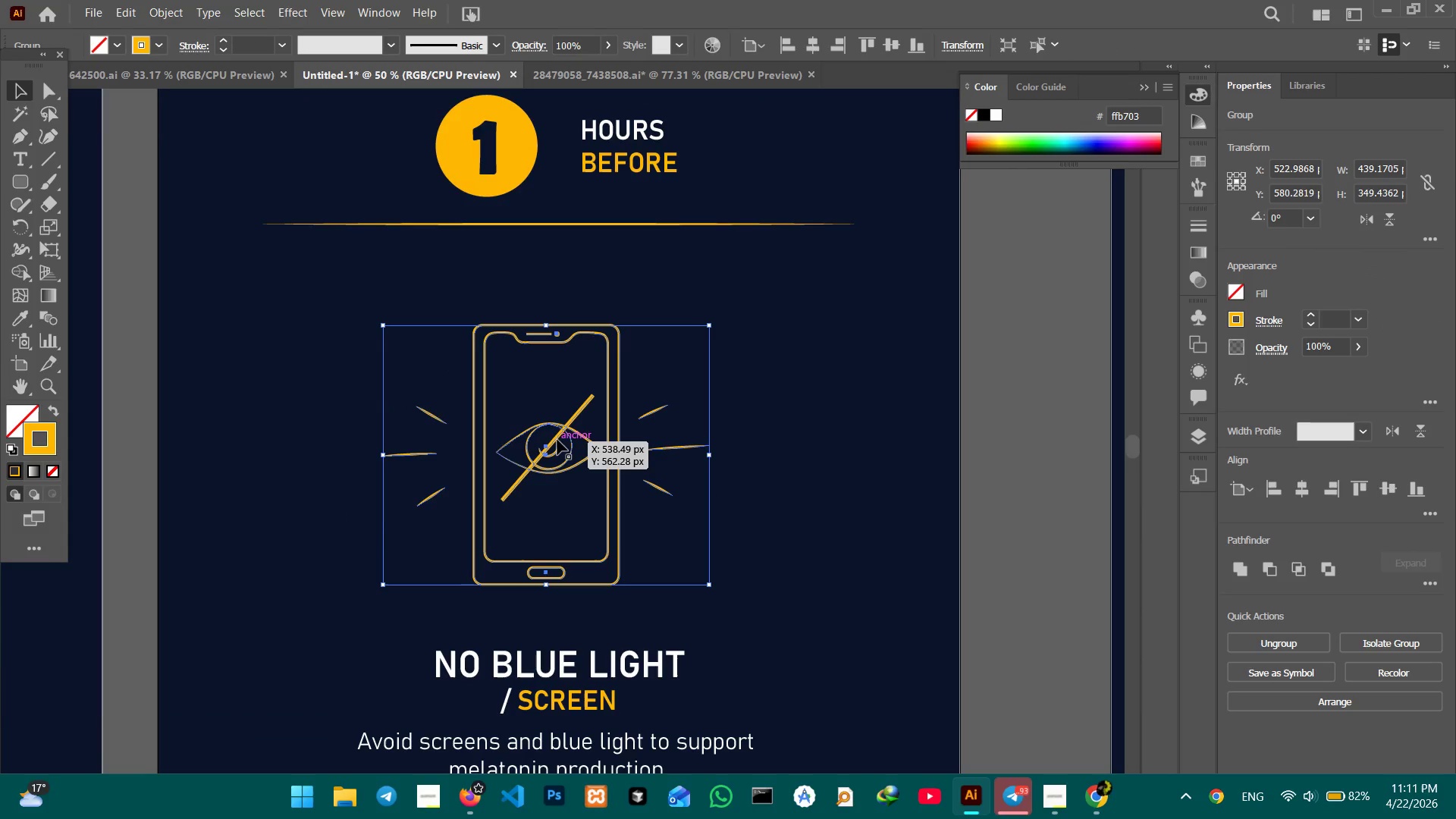 
left_click_drag(start_coordinate=[557, 440], to_coordinate=[562, 422])
 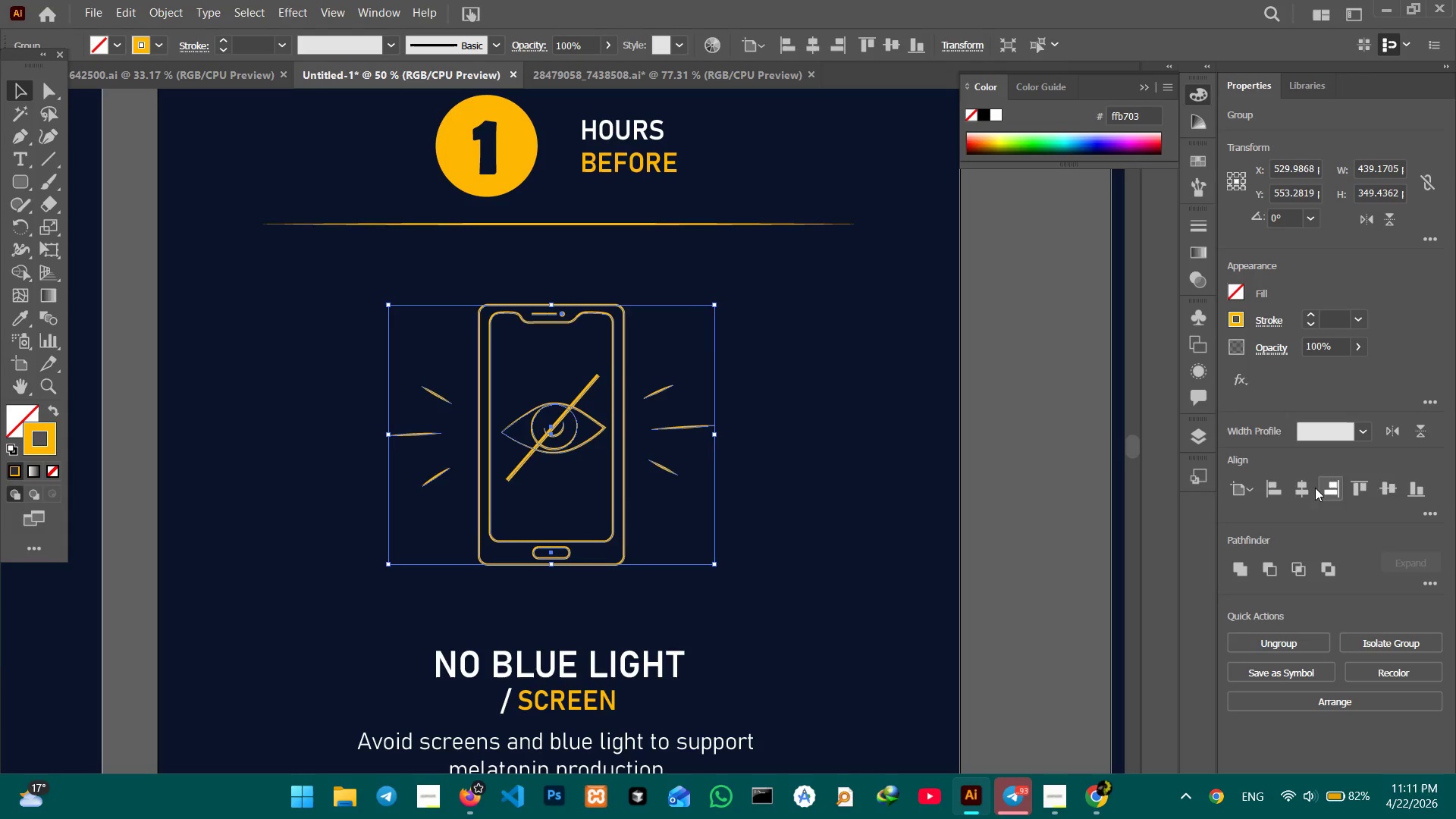 
left_click([1307, 488])
 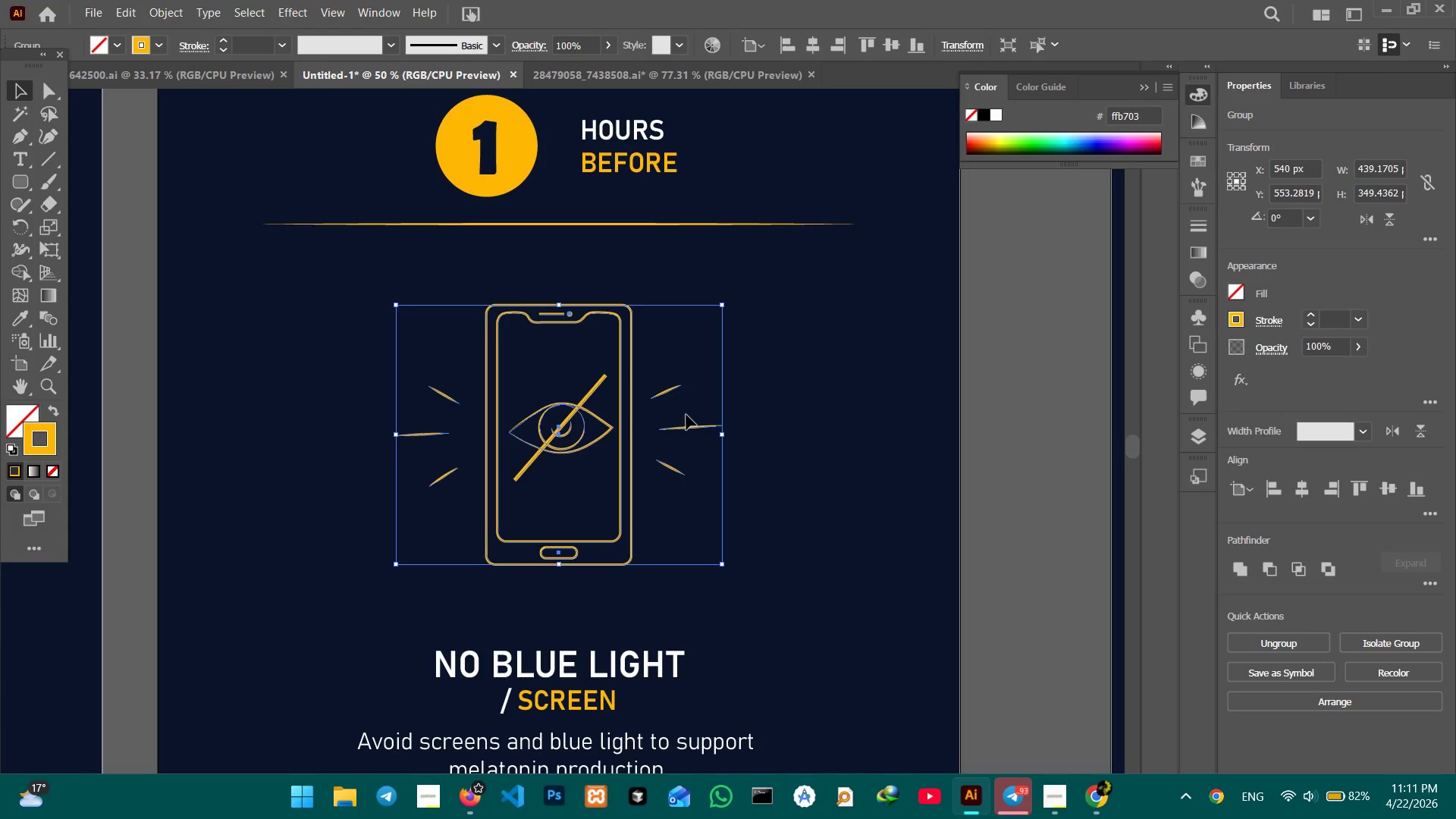 
wait(7.12)
 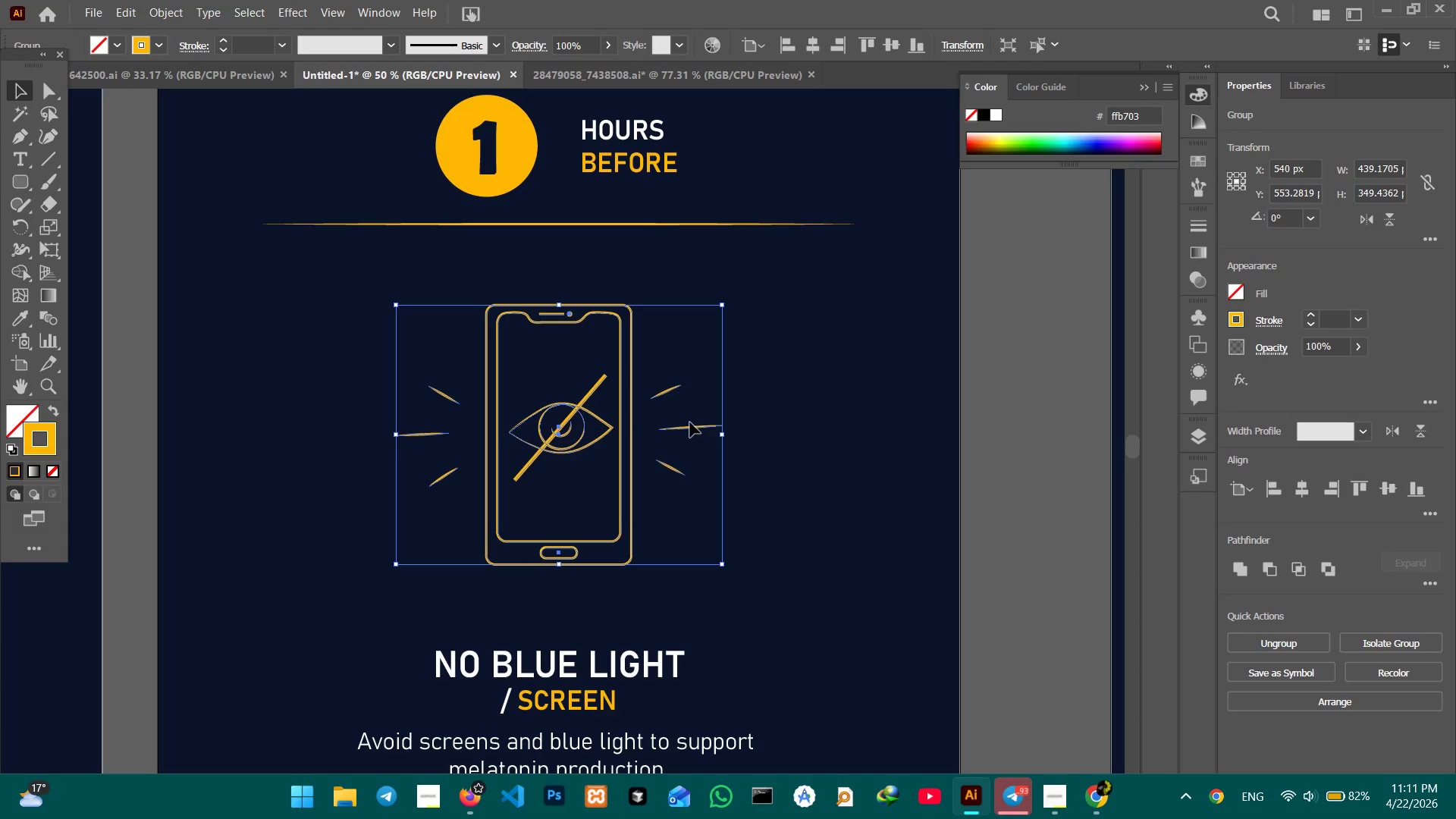 
left_click([27, 184])
 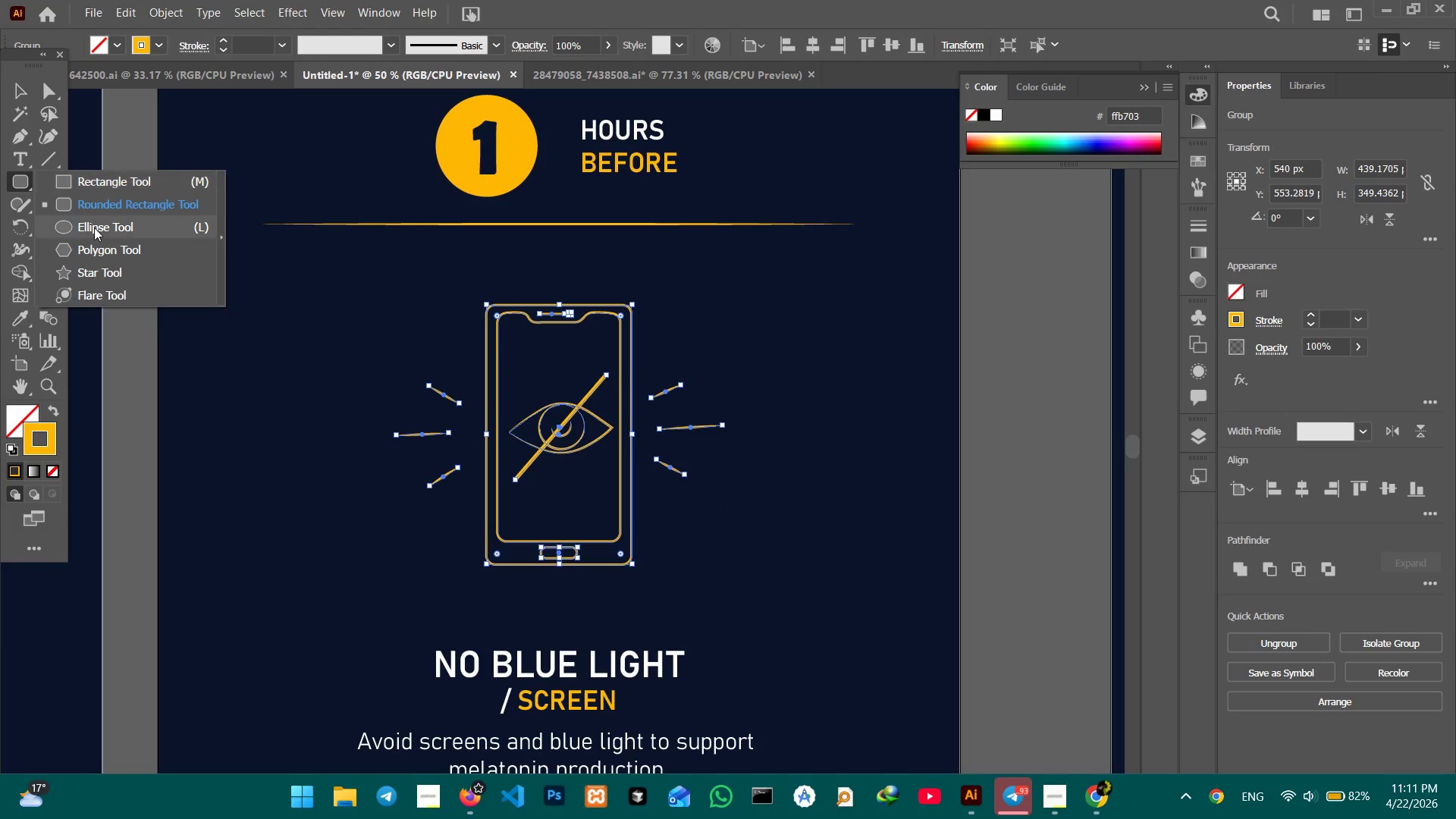 
left_click([94, 228])
 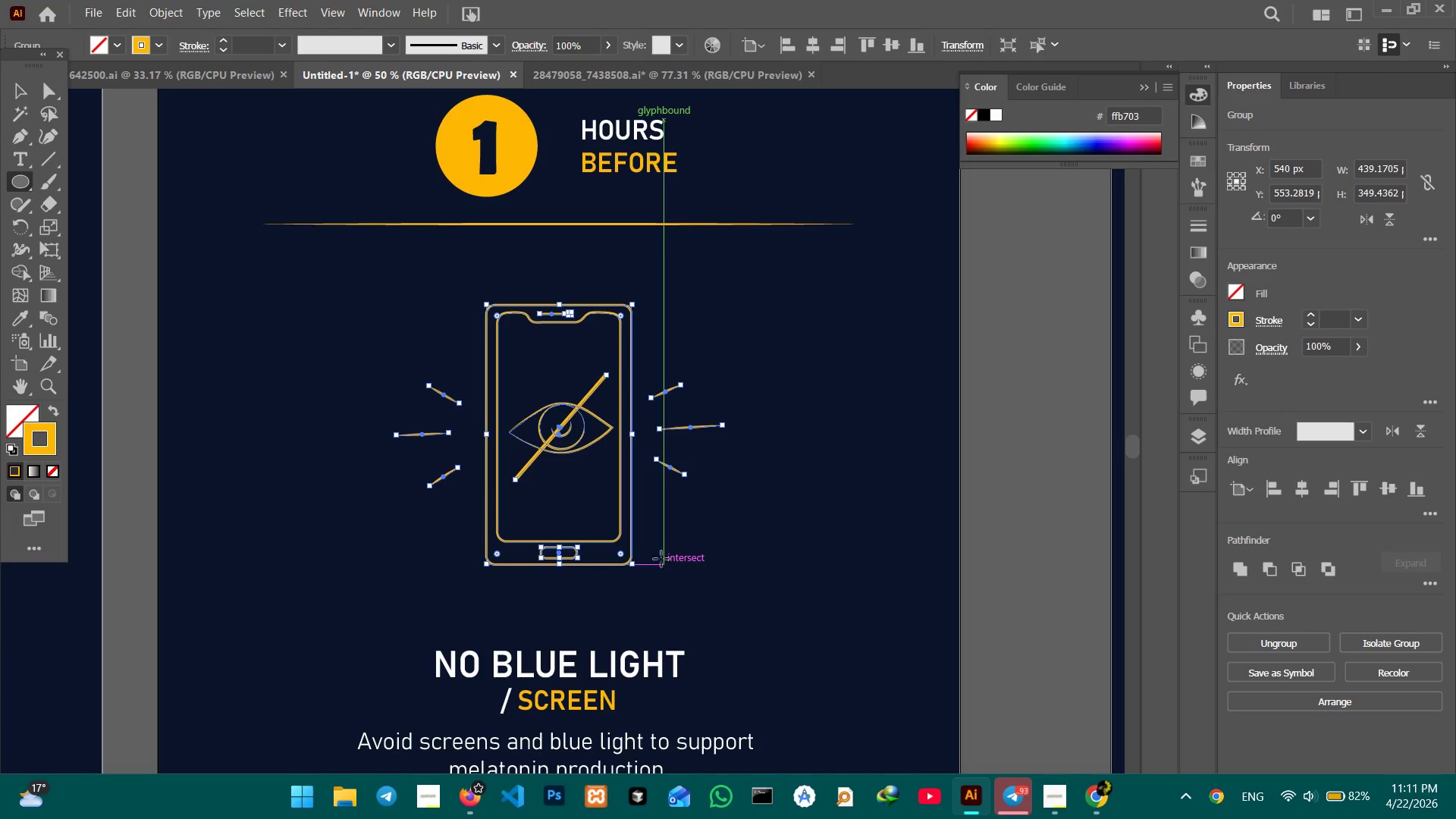 
left_click_drag(start_coordinate=[669, 594], to_coordinate=[574, 513])
 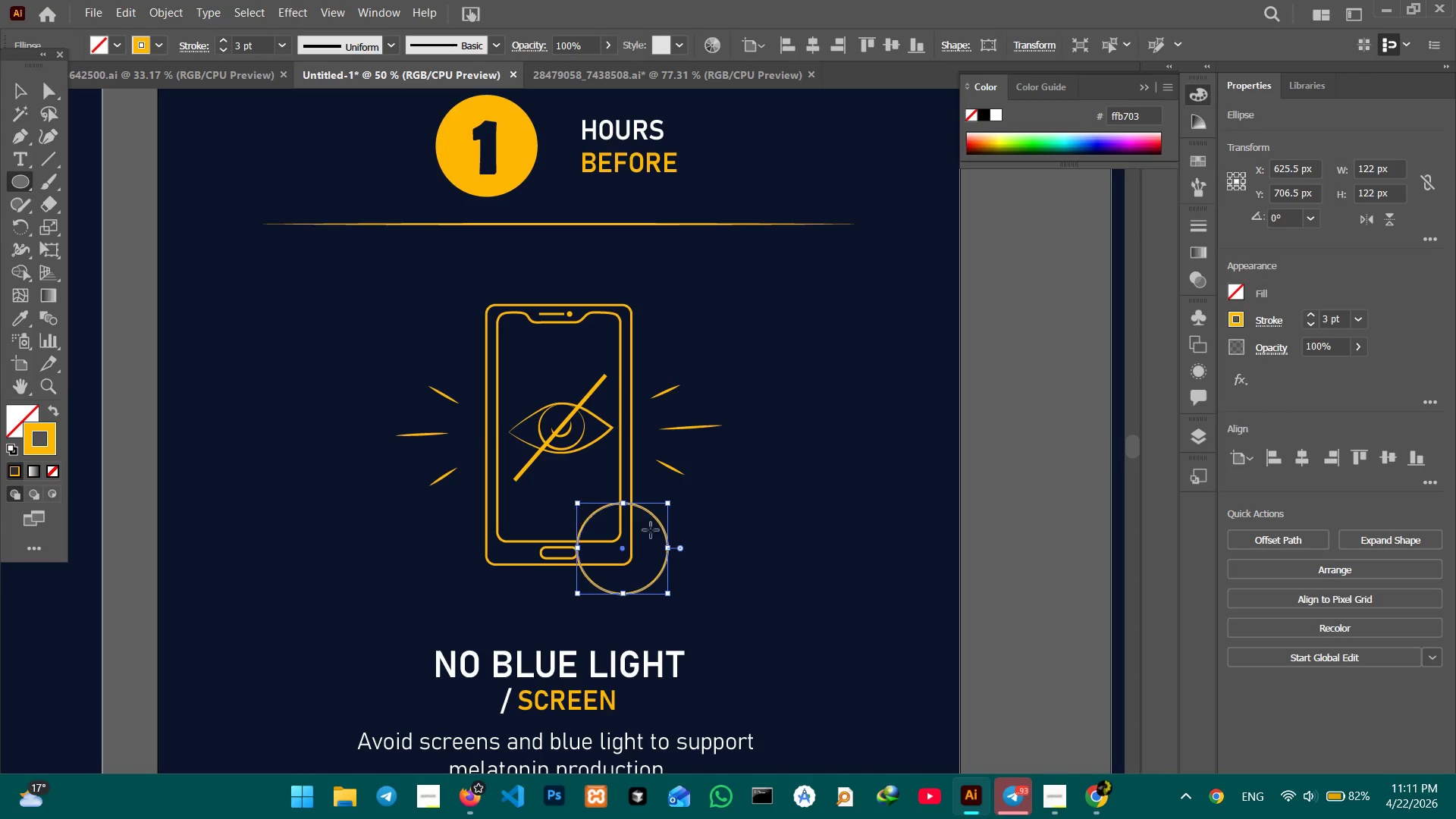 
hold_key(key=ShiftLeft, duration=1.24)
 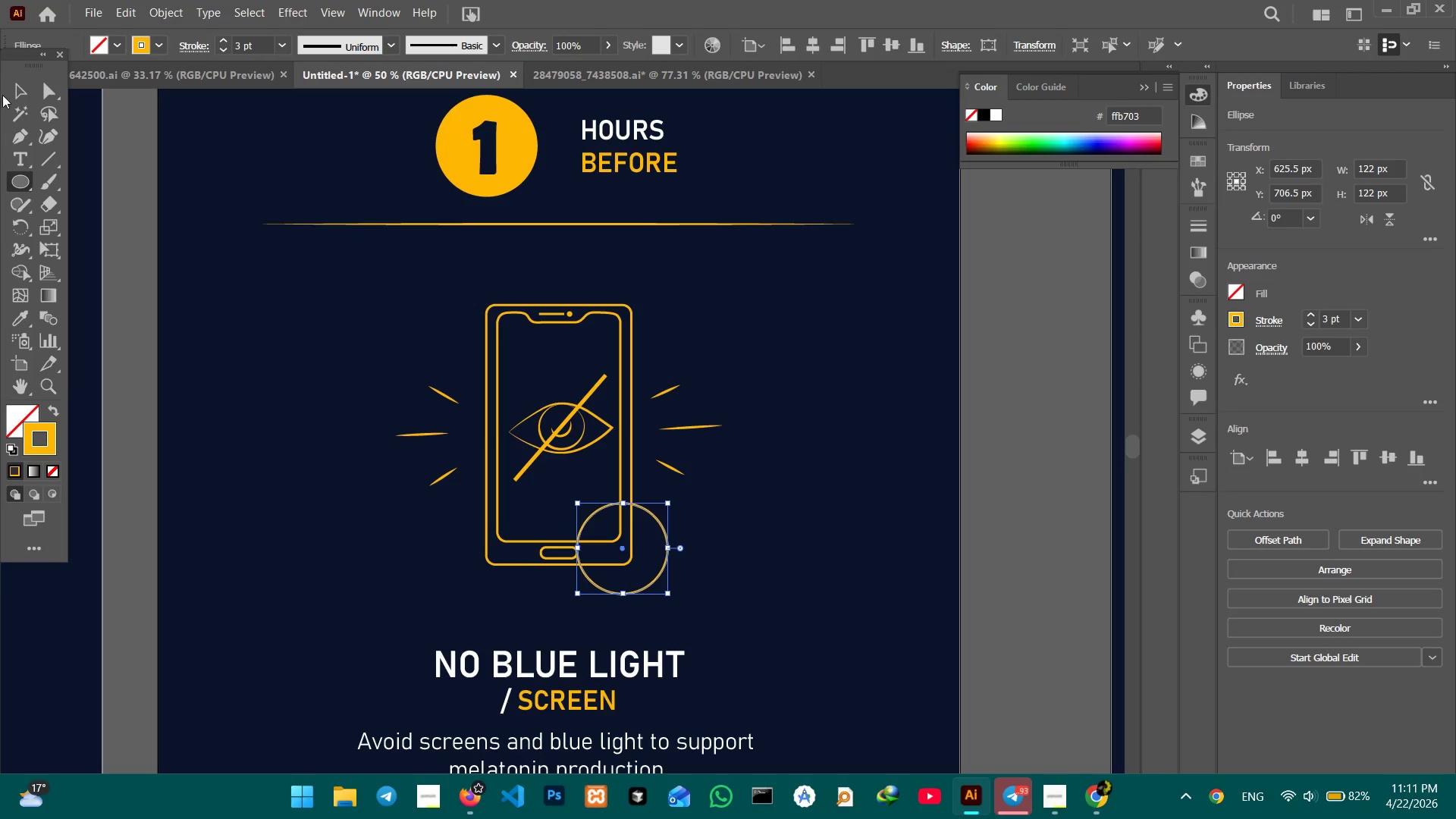 
left_click([20, 85])
 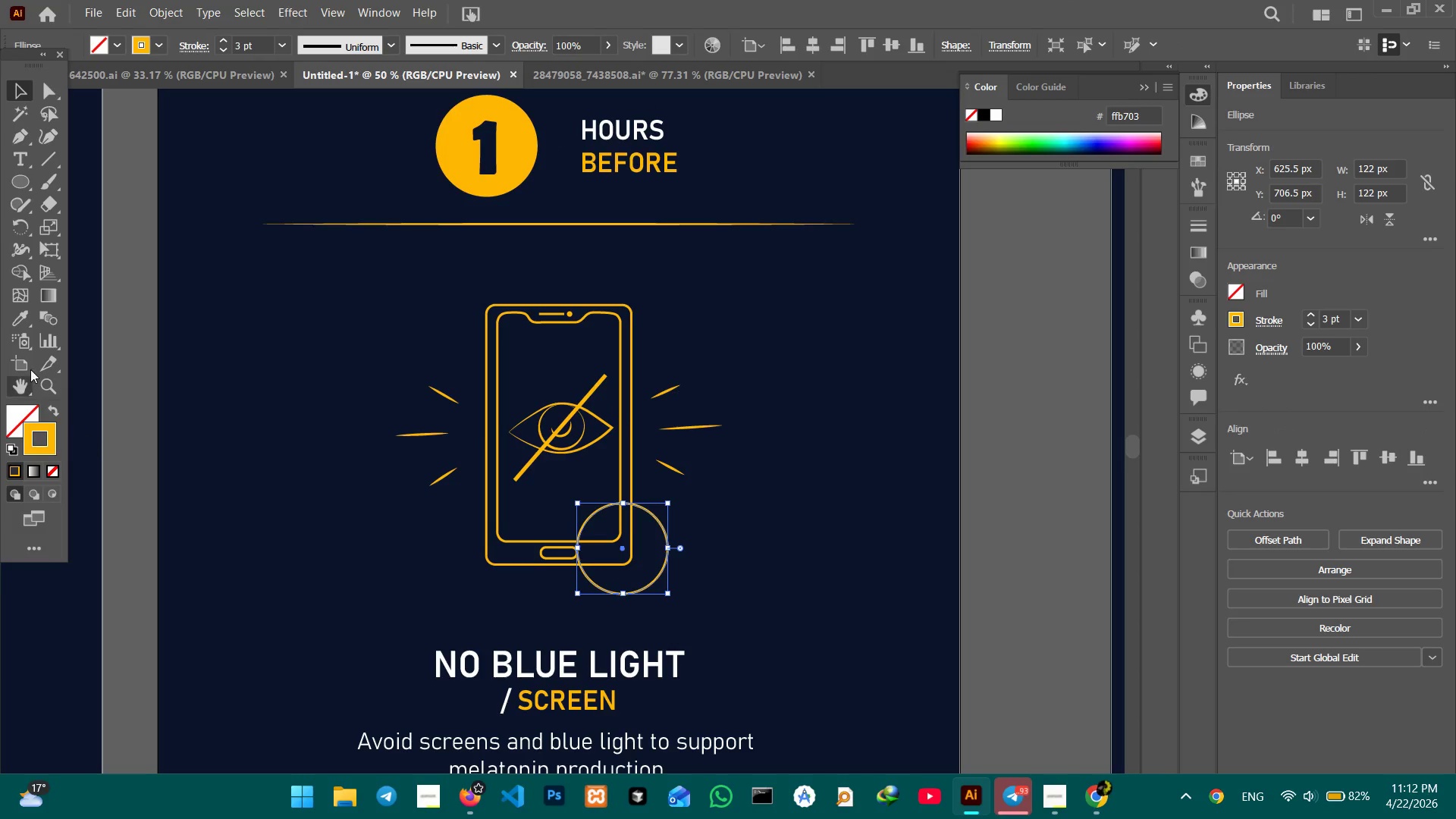 
double_click([262, 357])
 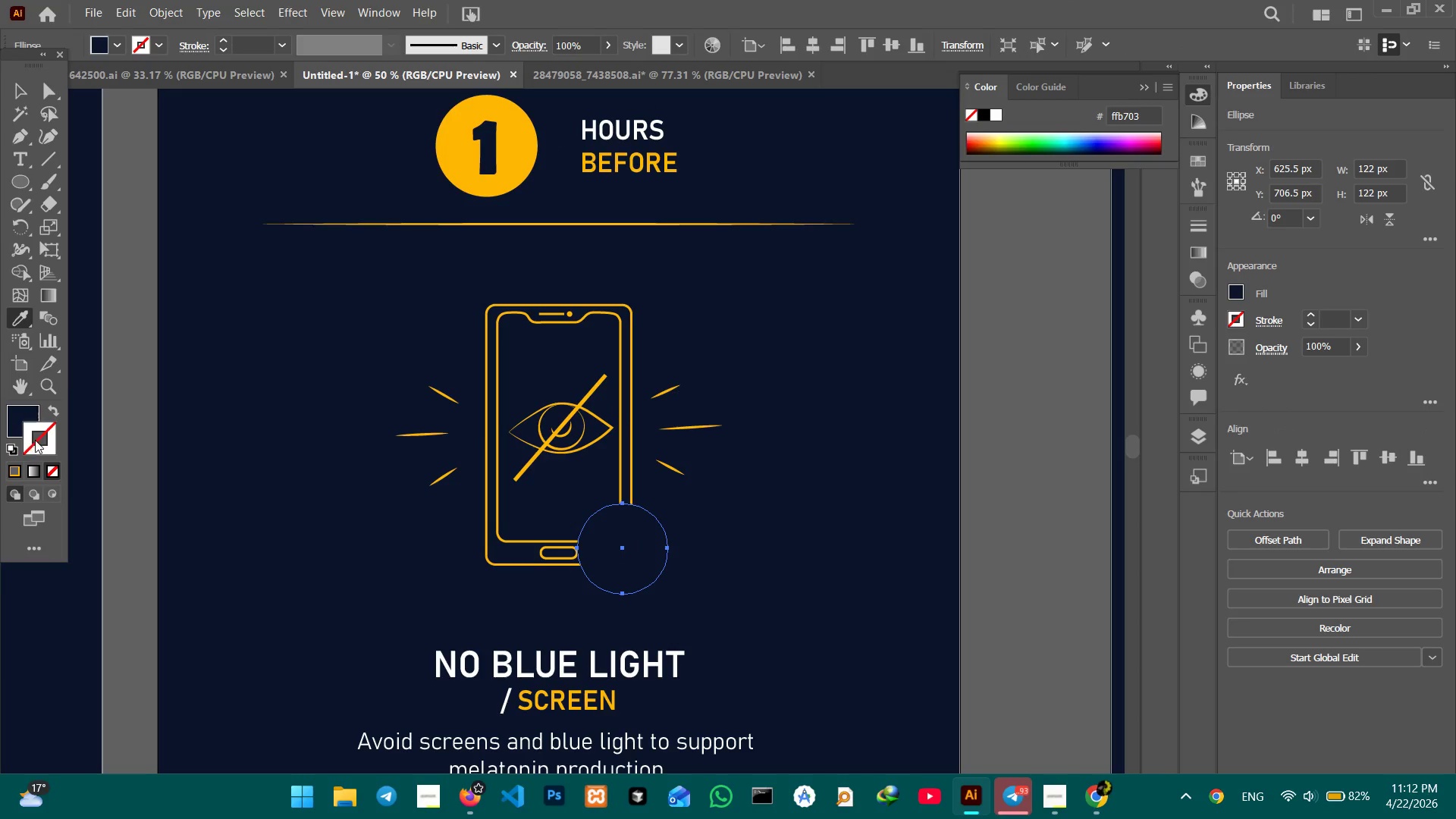 
left_click([28, 449])
 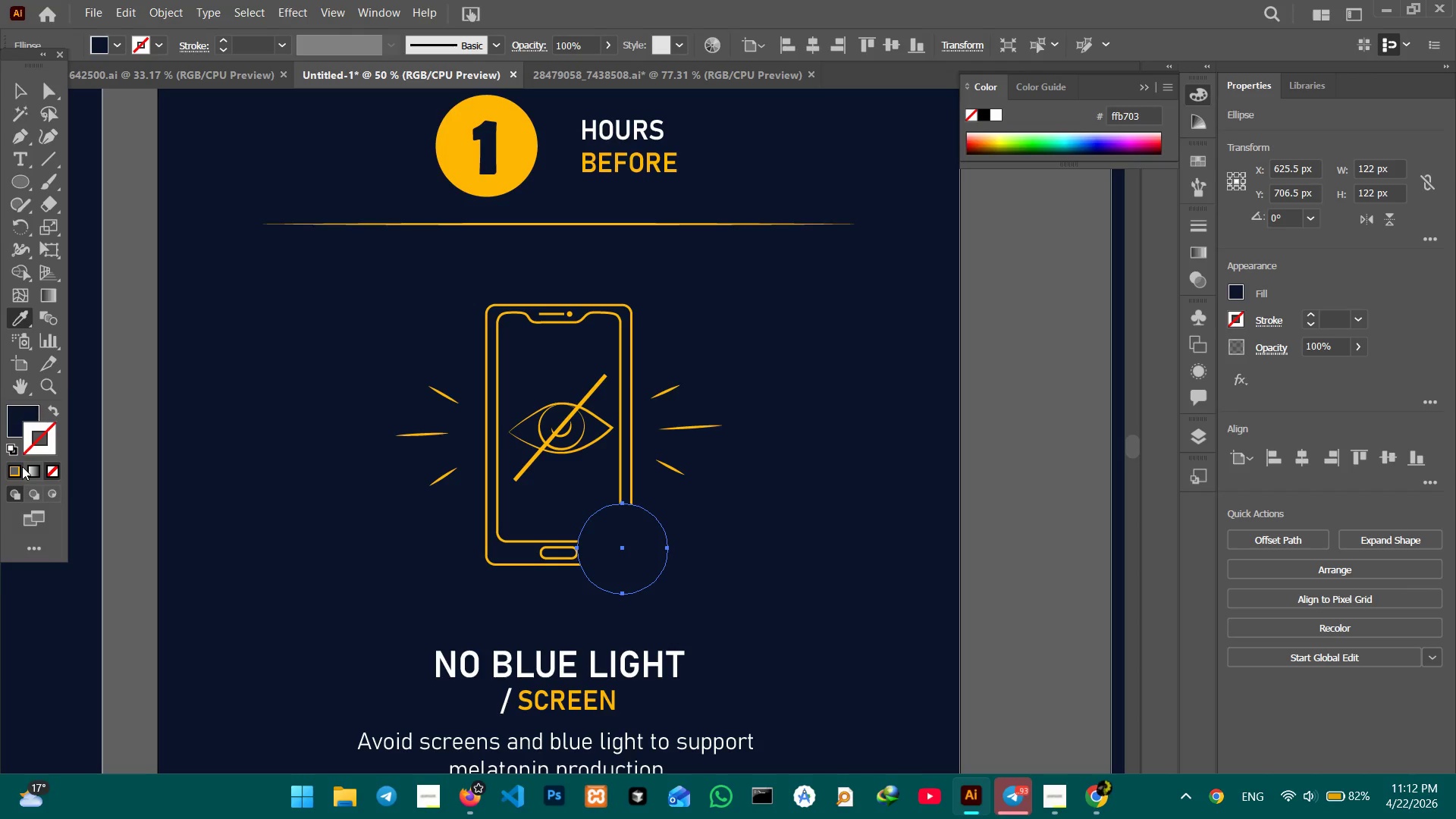 
double_click([22, 466])
 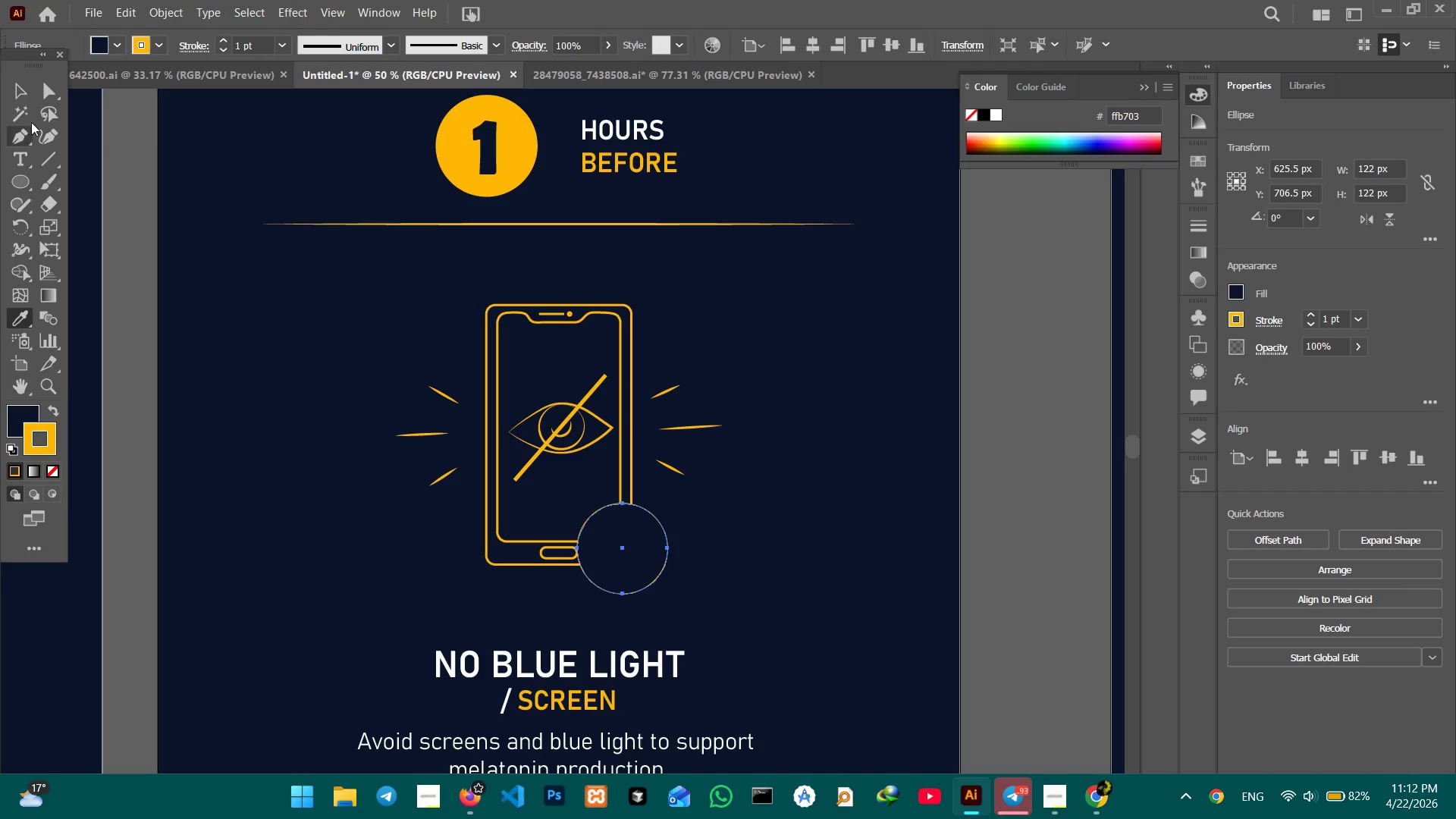 
left_click([23, 80])
 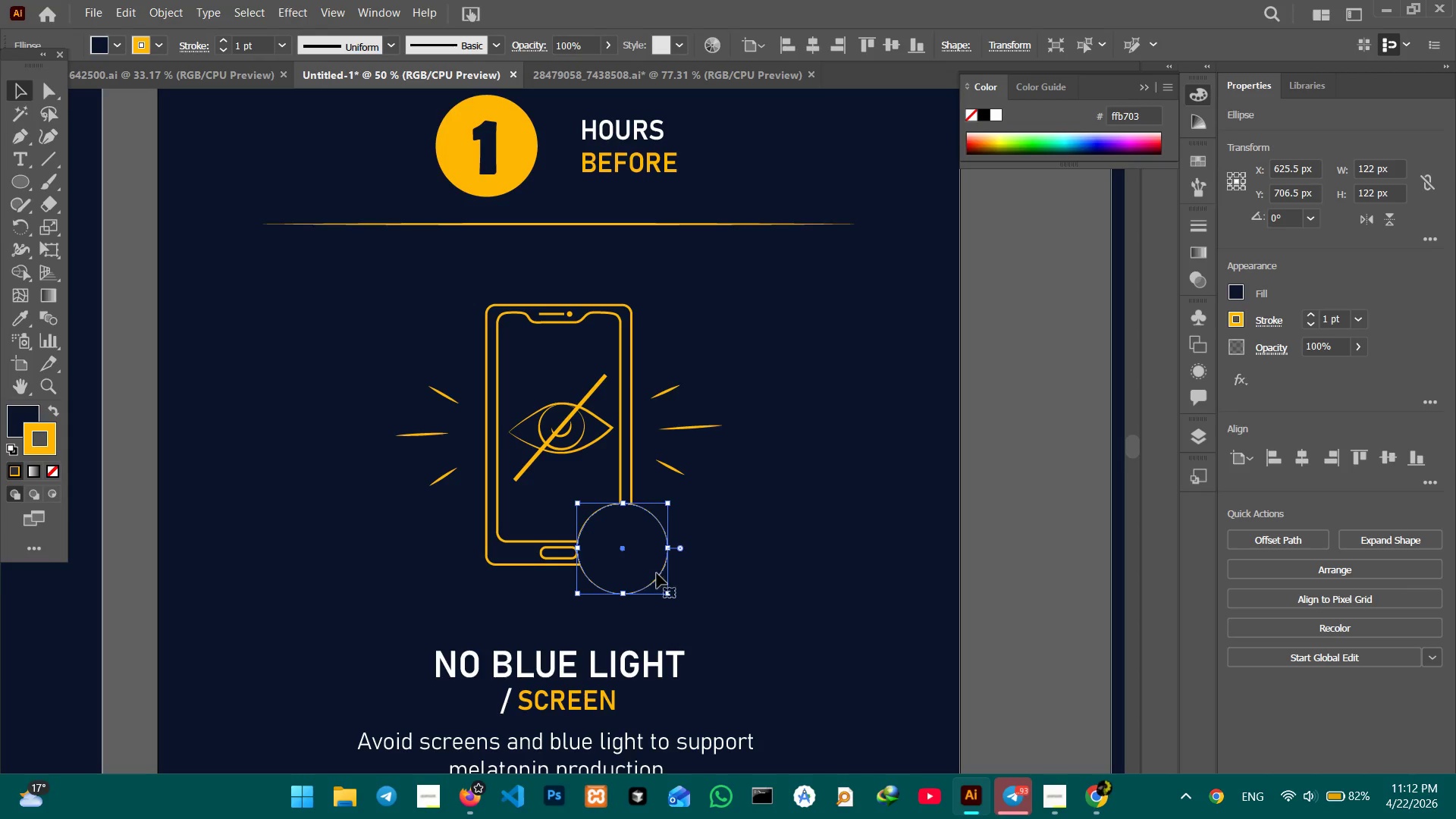 
key(Shift+ShiftLeft)
 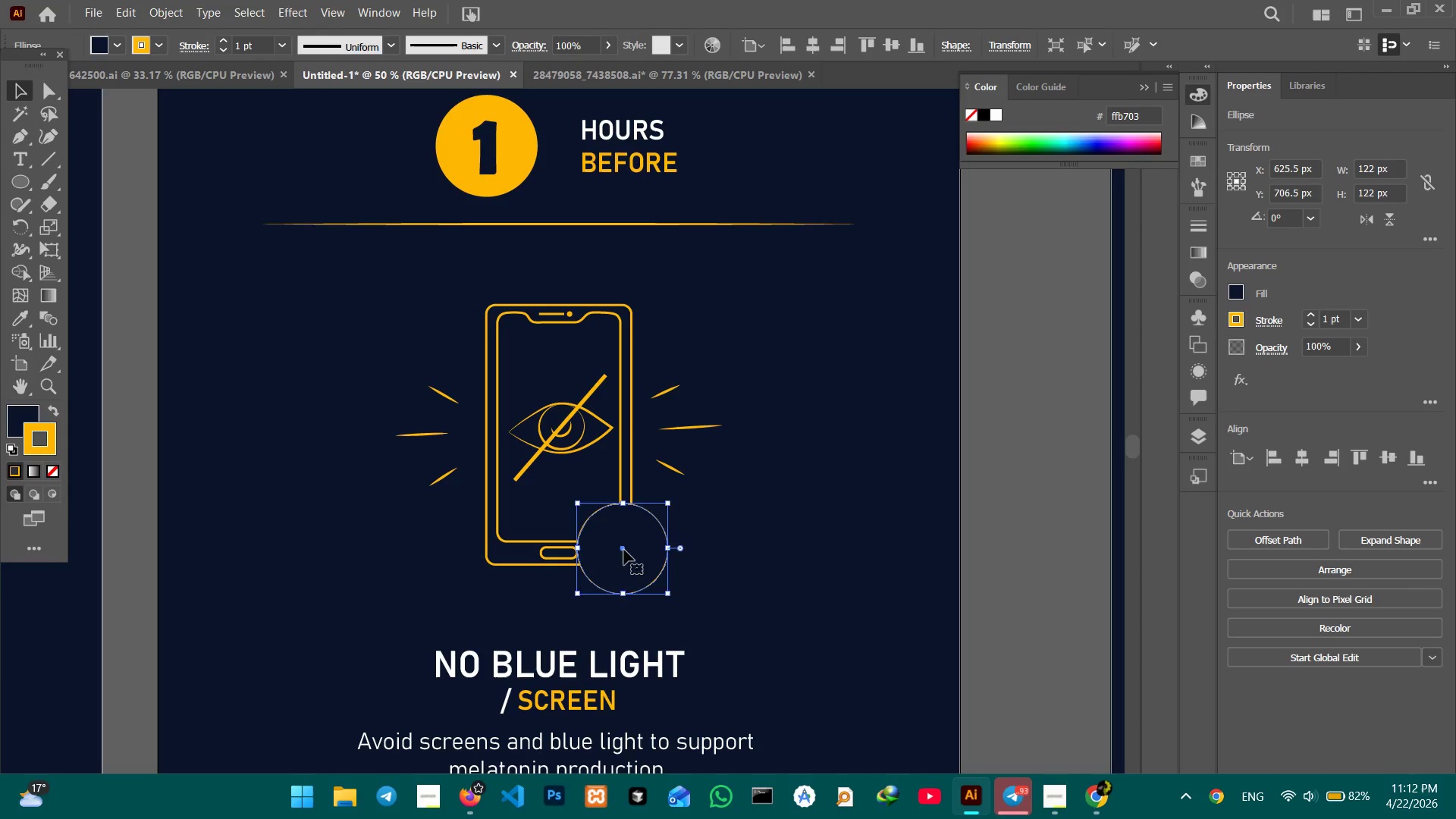 
left_click_drag(start_coordinate=[624, 550], to_coordinate=[642, 548])
 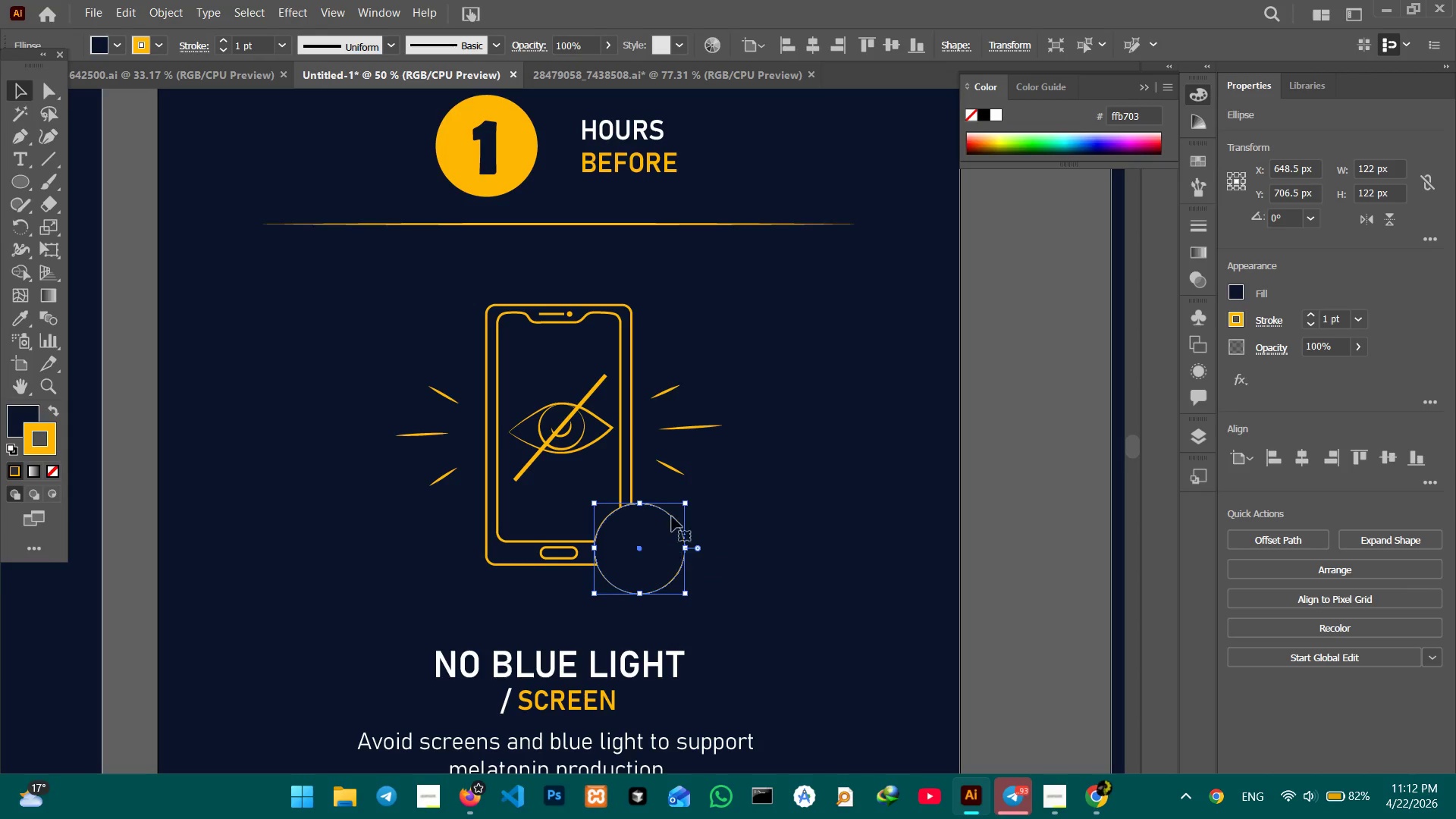 
hold_key(key=ShiftLeft, duration=1.3)
left_click_drag(start_coordinate=[685, 500], to_coordinate=[664, 510])
 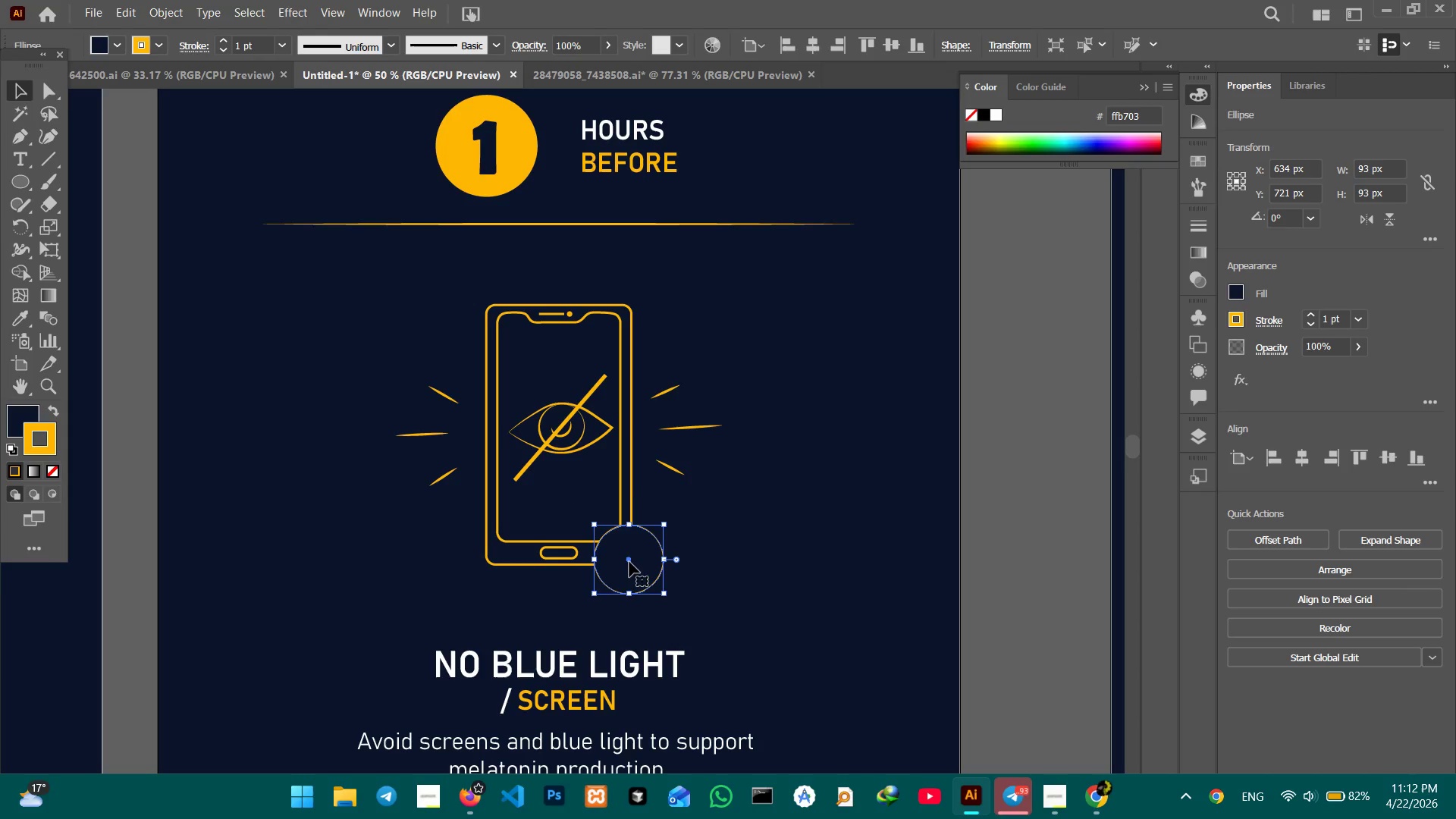 
left_click_drag(start_coordinate=[628, 562], to_coordinate=[630, 552])
 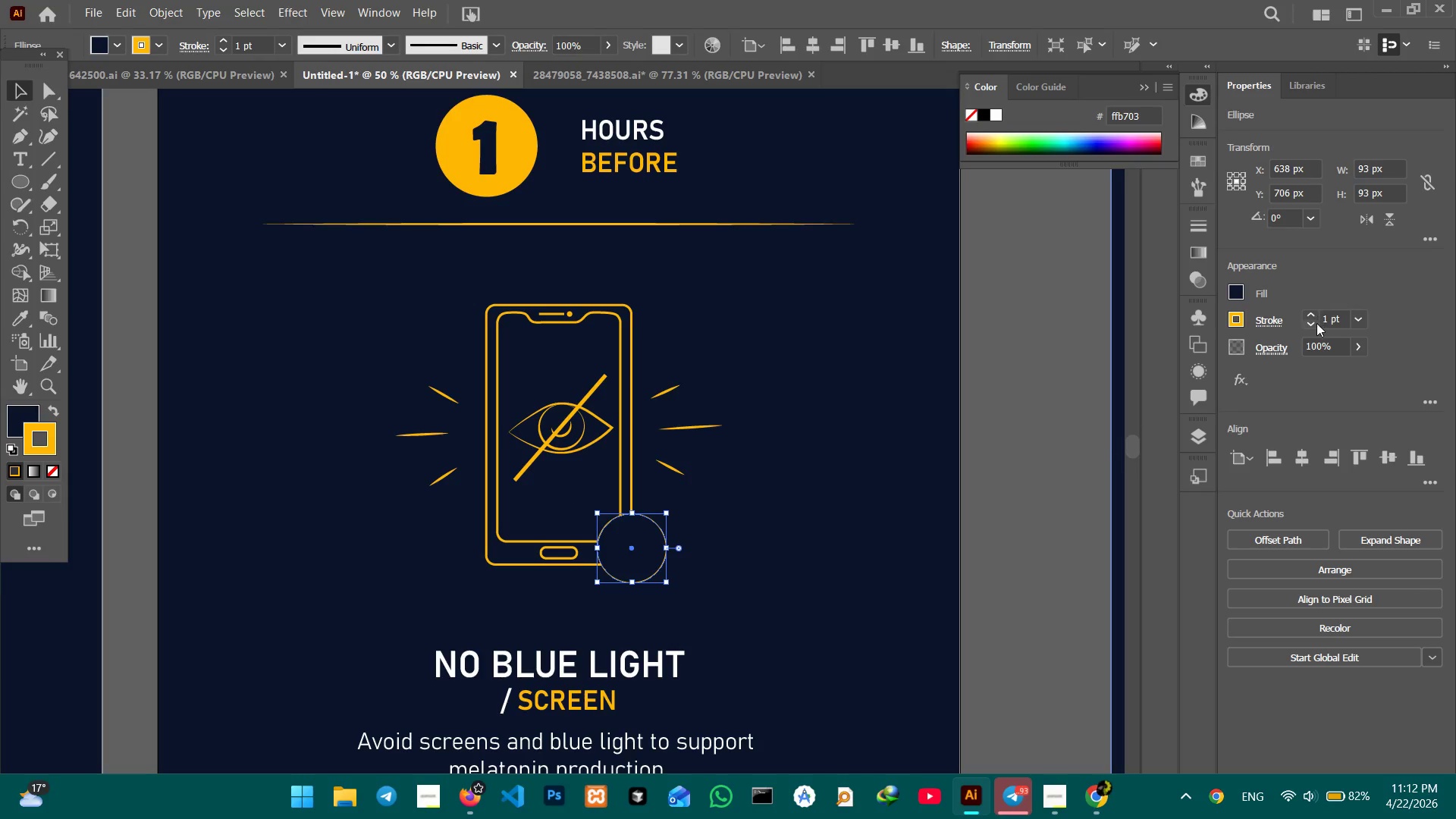 
left_click([1312, 319])
 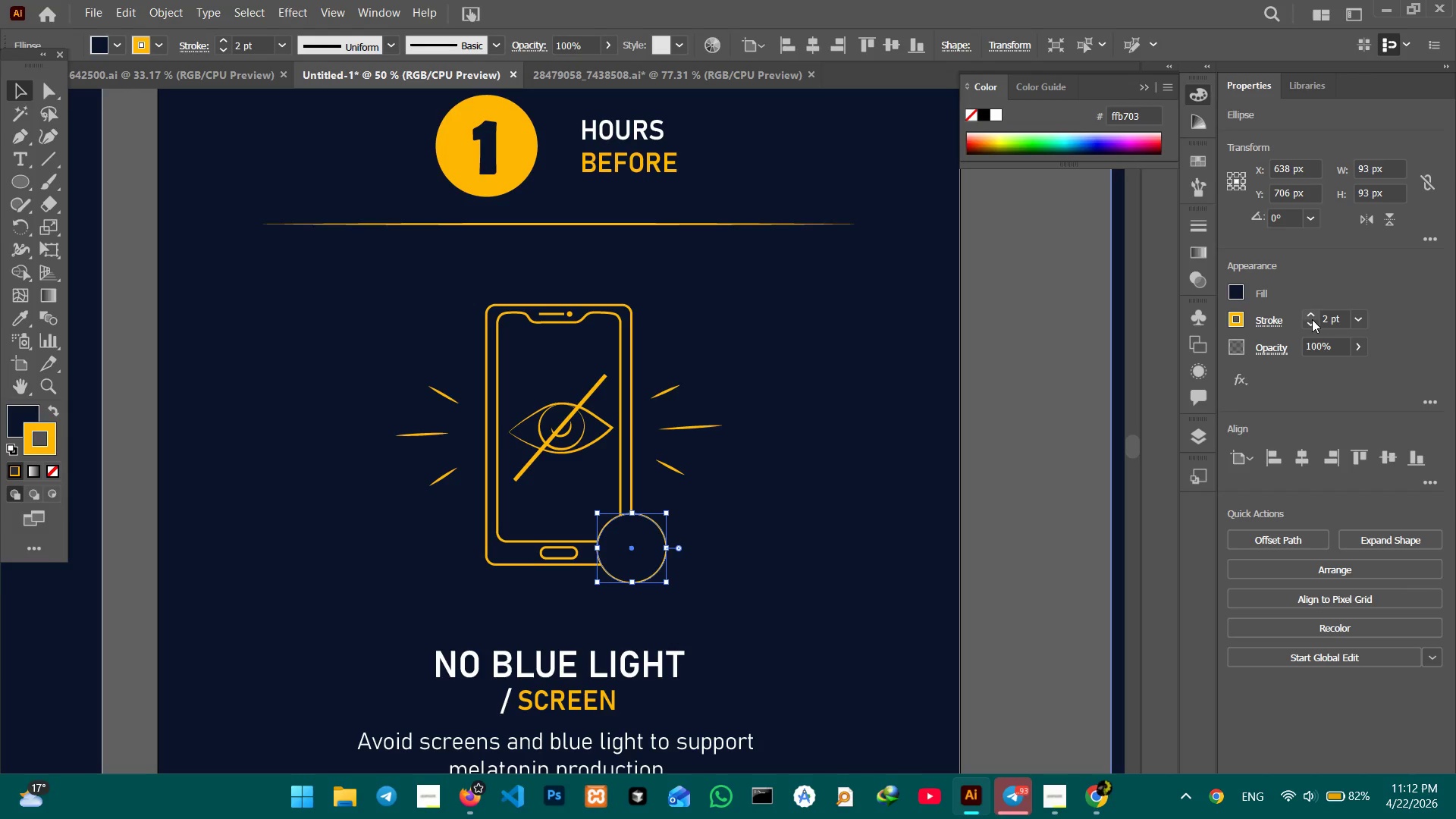 
left_click([1312, 319])
 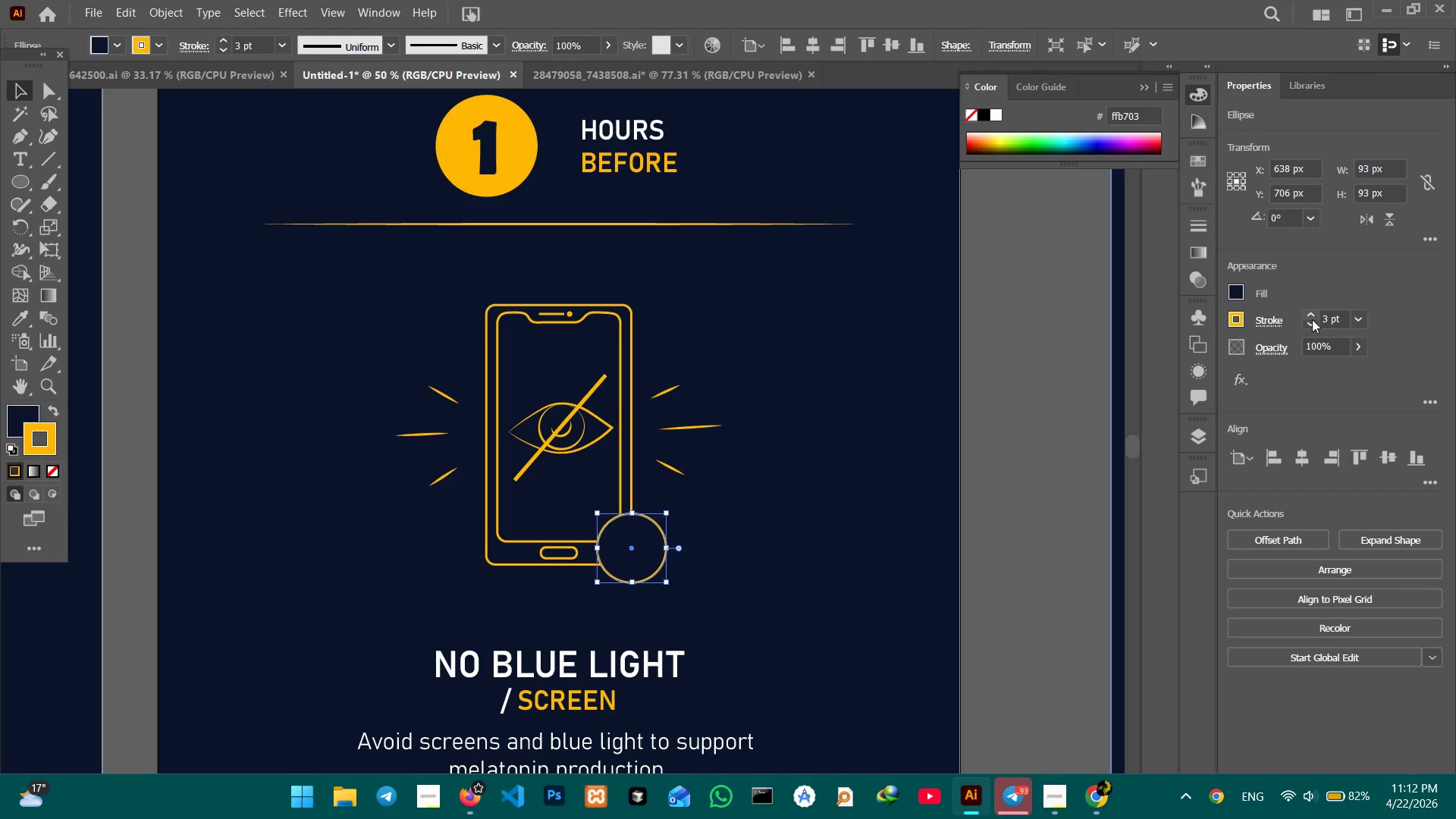 
double_click([1312, 319])
 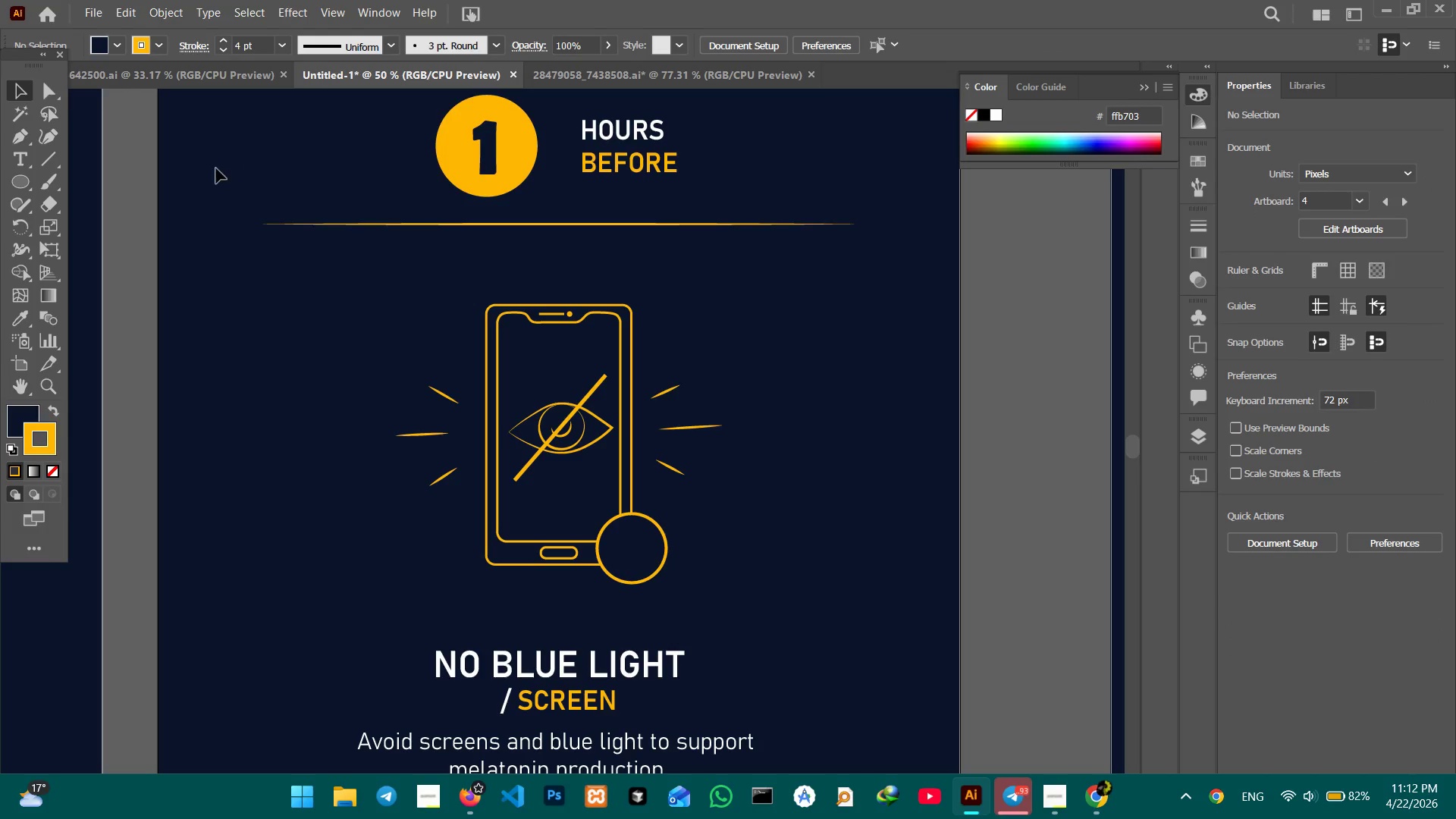 
left_click([21, 185])
 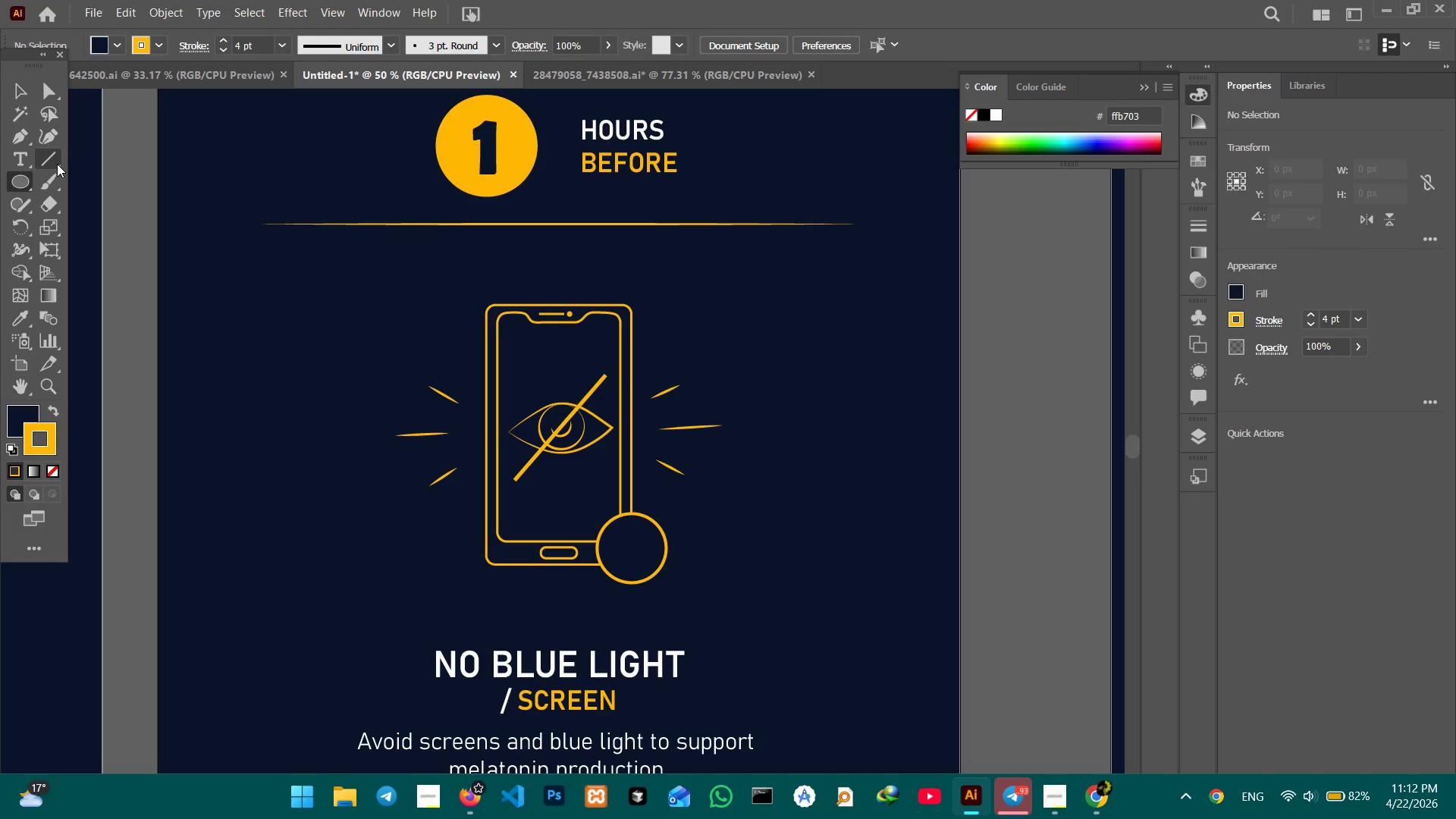 
left_click([52, 161])
 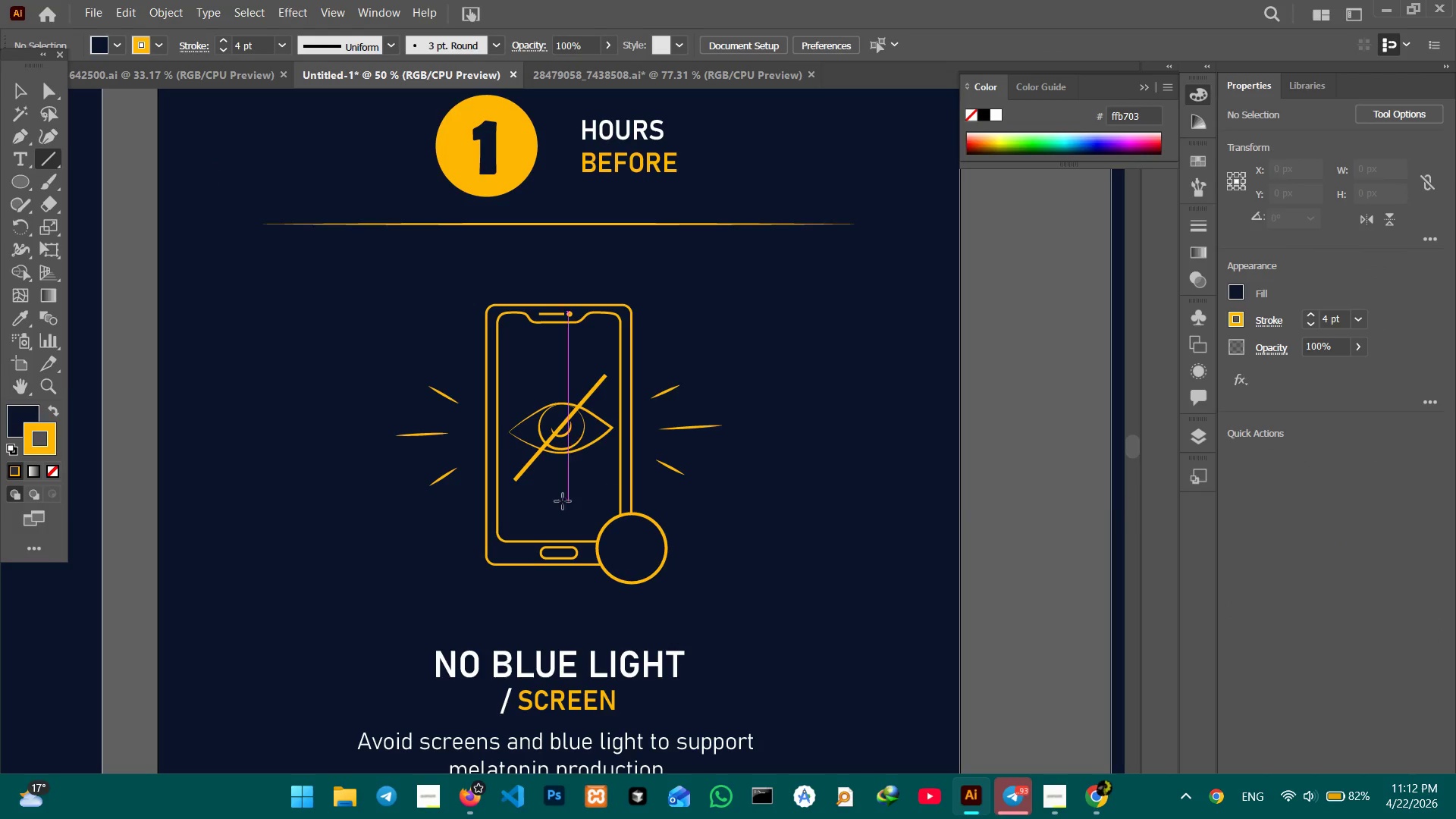 
key(Control+Equal)
 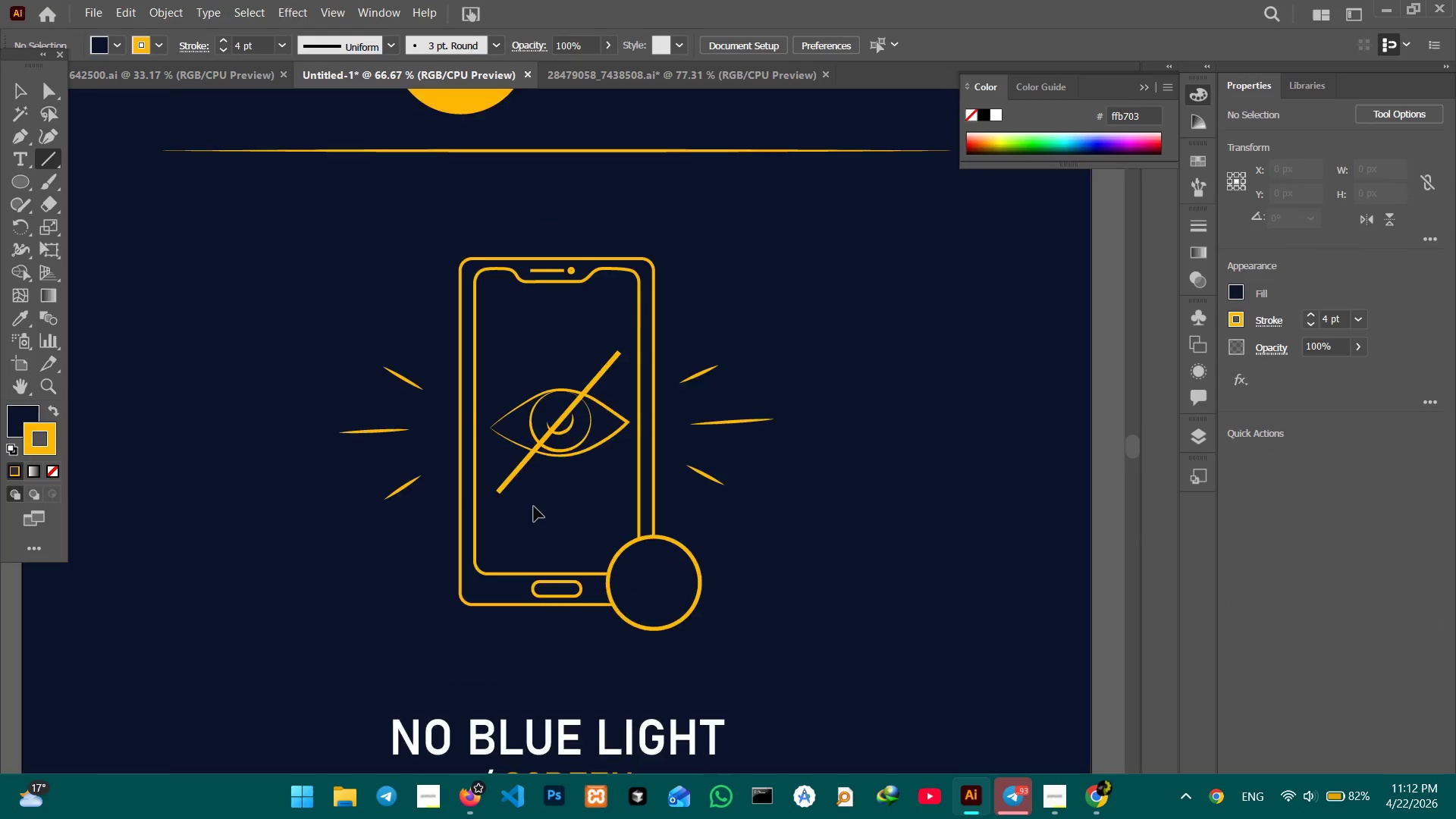 
key(Control+Equal)
 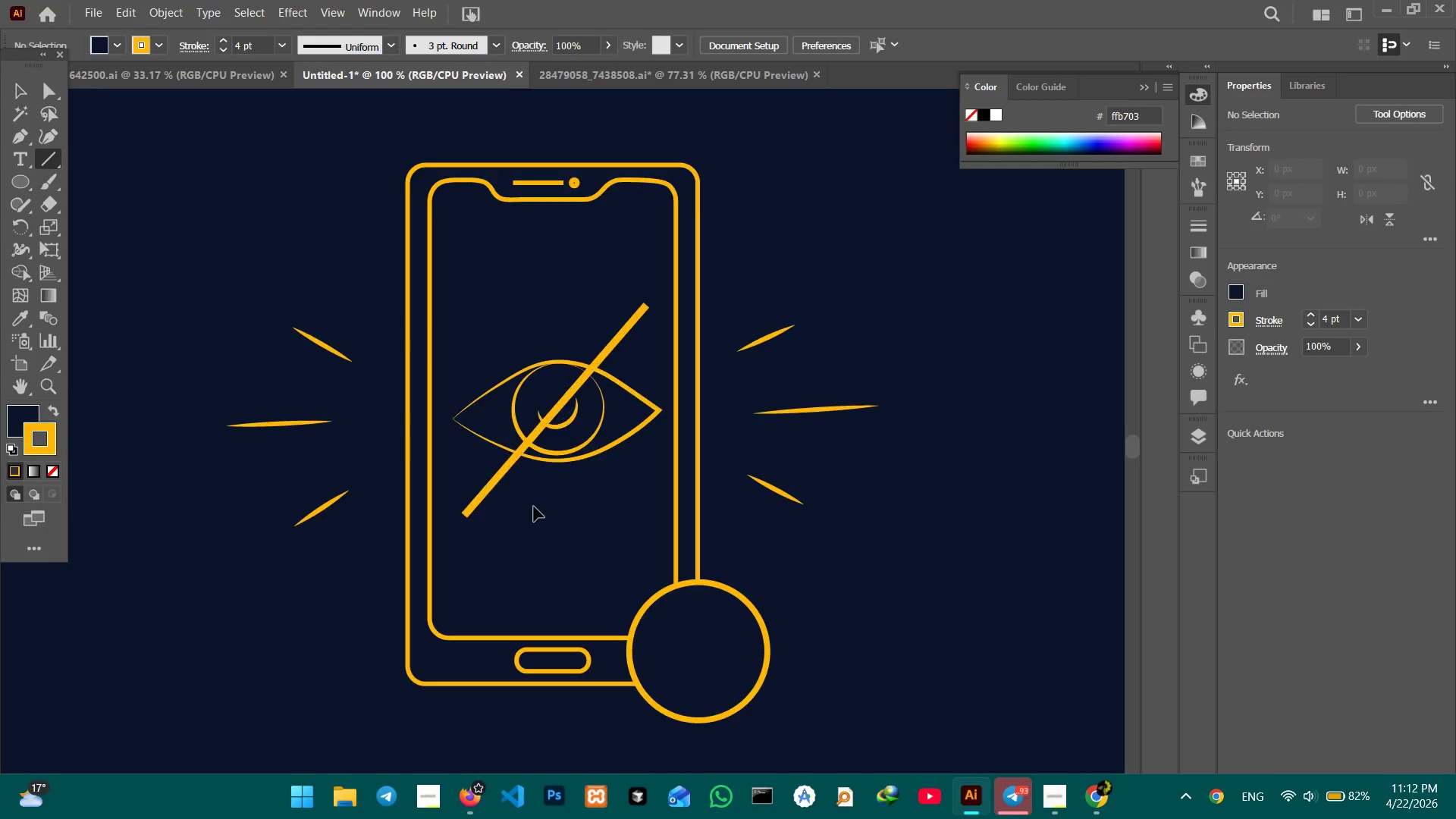 
key(Control+Equal)
 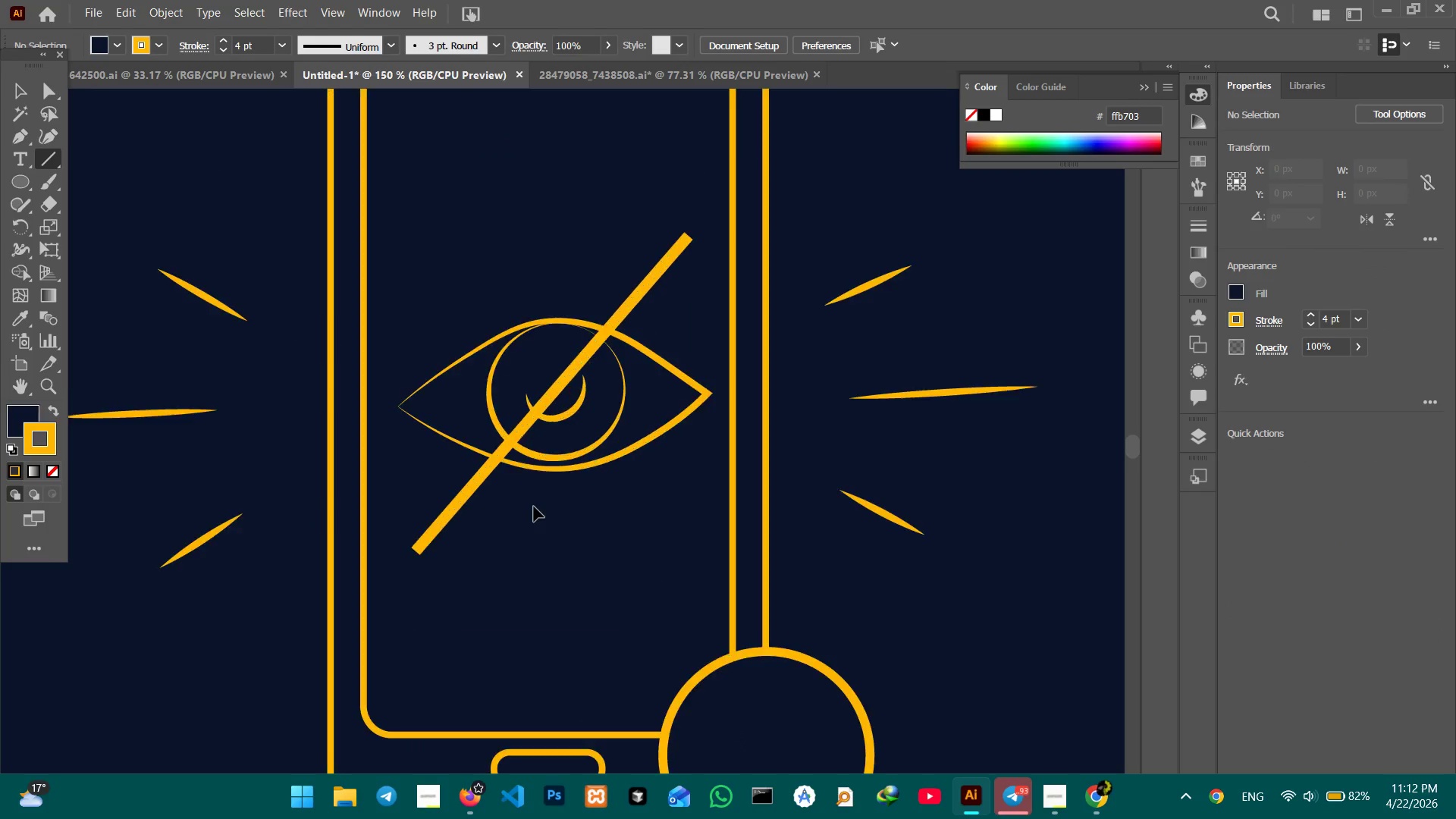 
key(Control+Equal)
 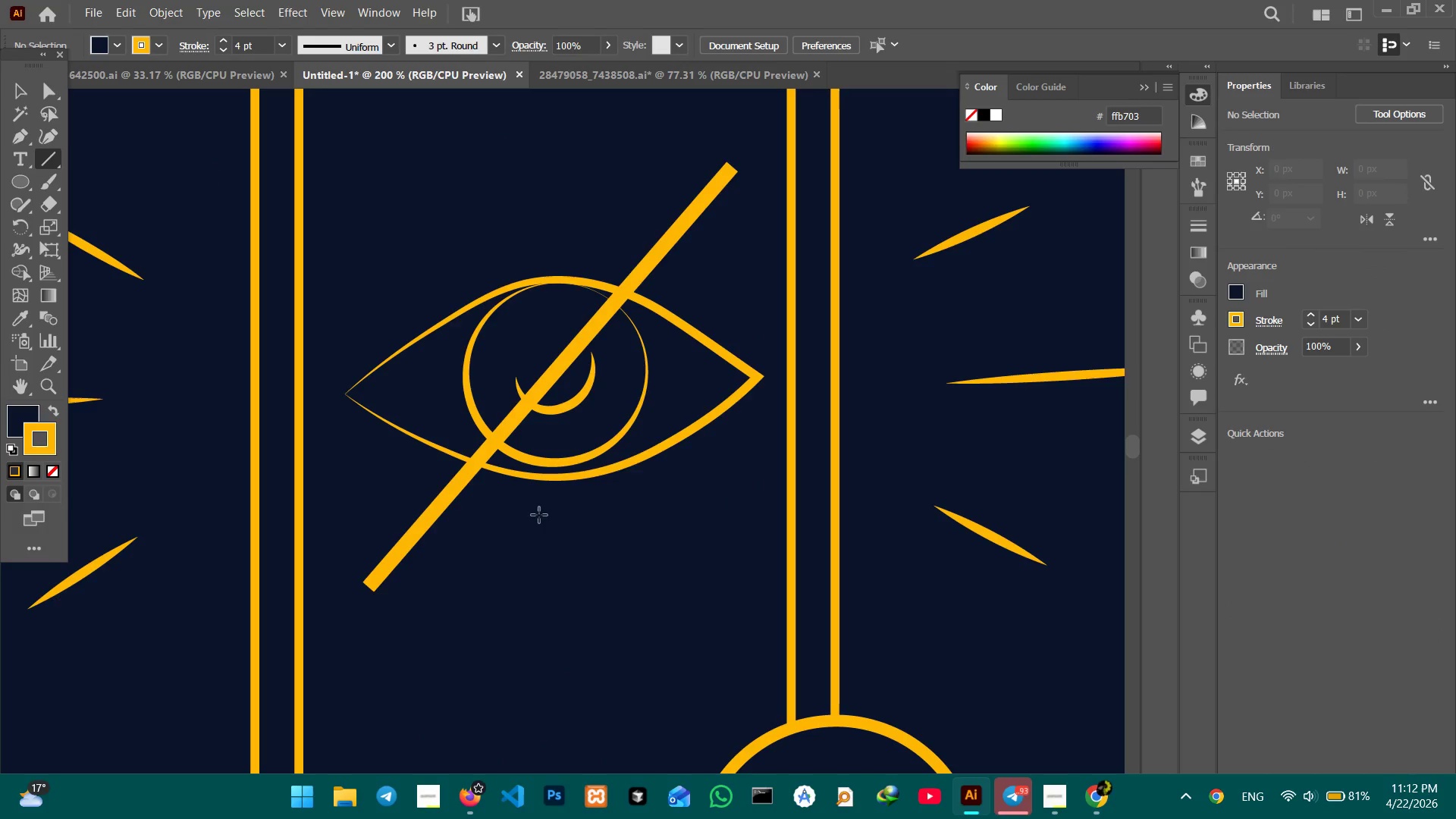 
hold_key(key=Space, duration=0.75)
 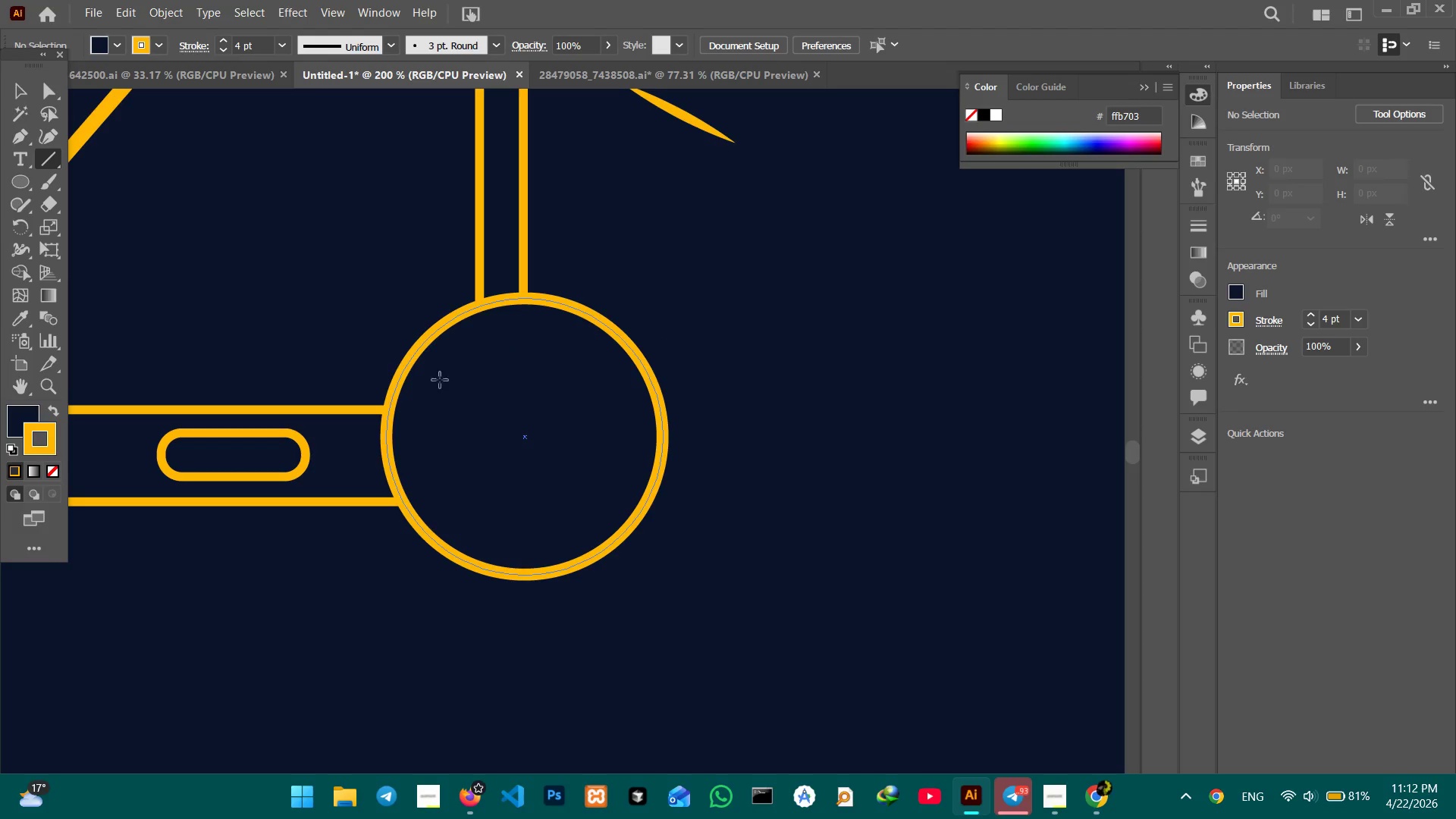 
left_click_drag(start_coordinate=[762, 586], to_coordinate=[450, 162])
 